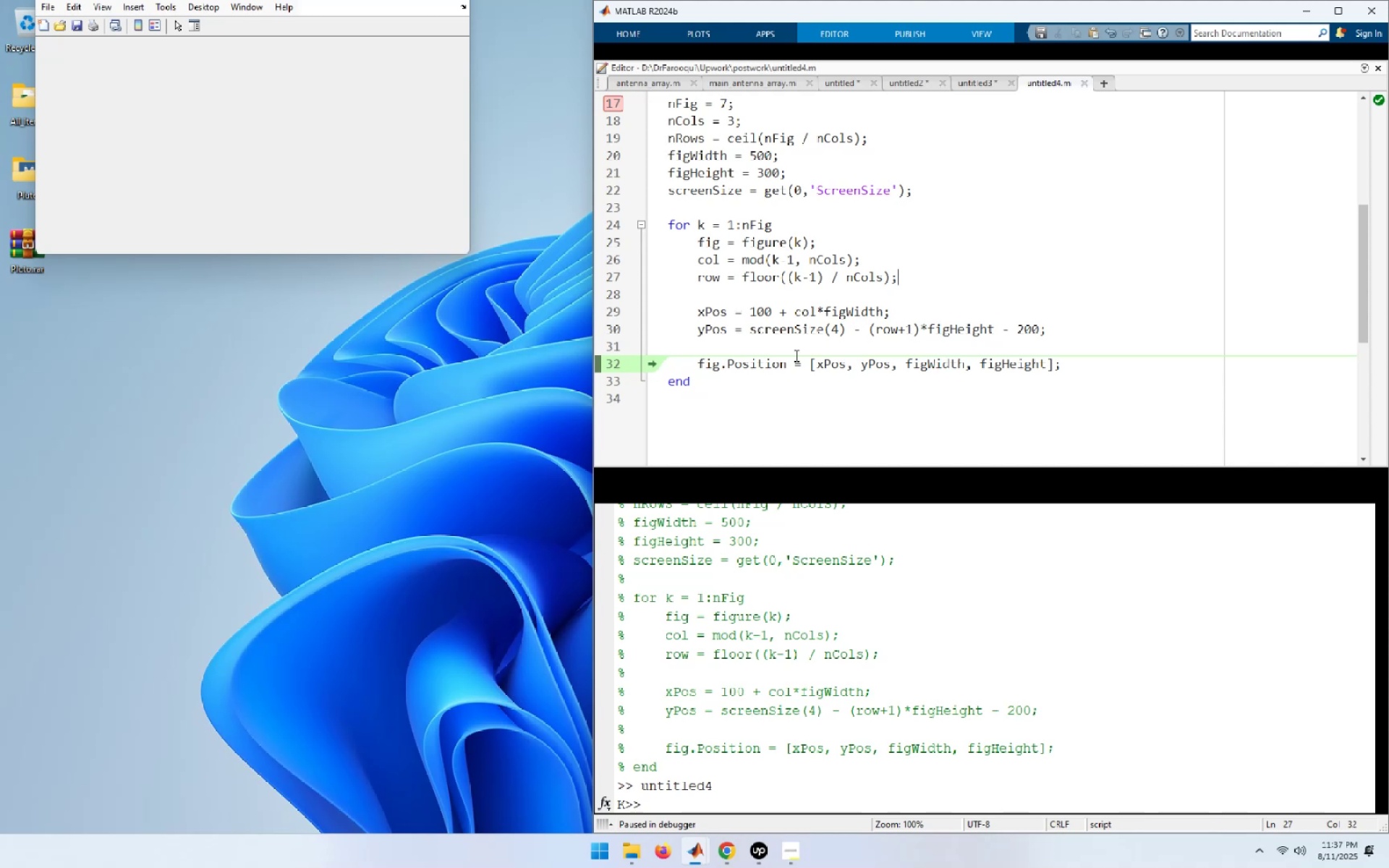 
mouse_move([728, 330])
 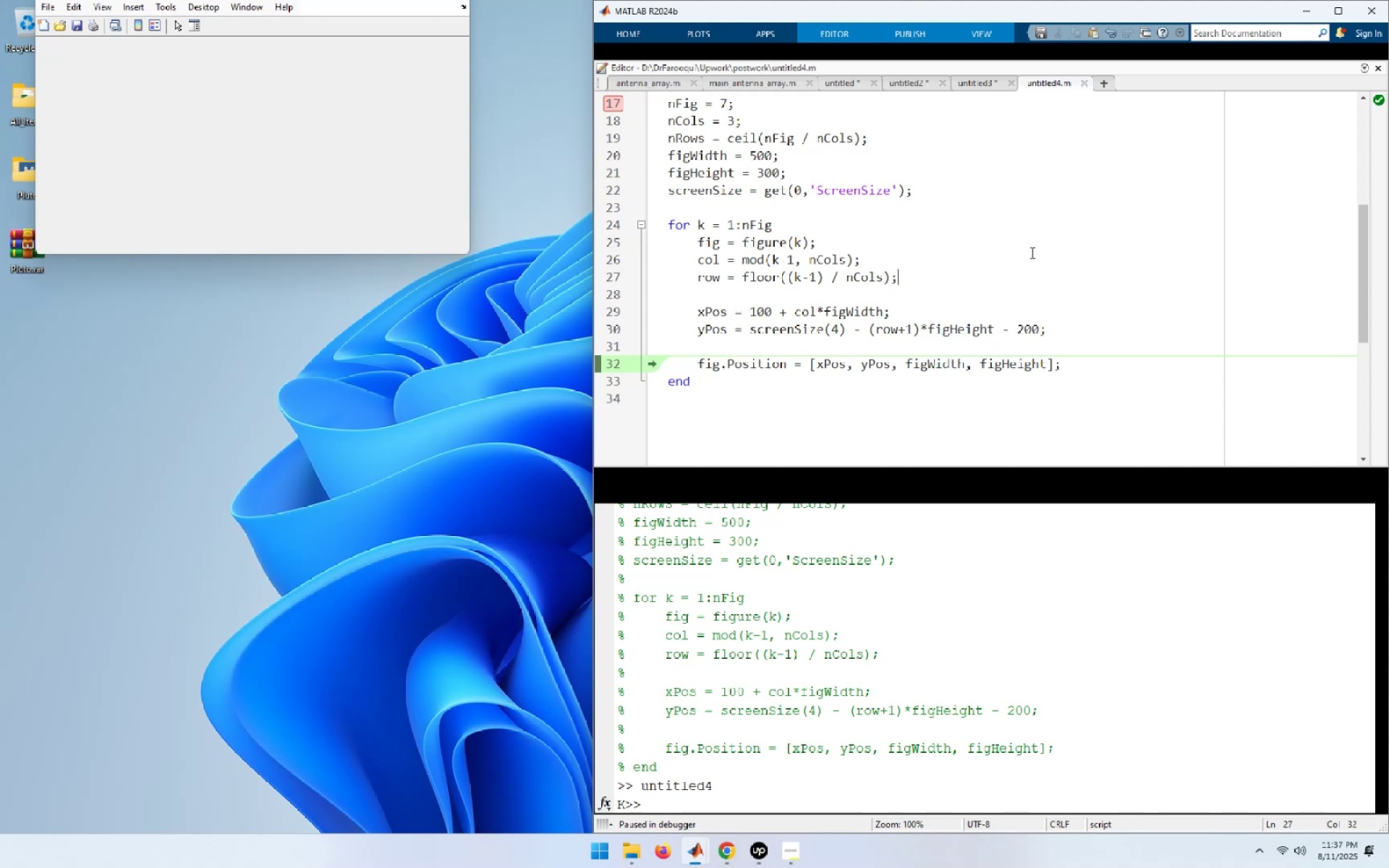 
key(F10)
 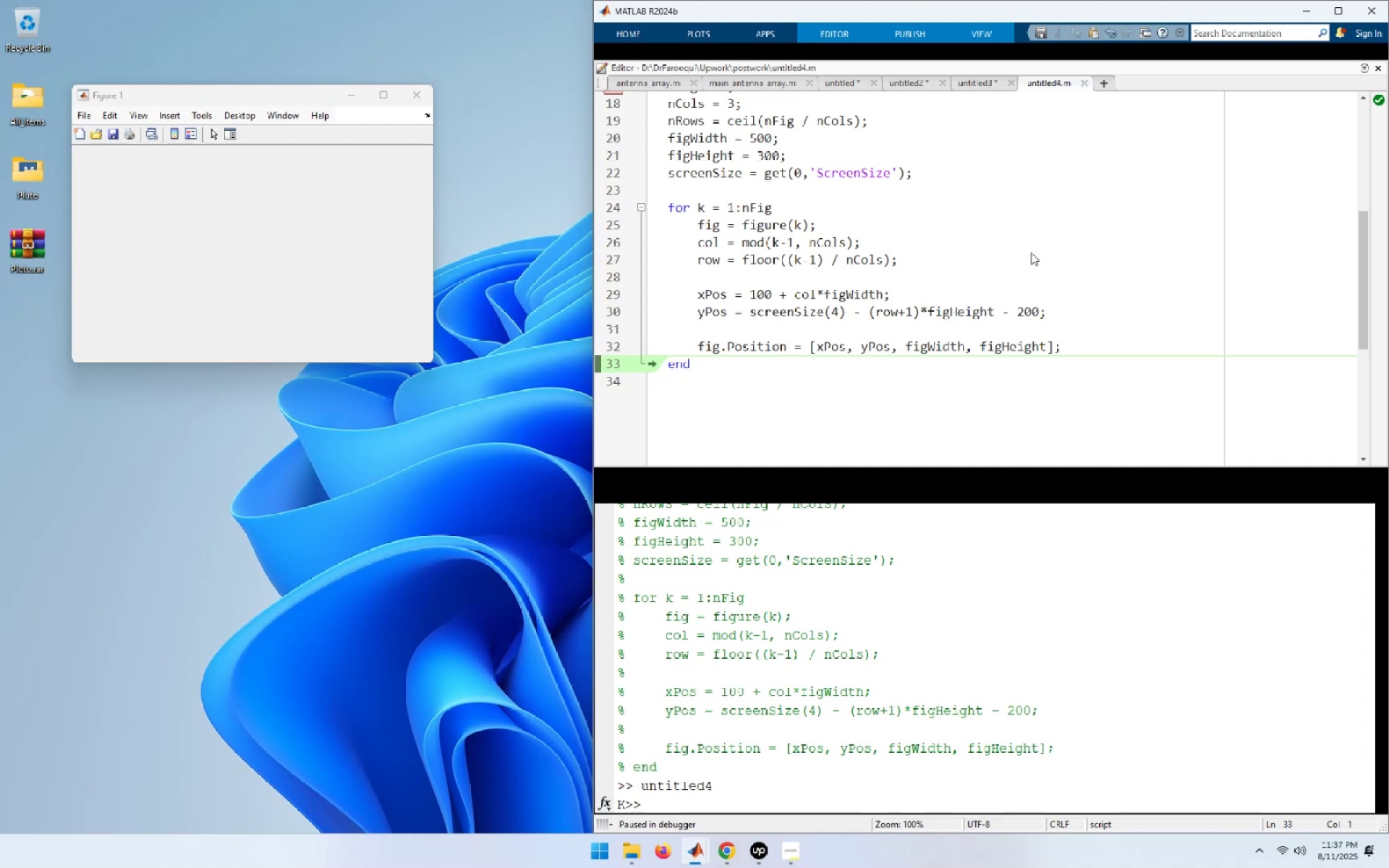 
wait(8.67)
 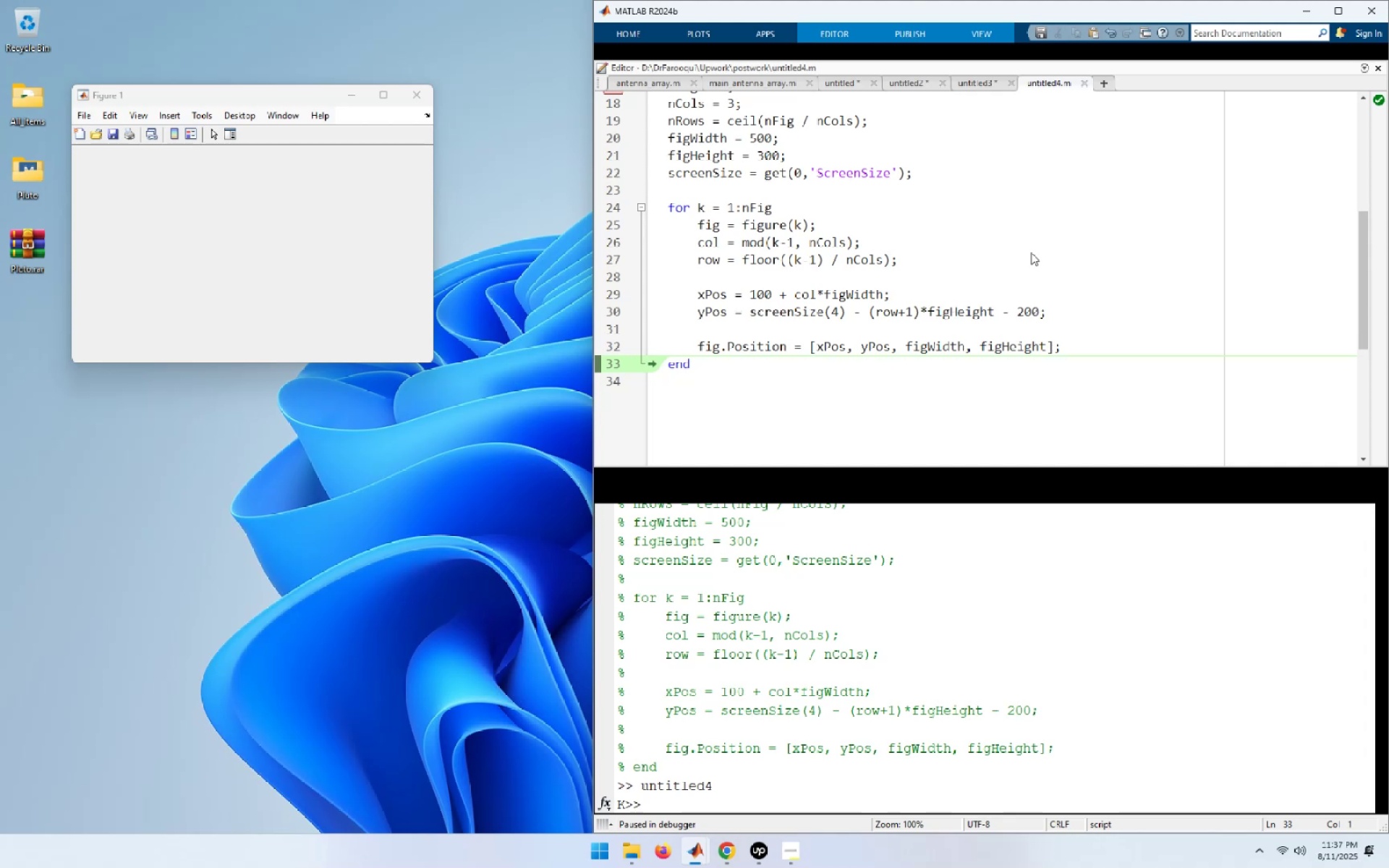 
left_click_drag(start_coordinate=[1020, 313], to_coordinate=[1038, 313])
 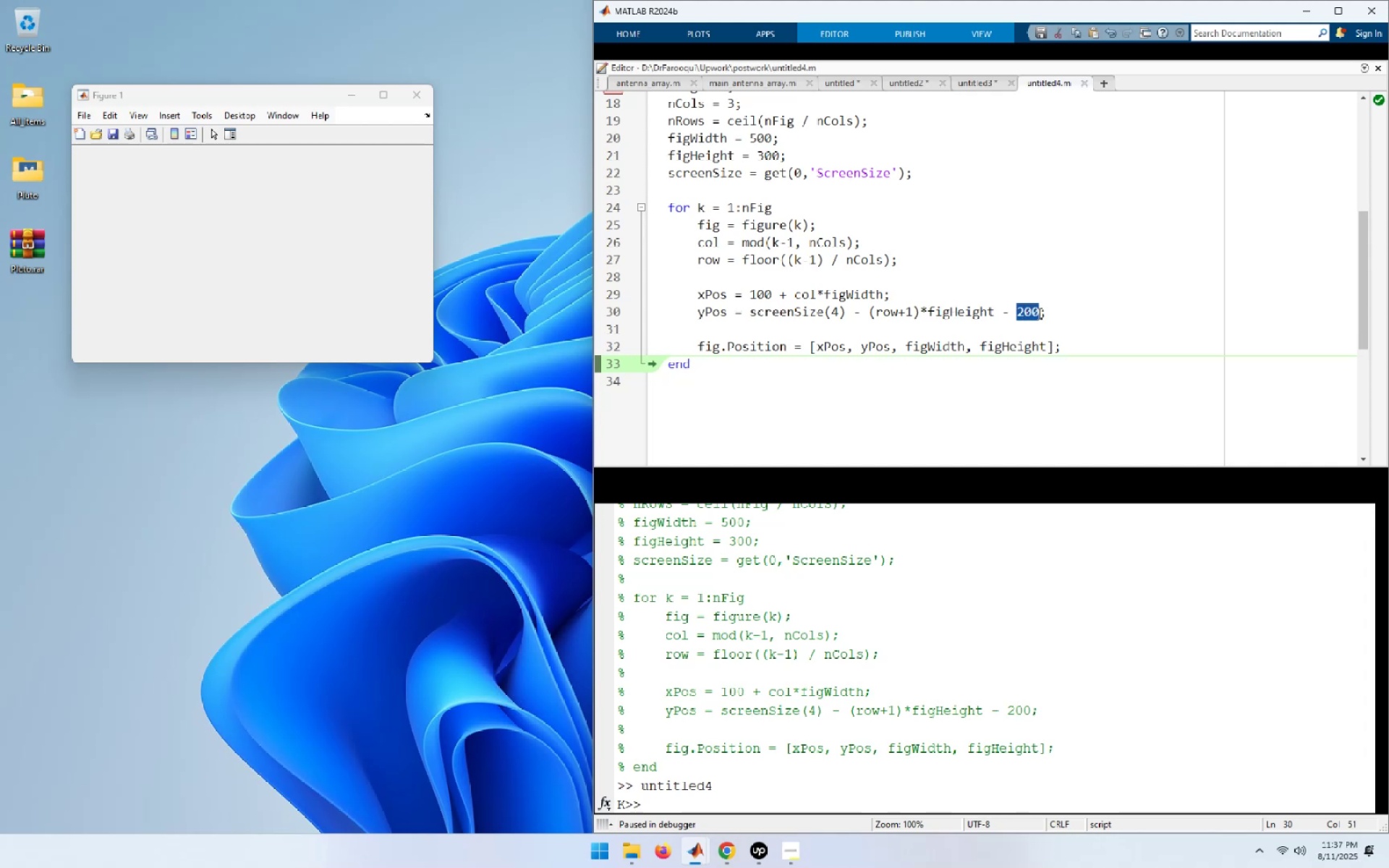 
key(Numpad0)
 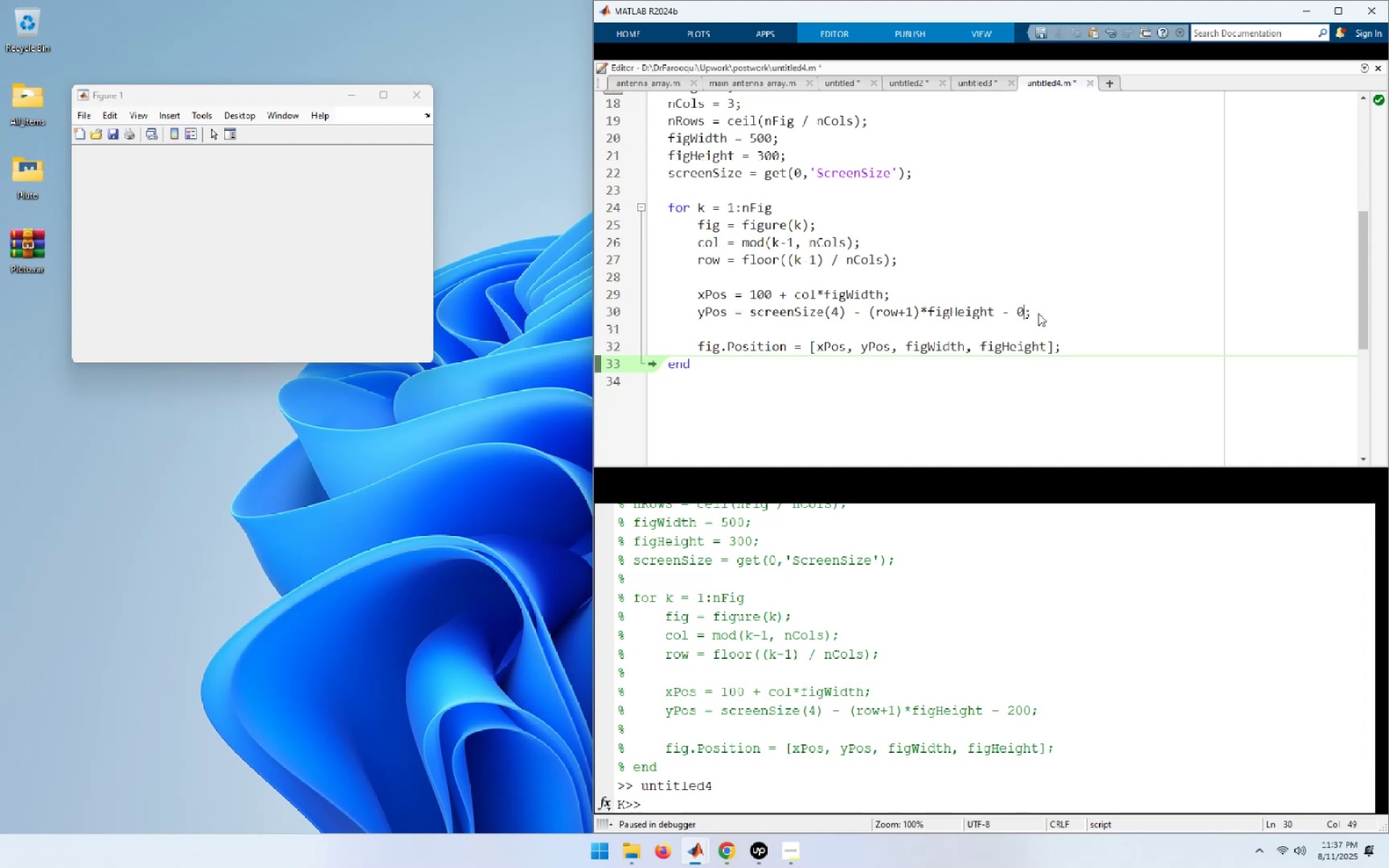 
key(Control+S)
 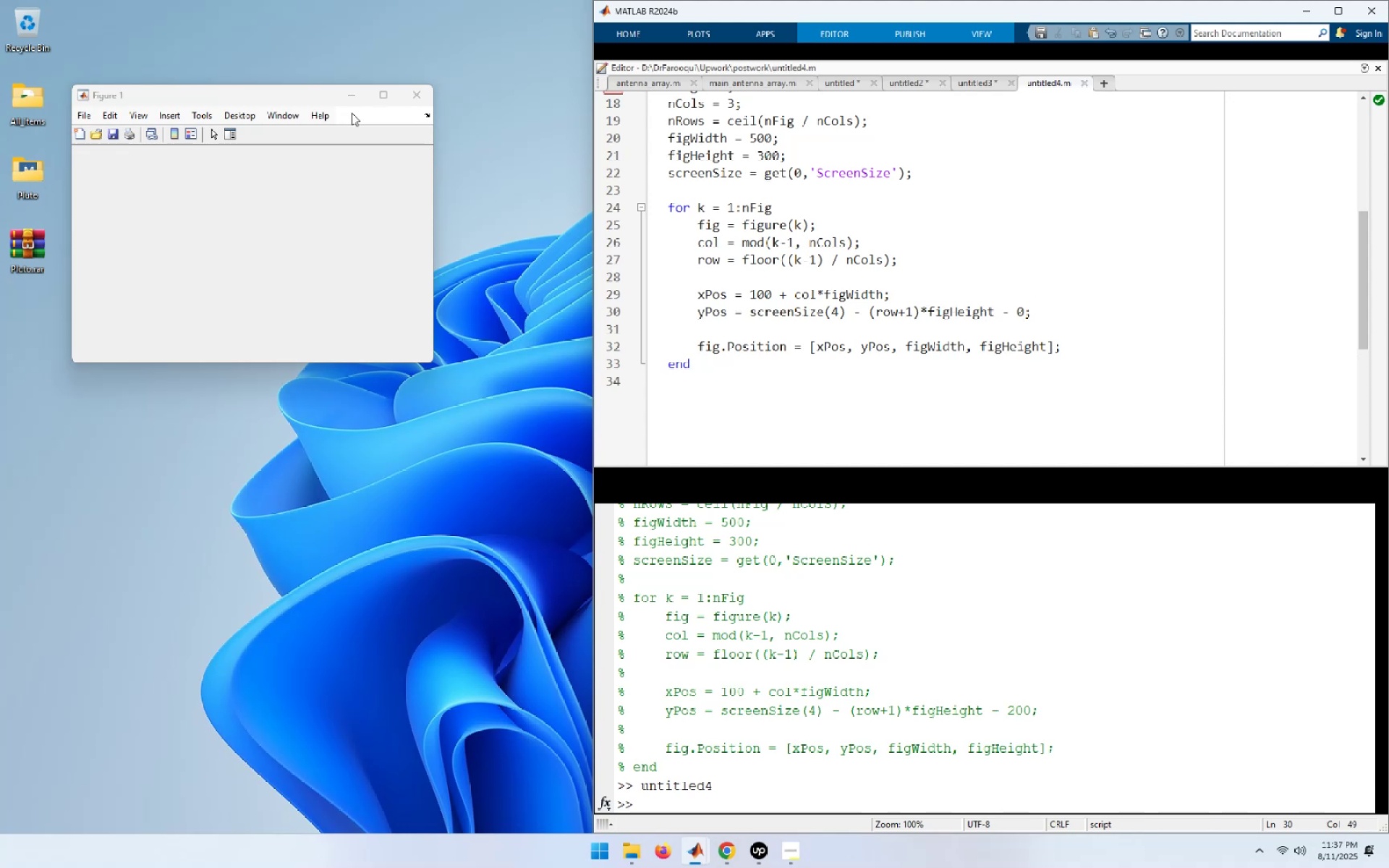 
left_click([349, 97])
 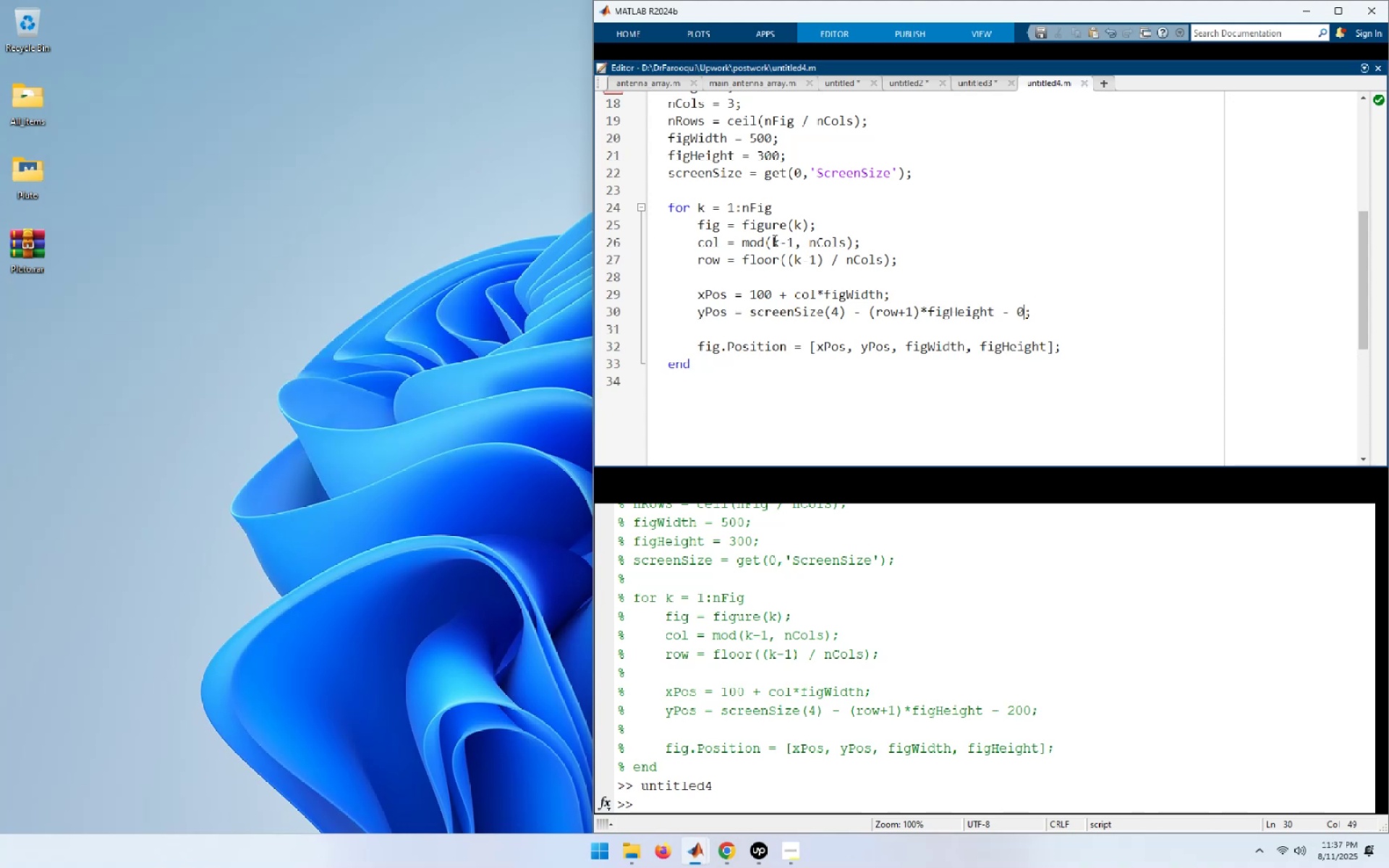 
left_click([960, 197])
 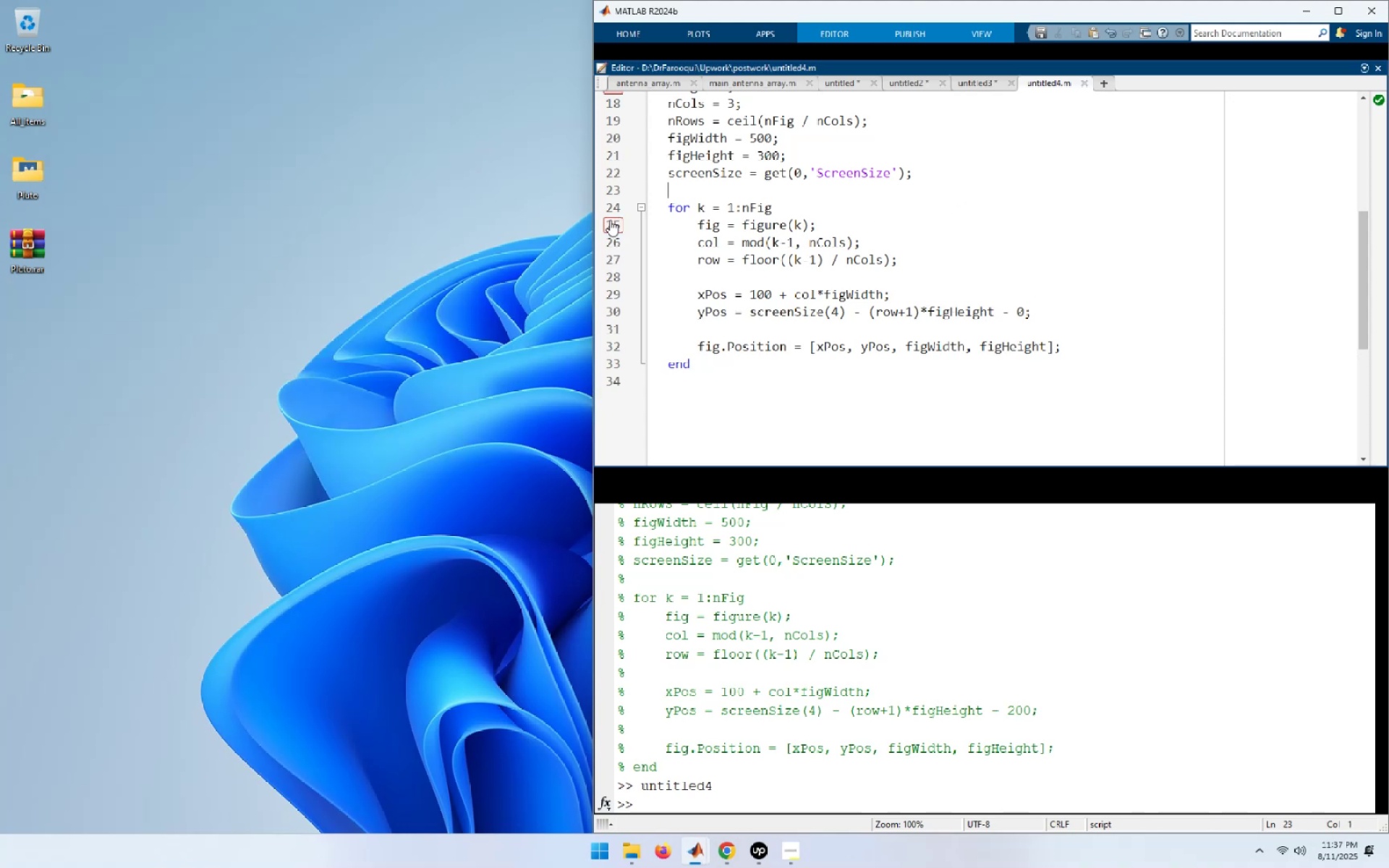 
double_click([988, 223])
 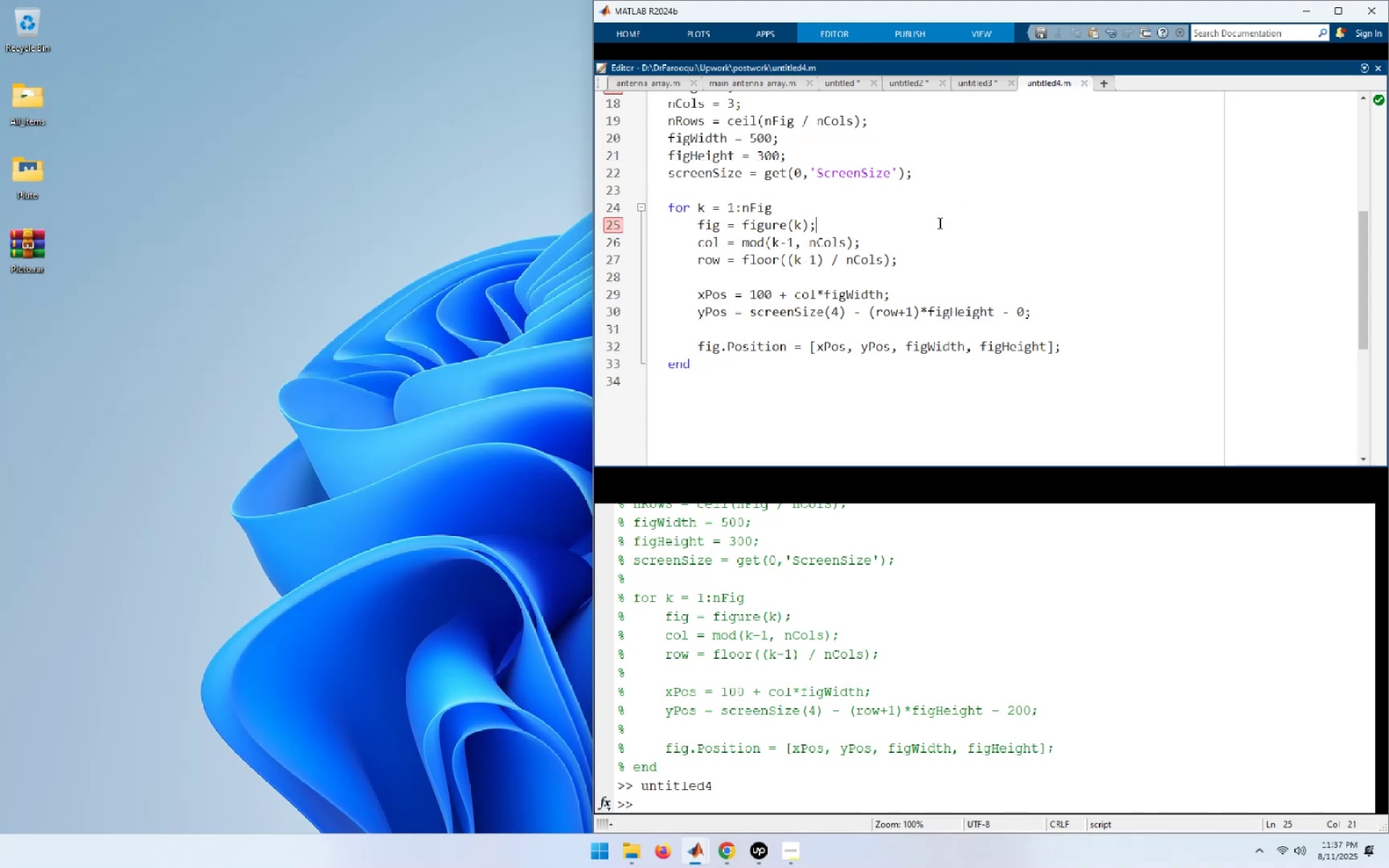 
scroll: coordinate [728, 197], scroll_direction: up, amount: 2.0
 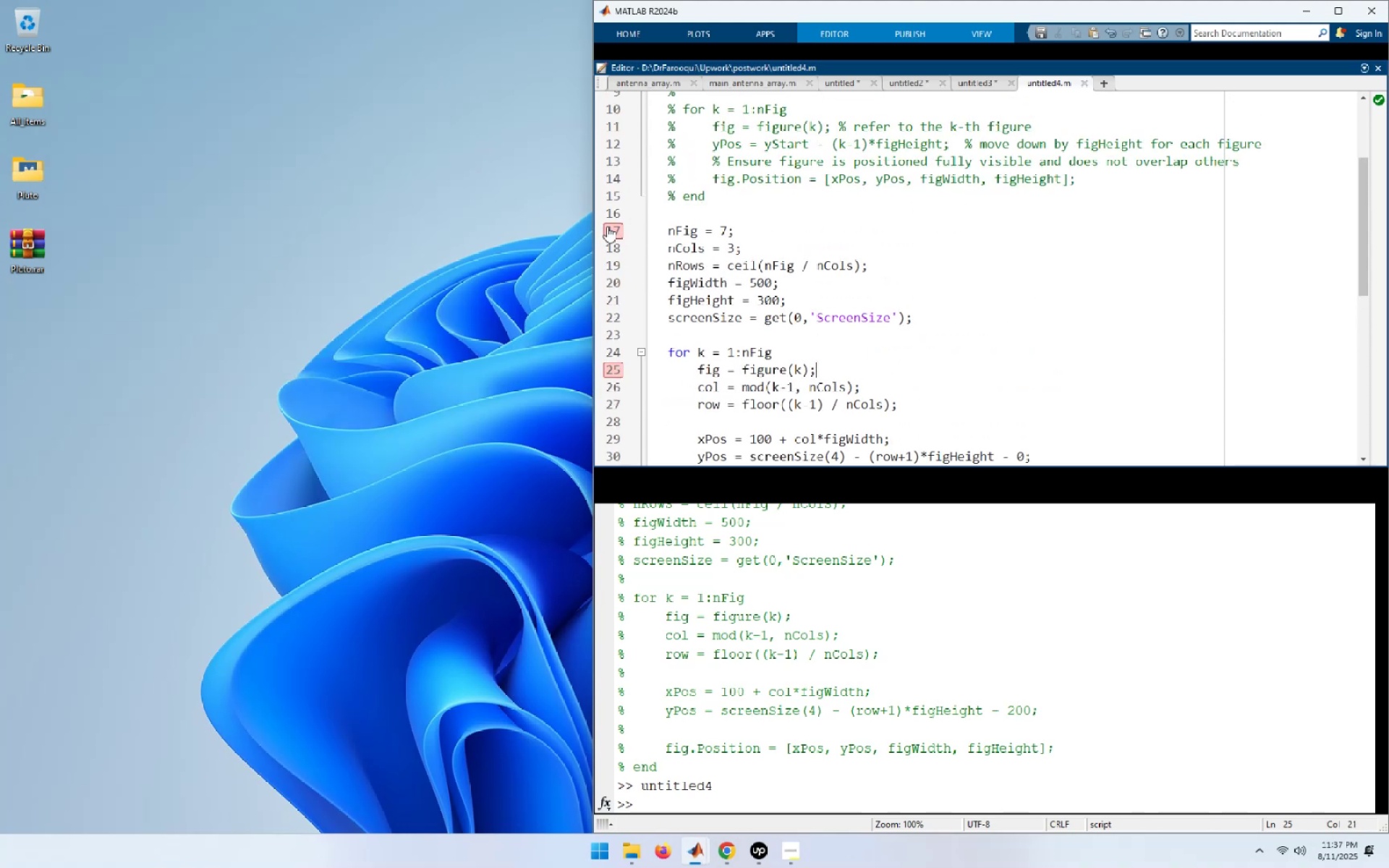 
scroll: coordinate [993, 340], scroll_direction: down, amount: 2.0
 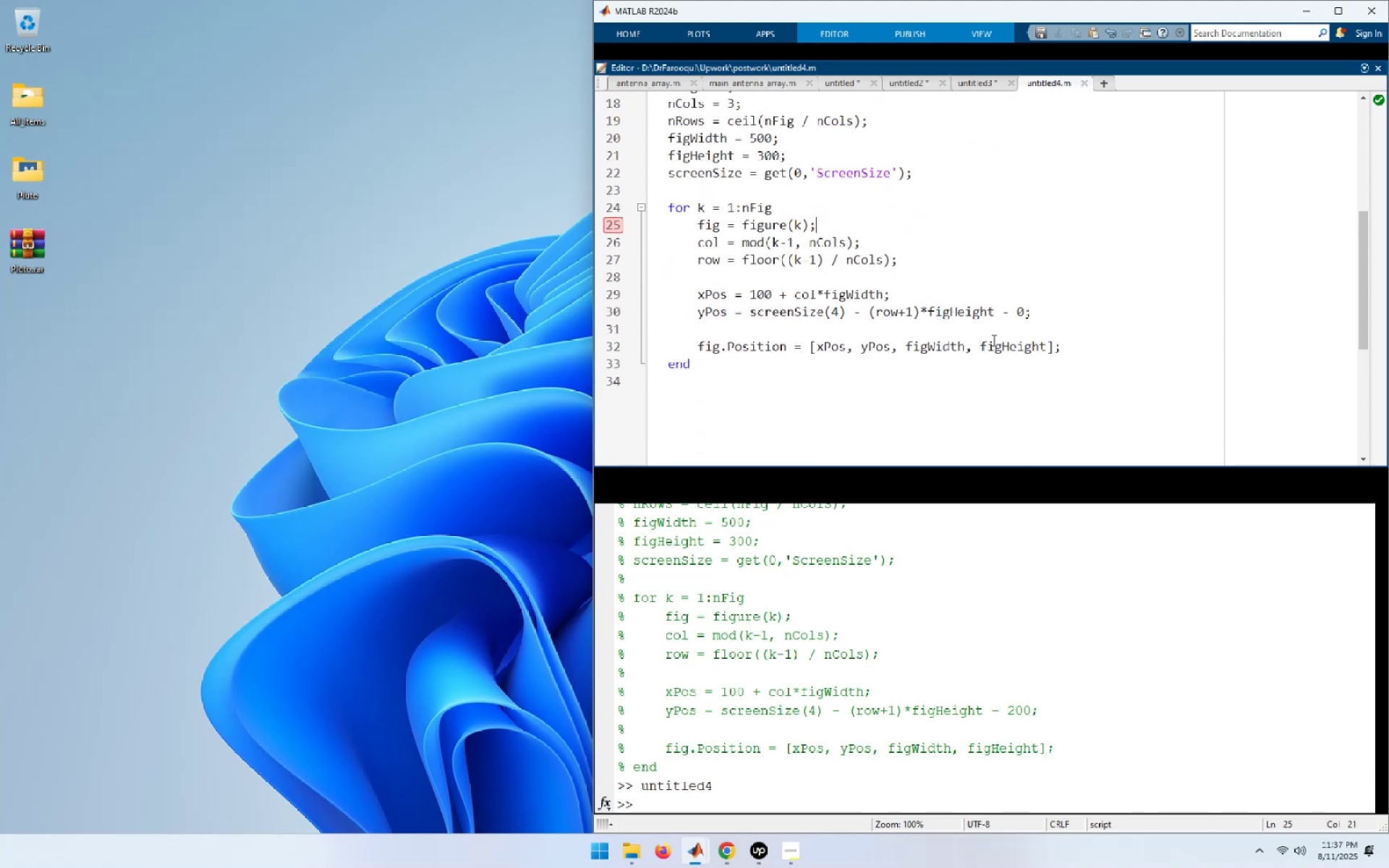 
key(F5)
 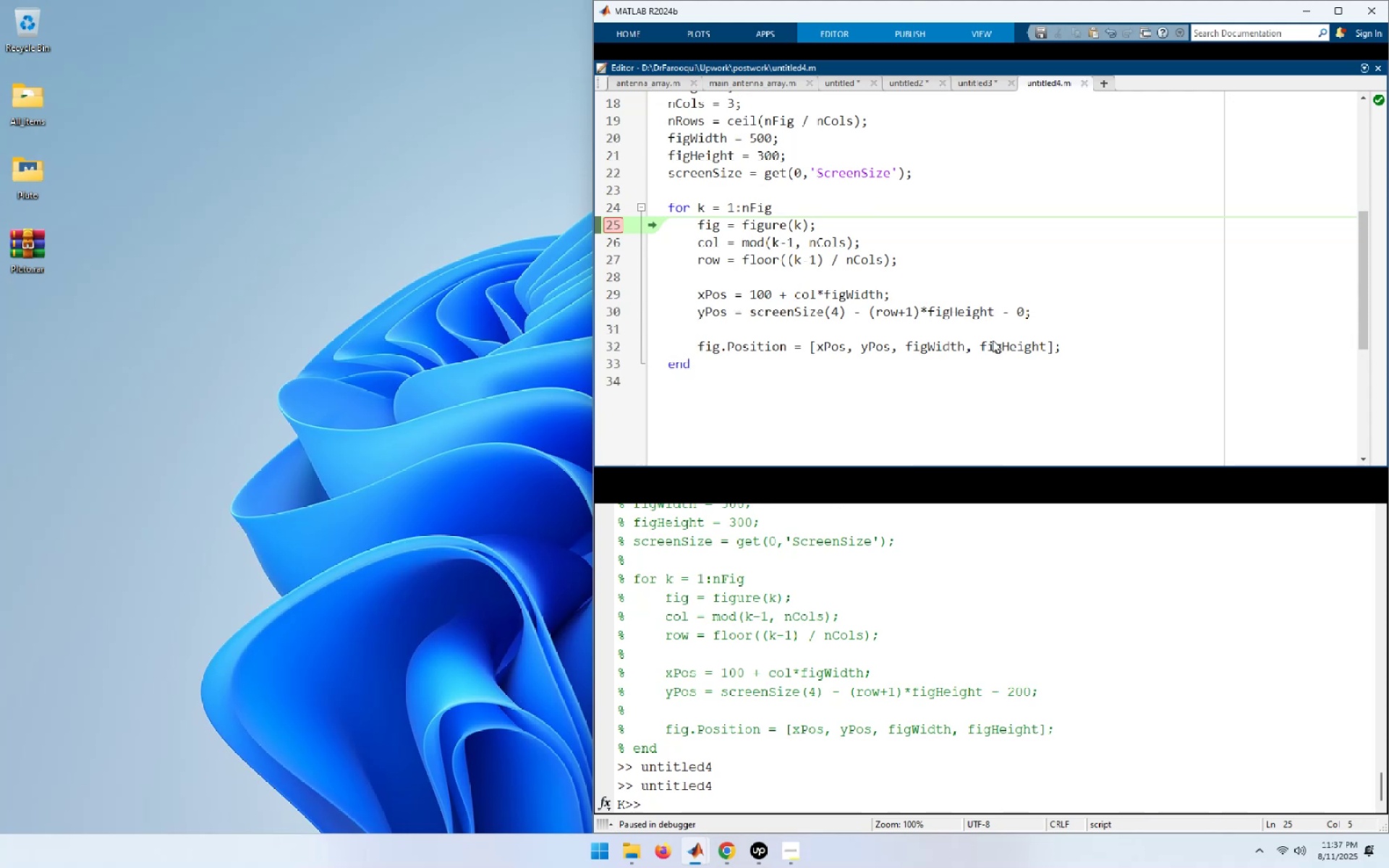 
key(F10)
 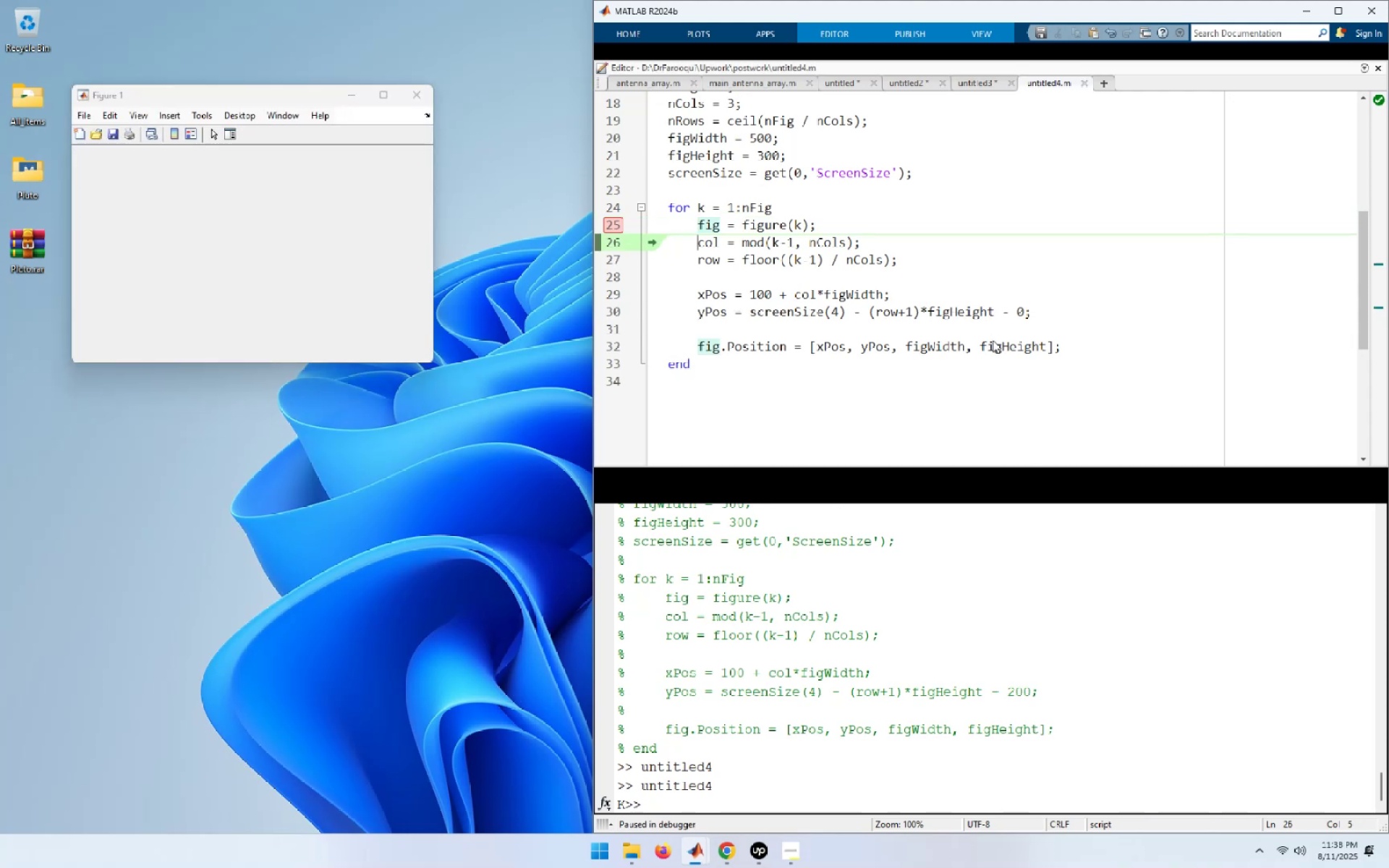 
key(F10)
 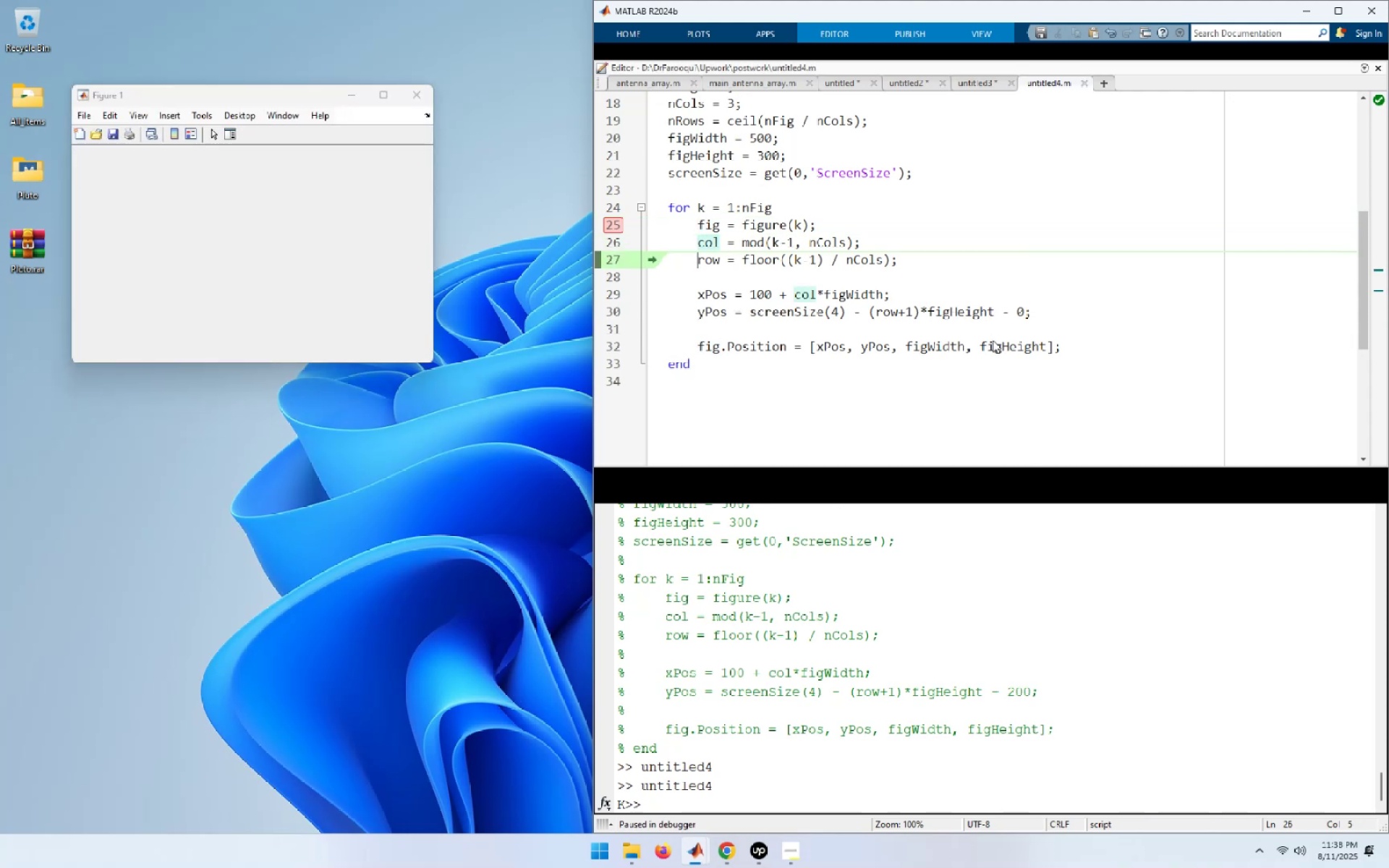 
key(F10)
 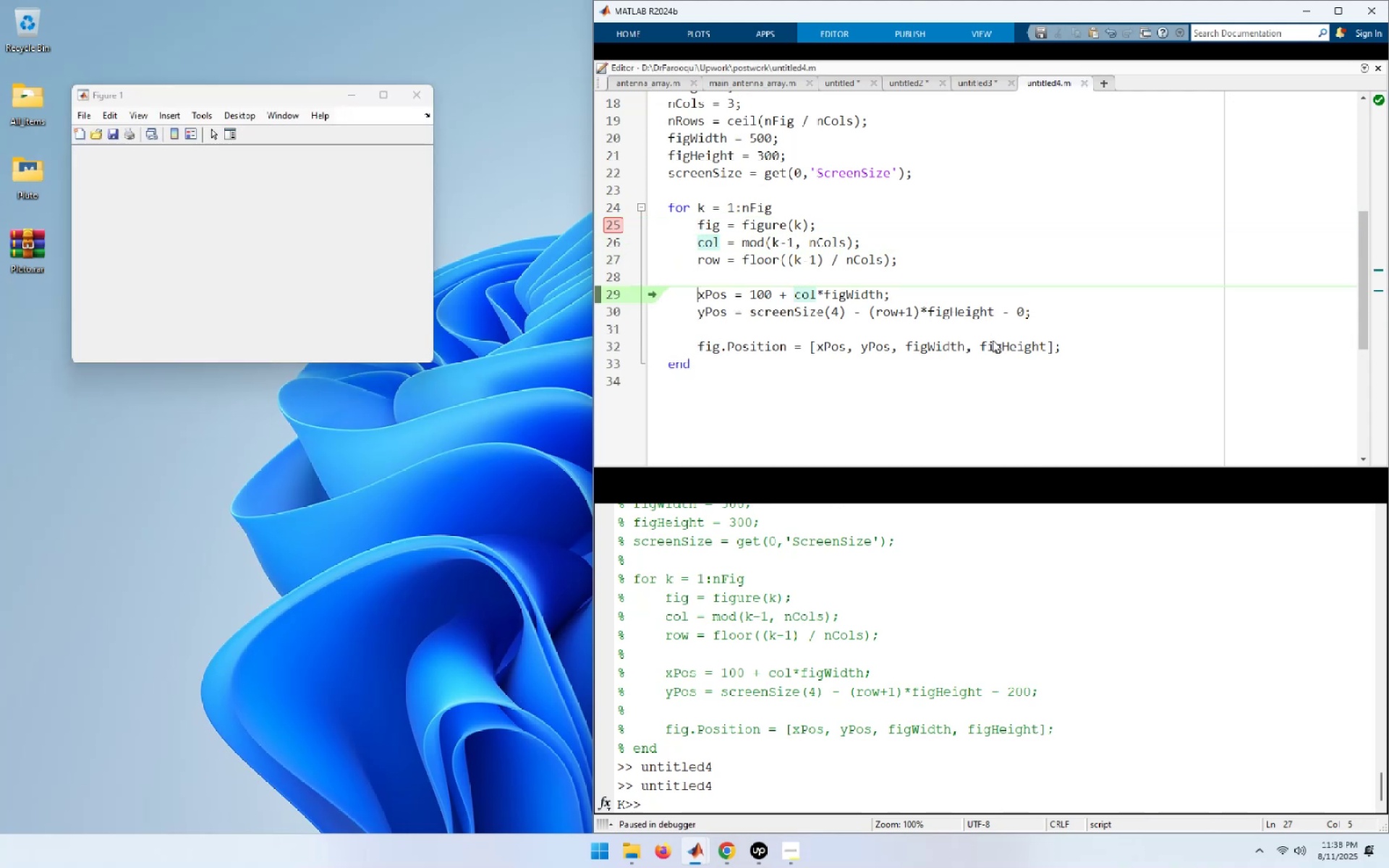 
key(F10)
 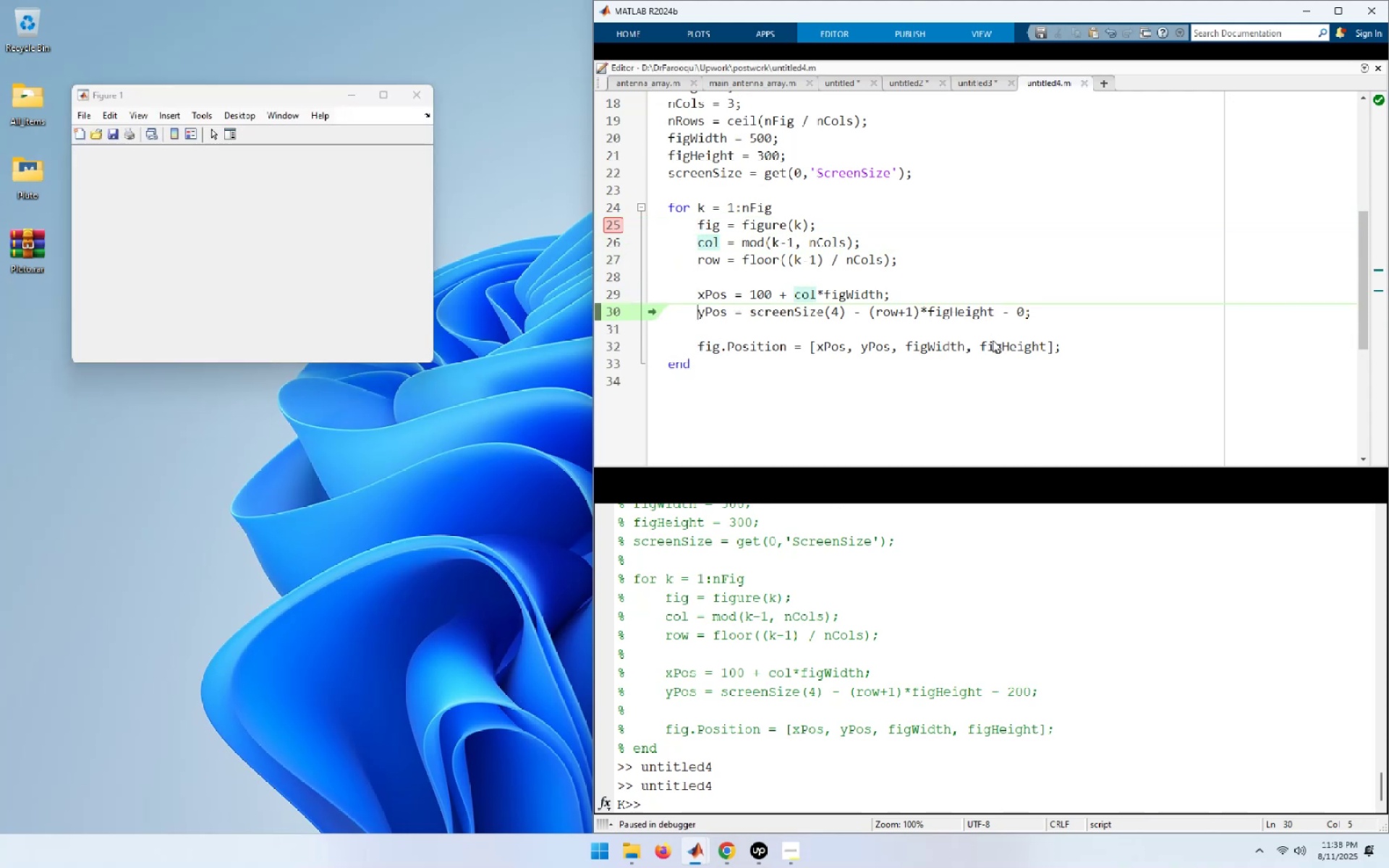 
key(F10)
 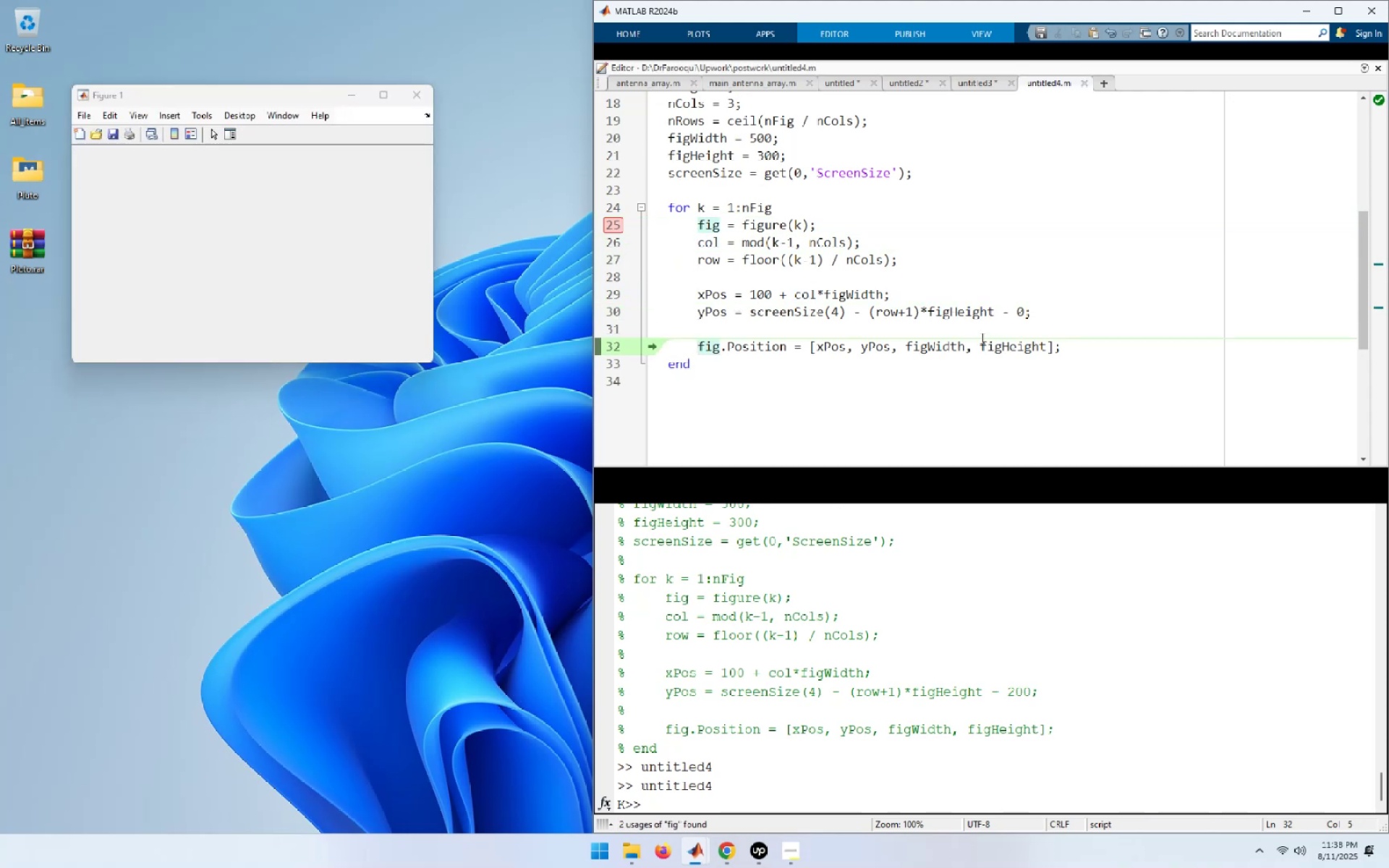 
key(F10)
 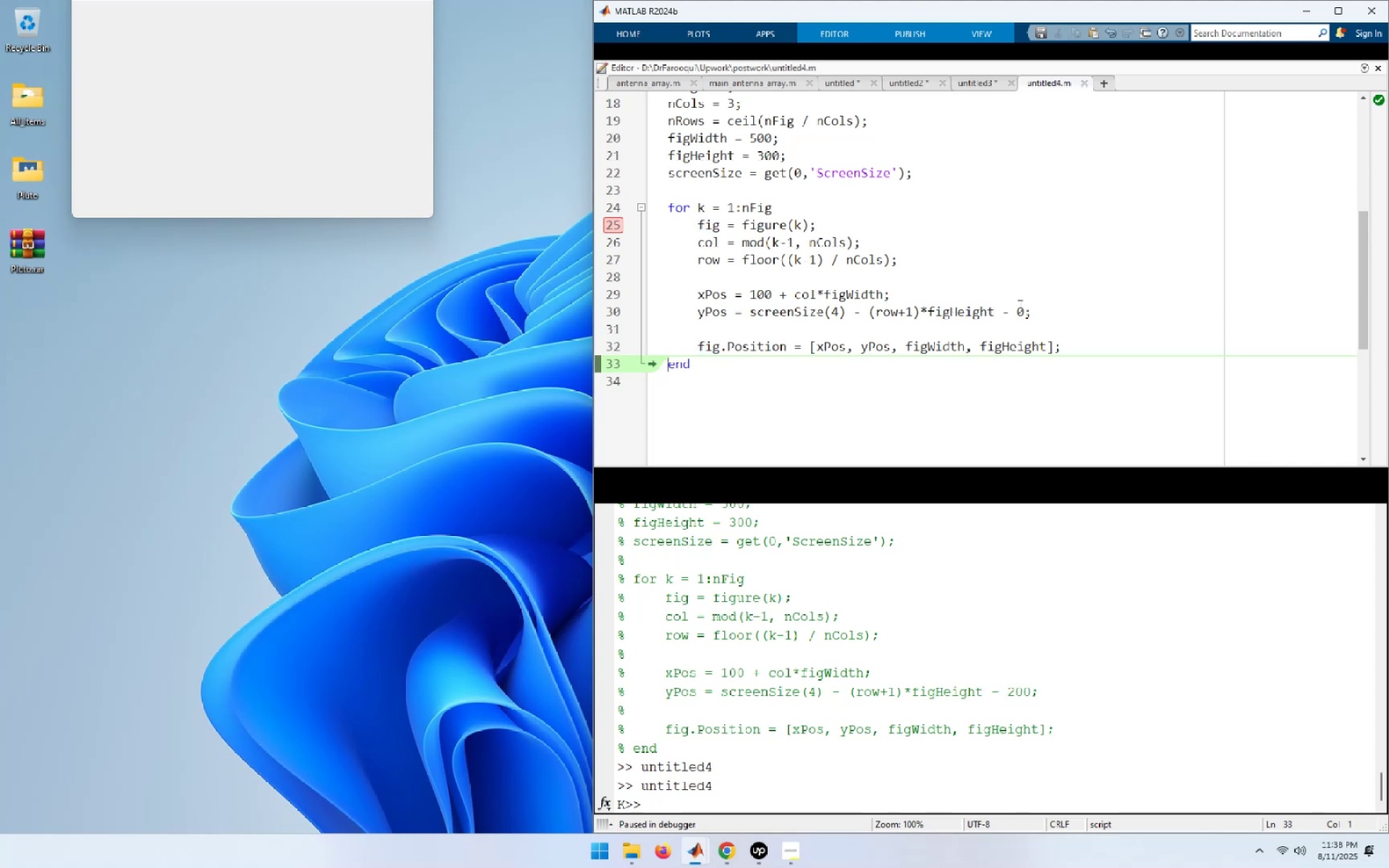 
left_click_drag(start_coordinate=[1022, 310], to_coordinate=[1016, 310])
 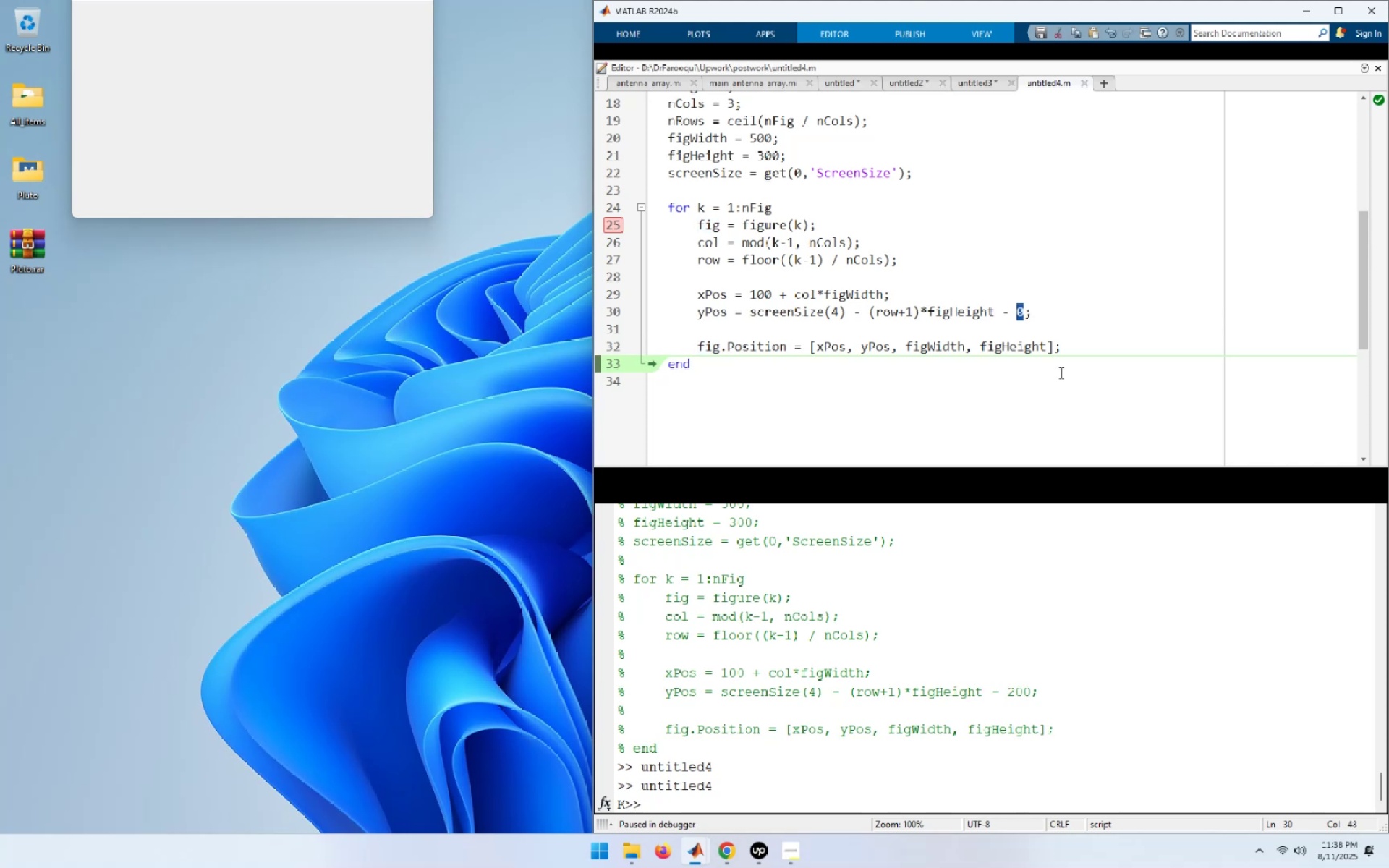 
key(Numpad5)
 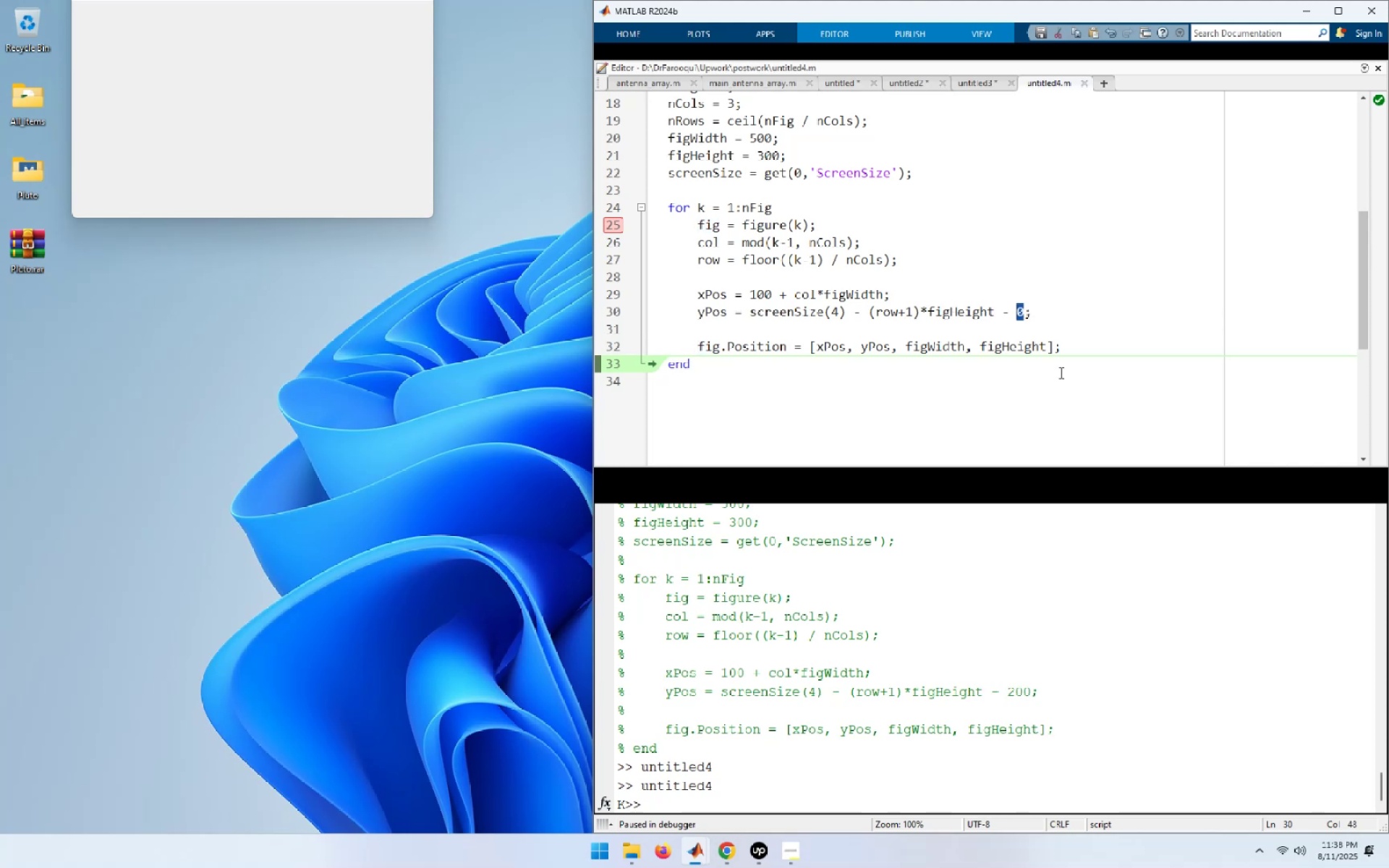 
key(Numpad0)
 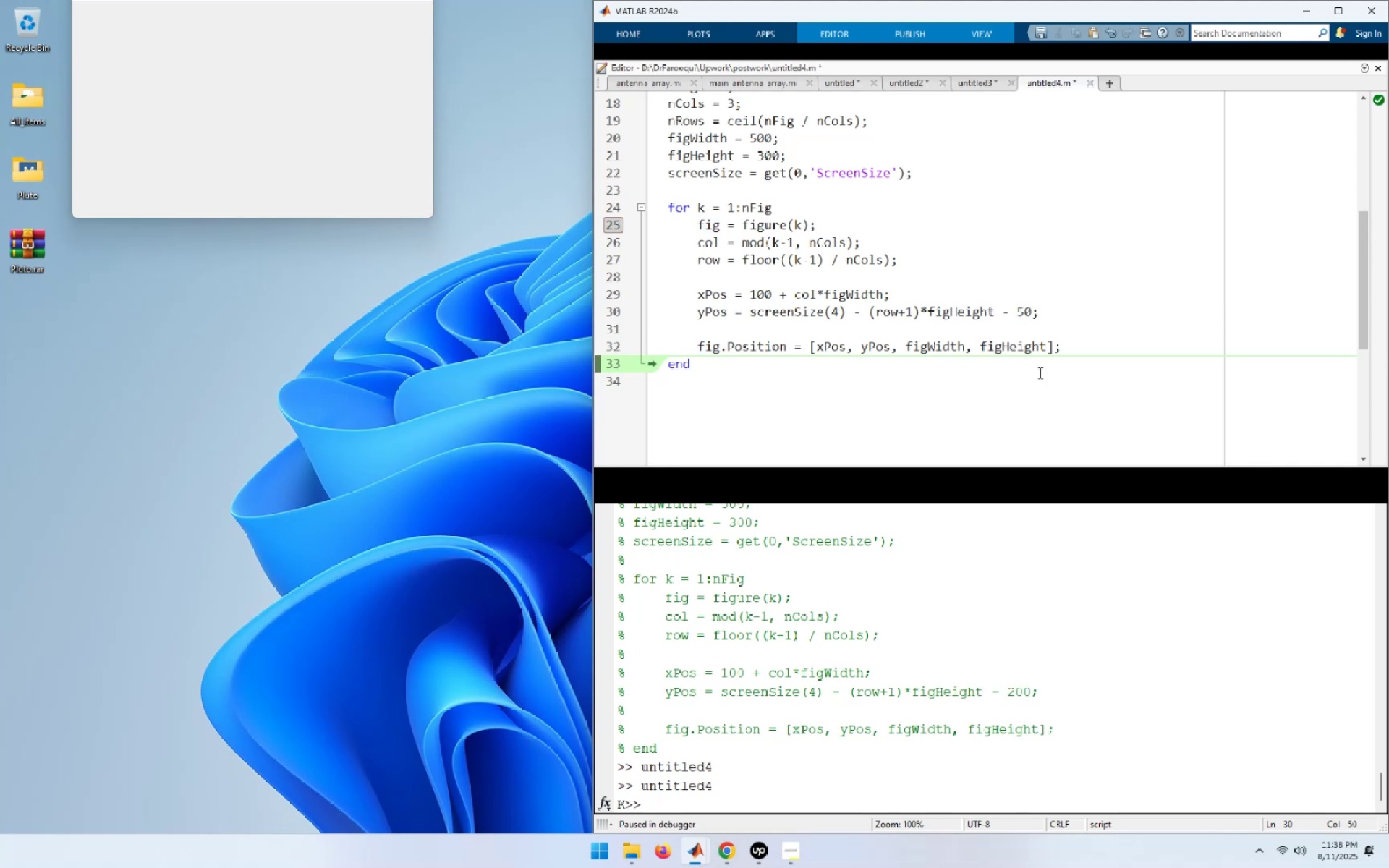 
left_click([930, 373])
 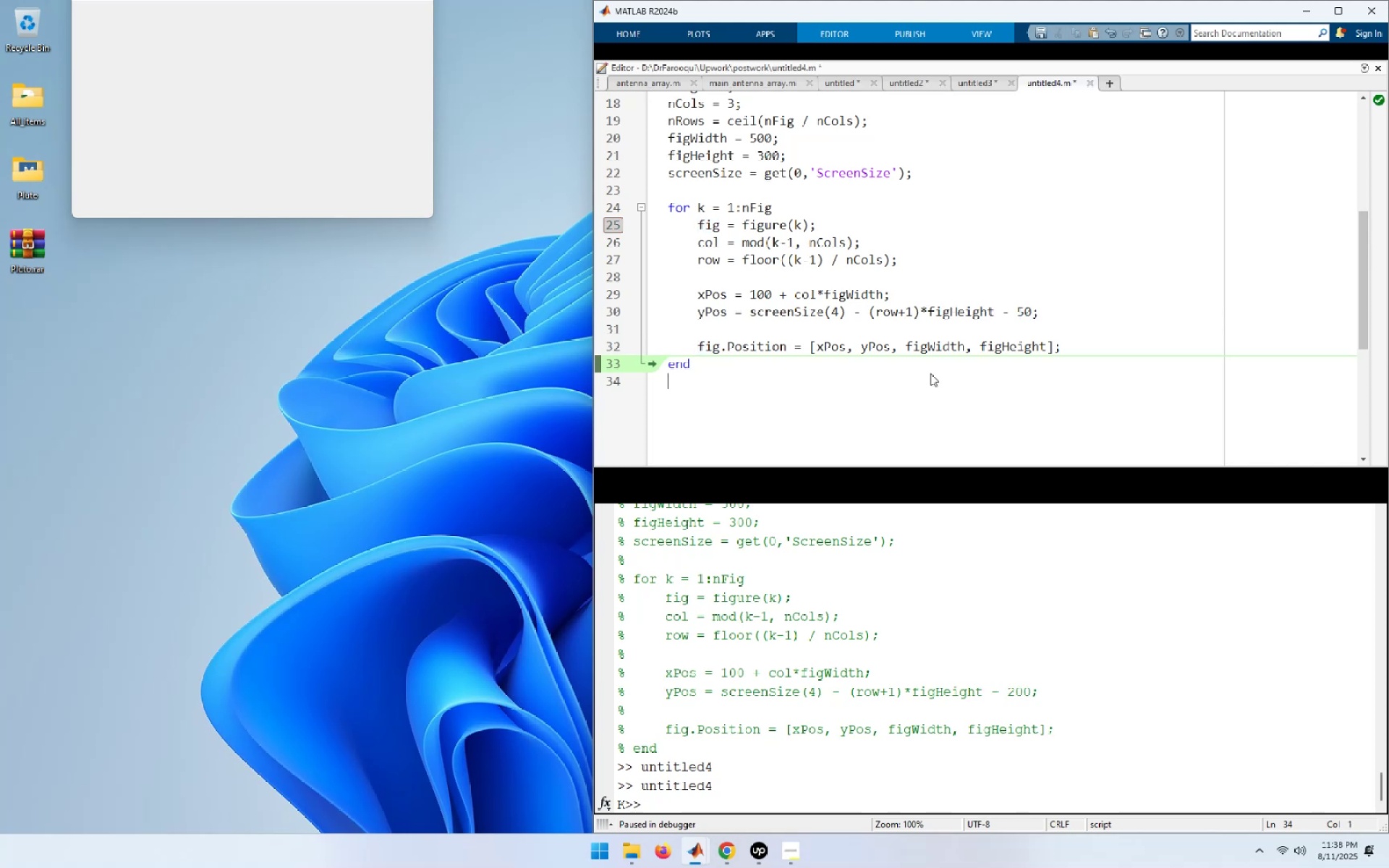 
key(Control+S)
 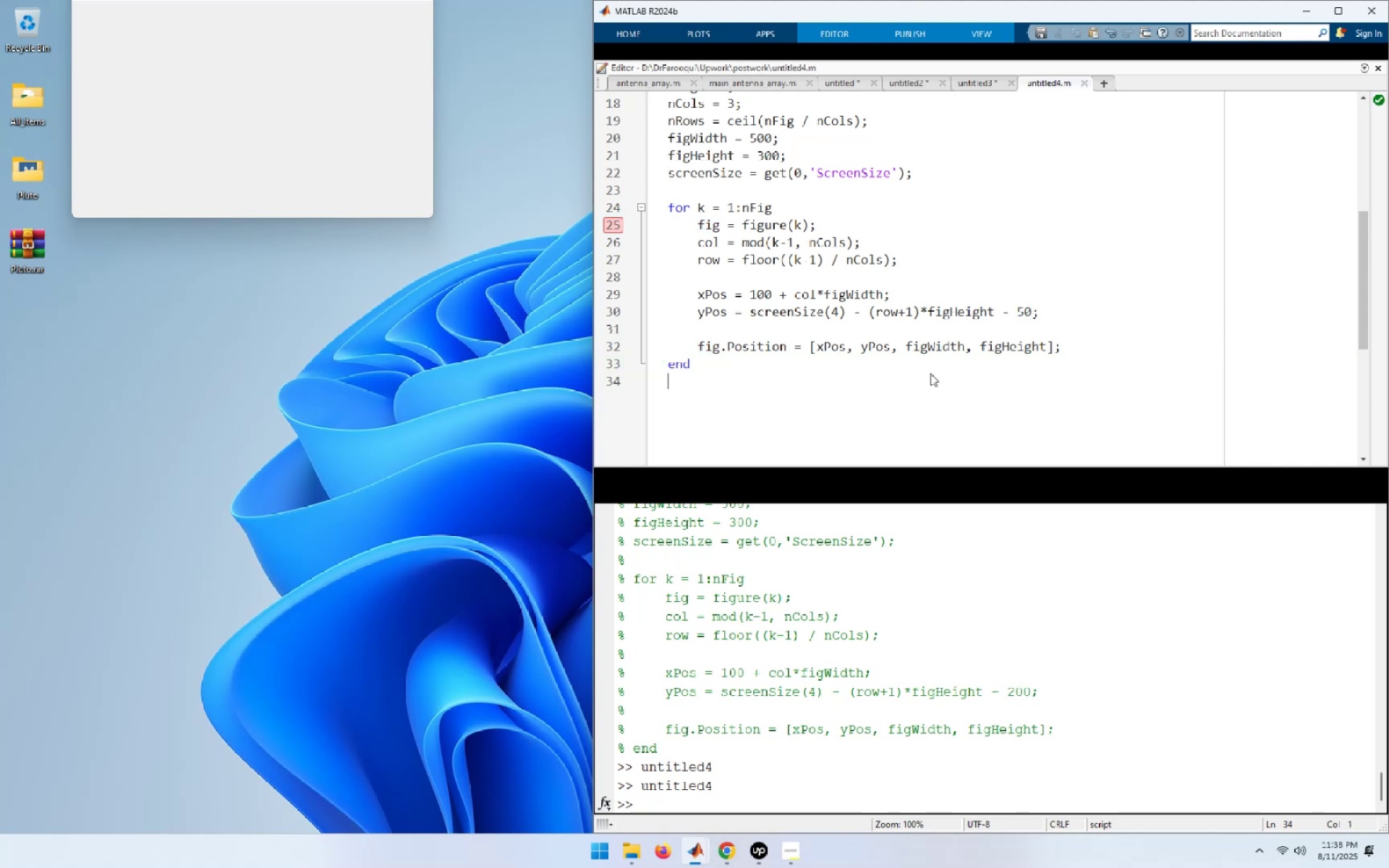 
key(F5)
 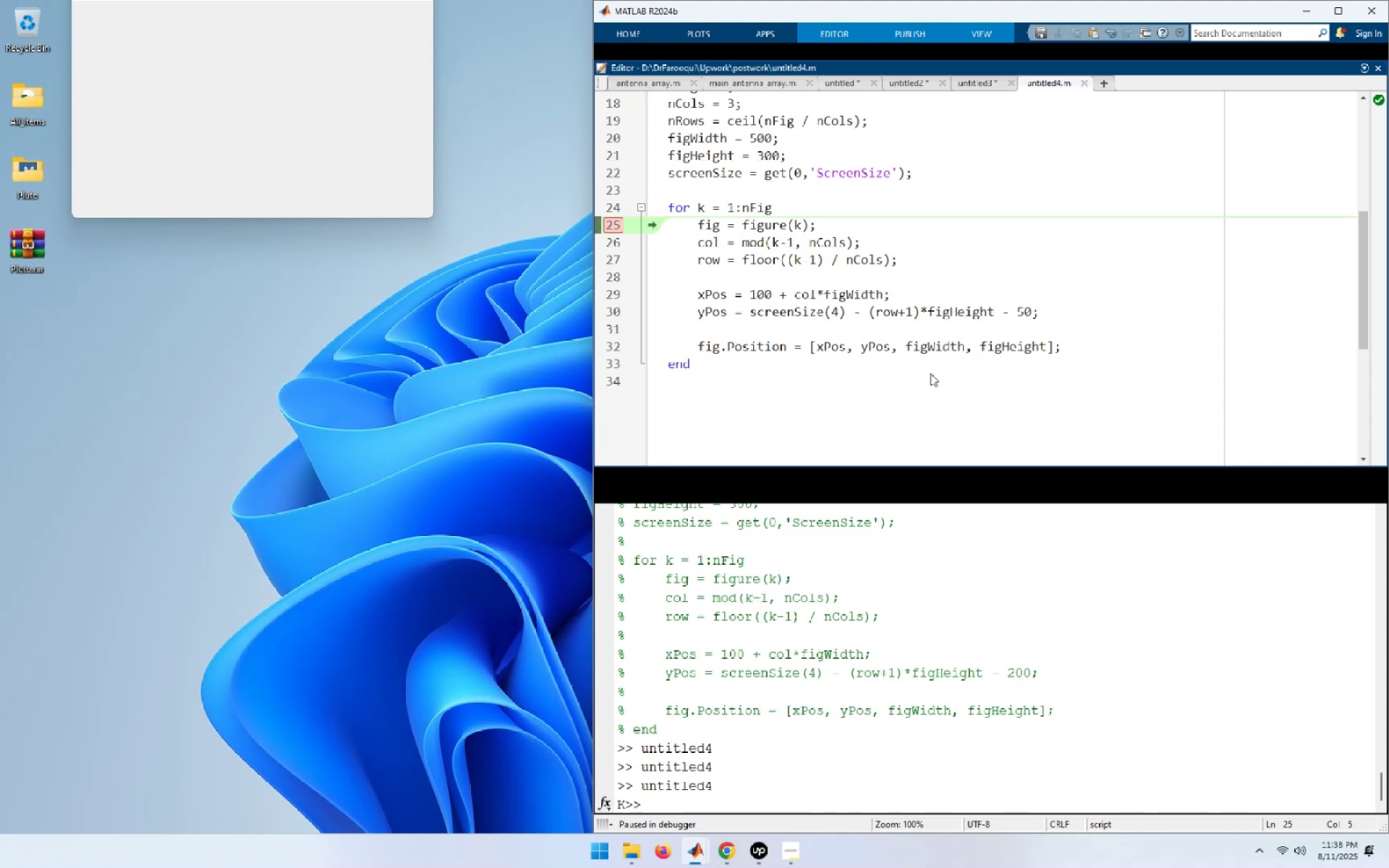 
key(F10)
 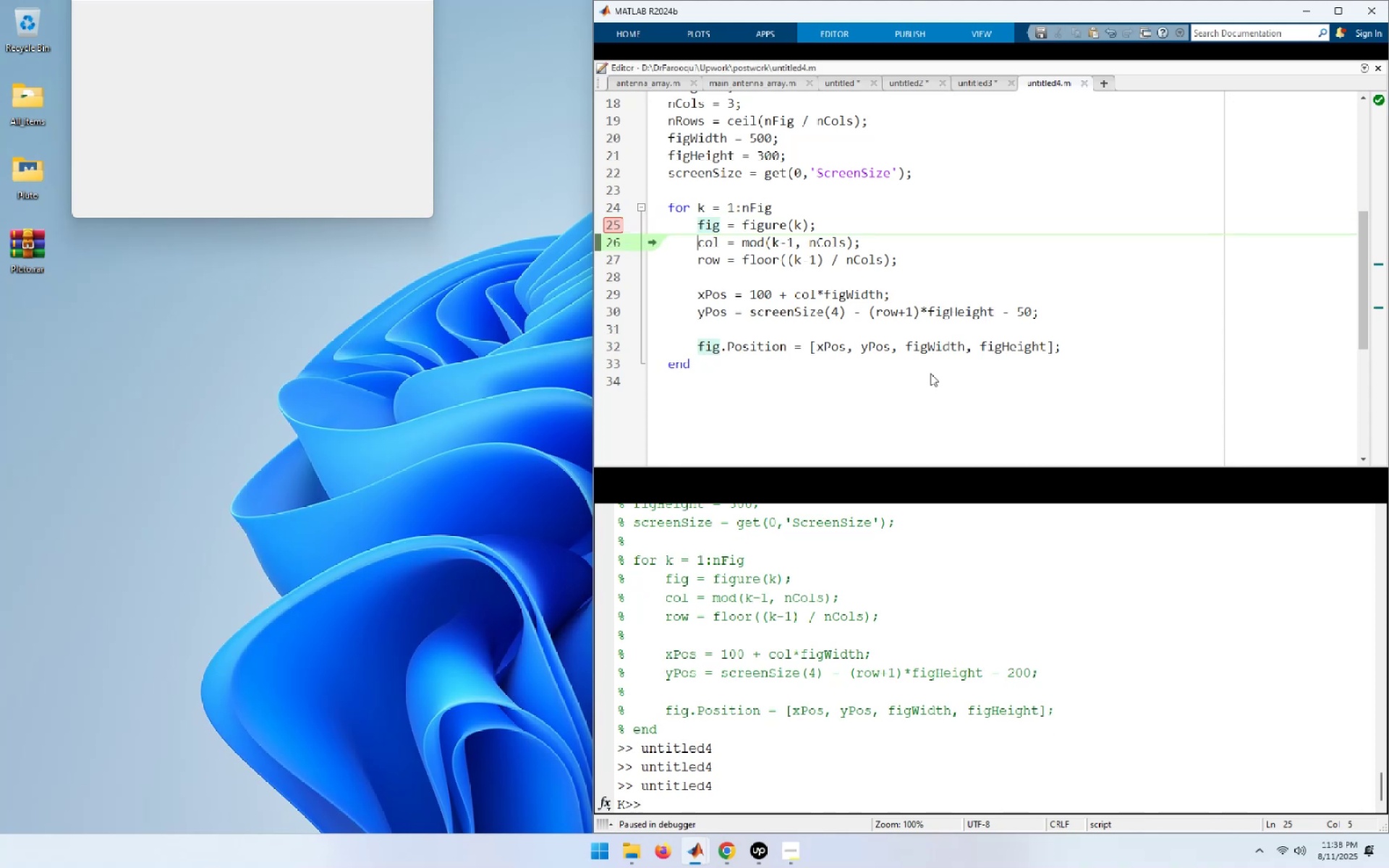 
key(F10)
 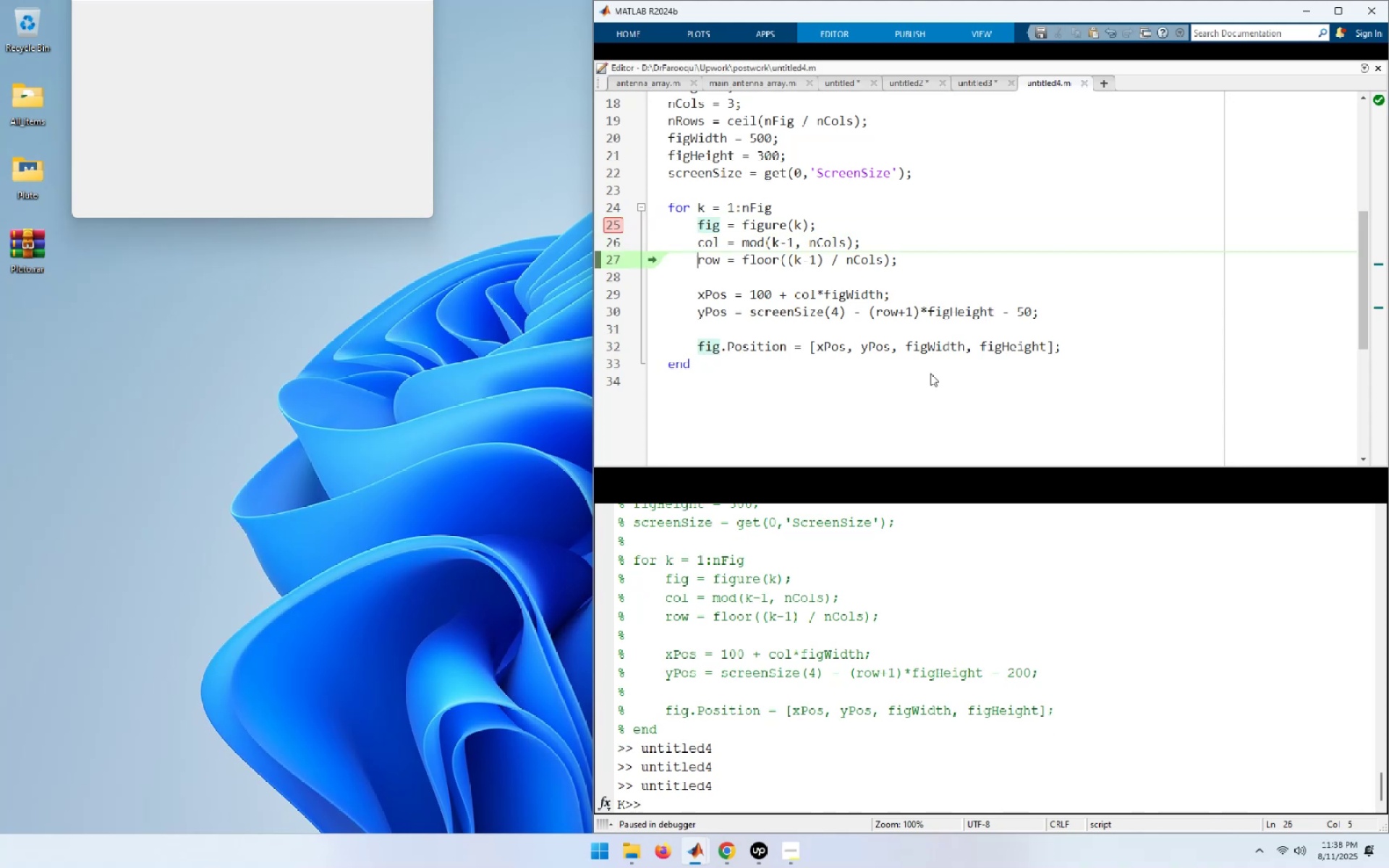 
key(F10)
 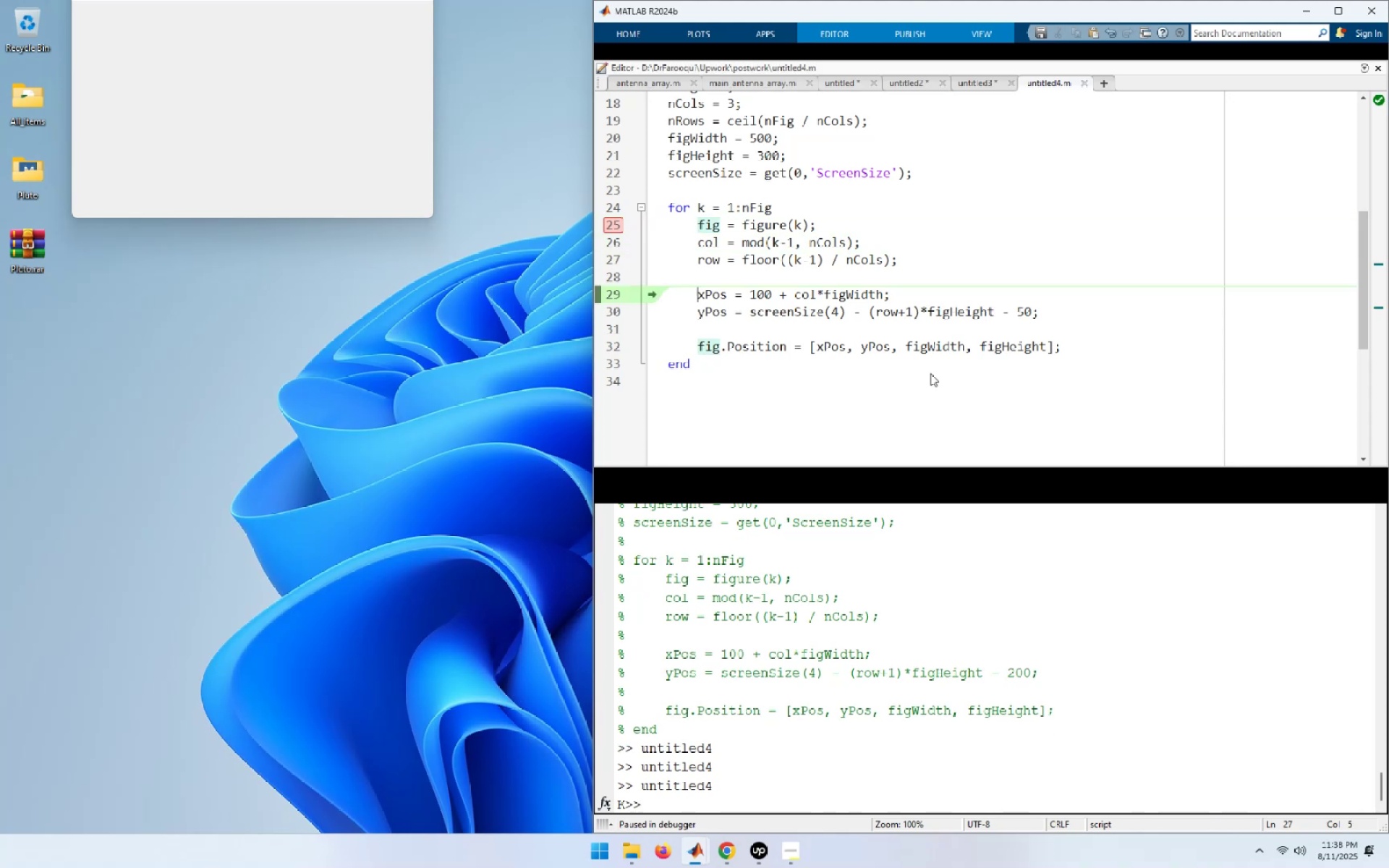 
key(F10)
 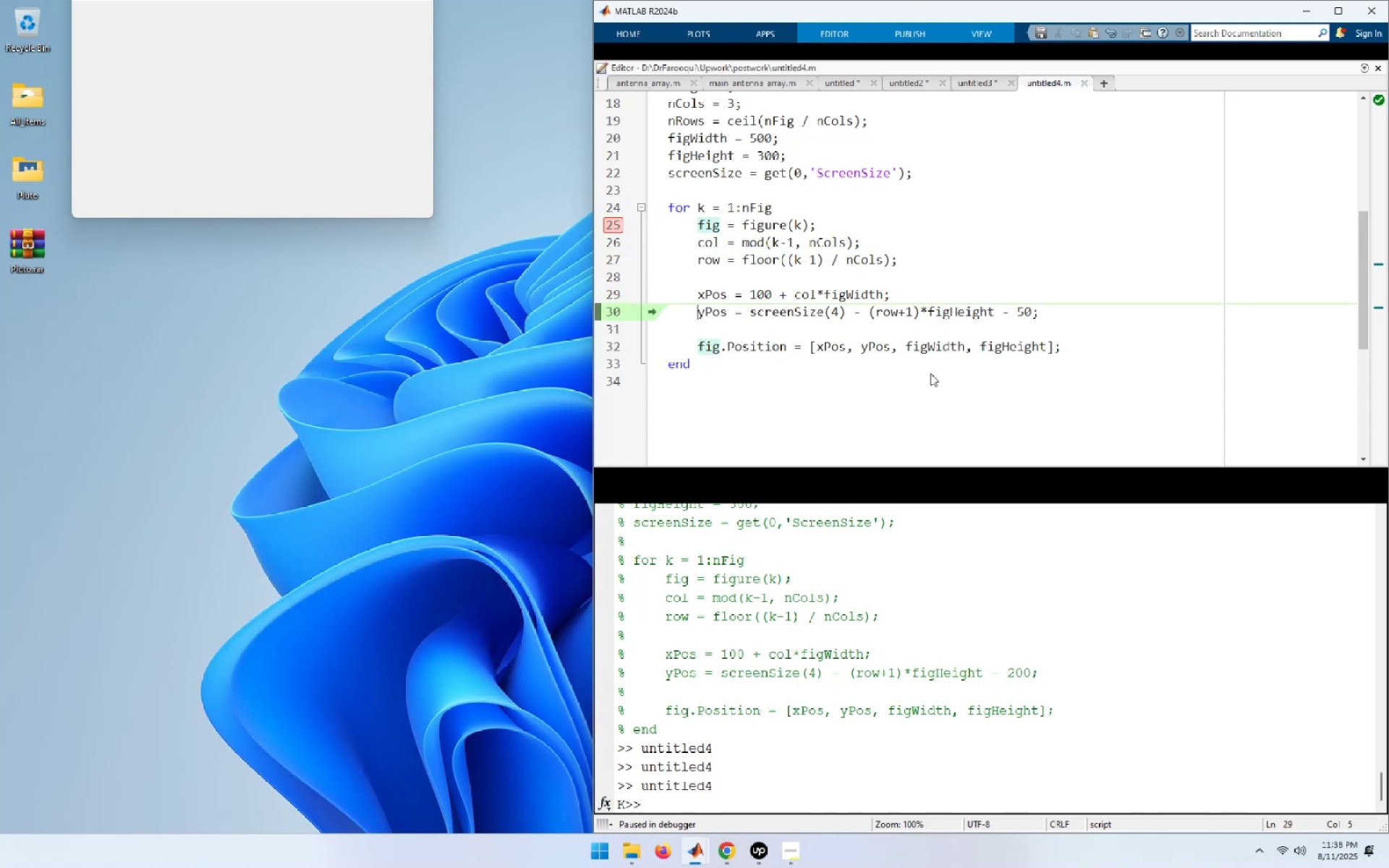 
key(F10)
 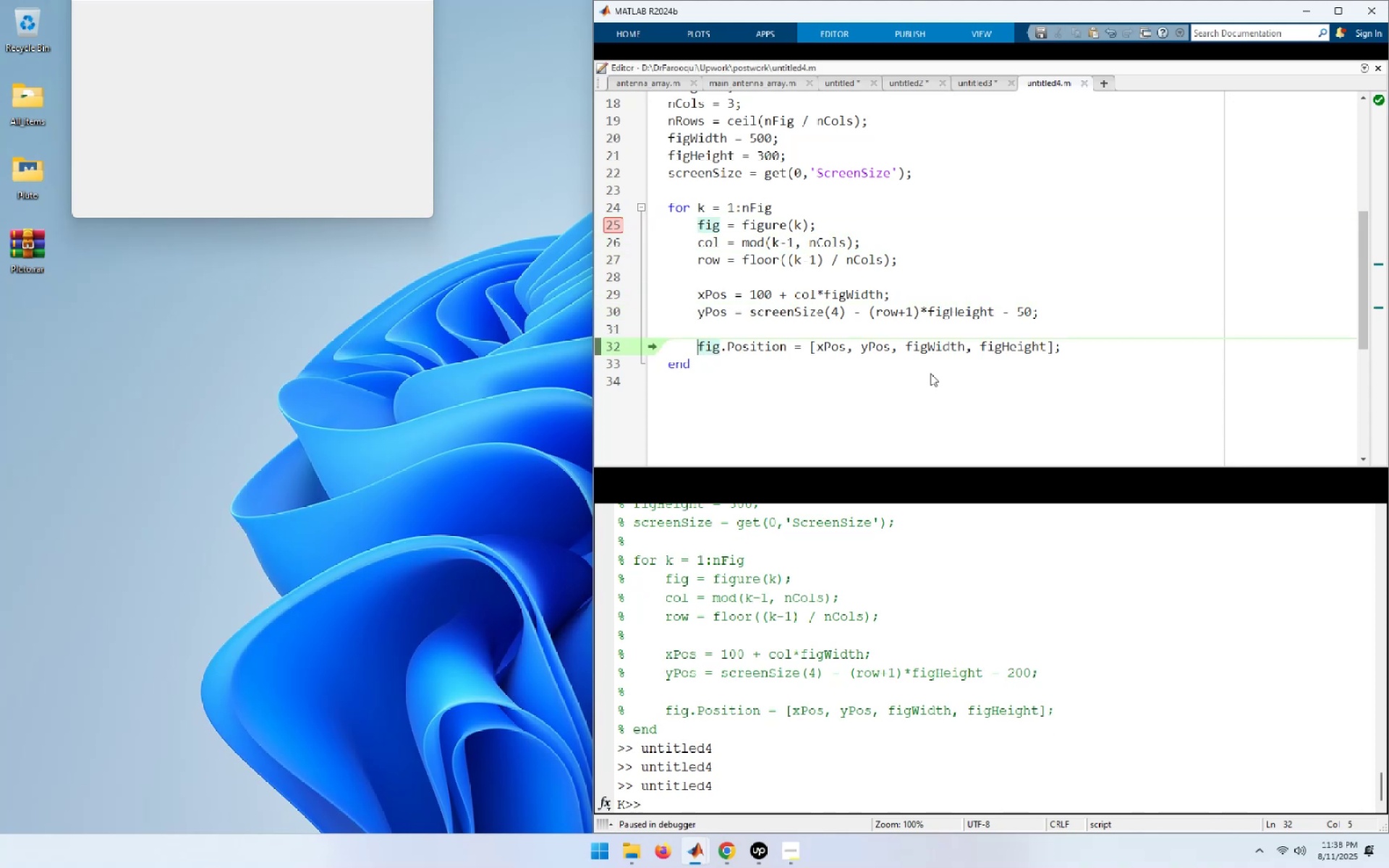 
key(F10)
 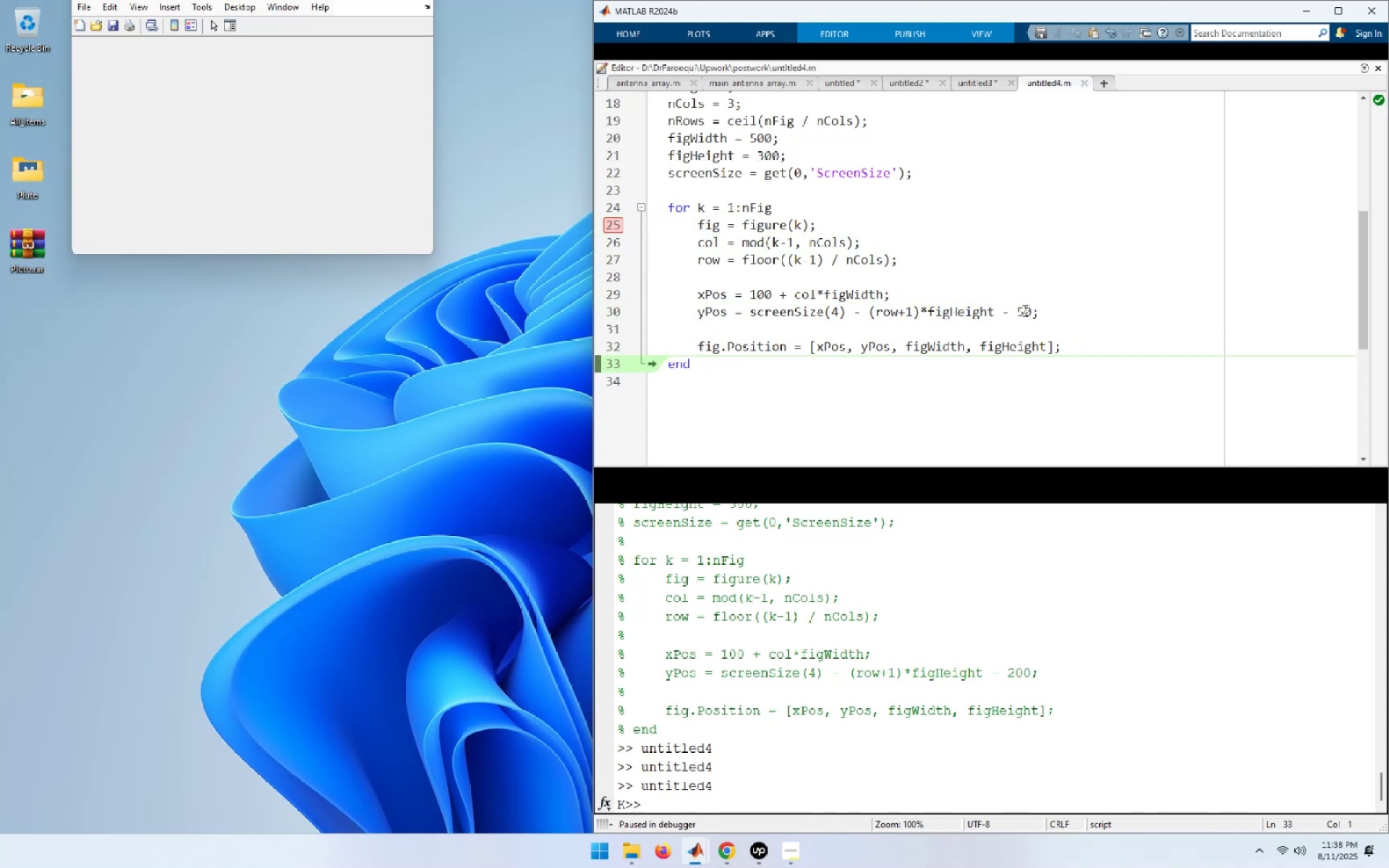 
left_click_drag(start_coordinate=[1031, 311], to_coordinate=[1014, 312])
 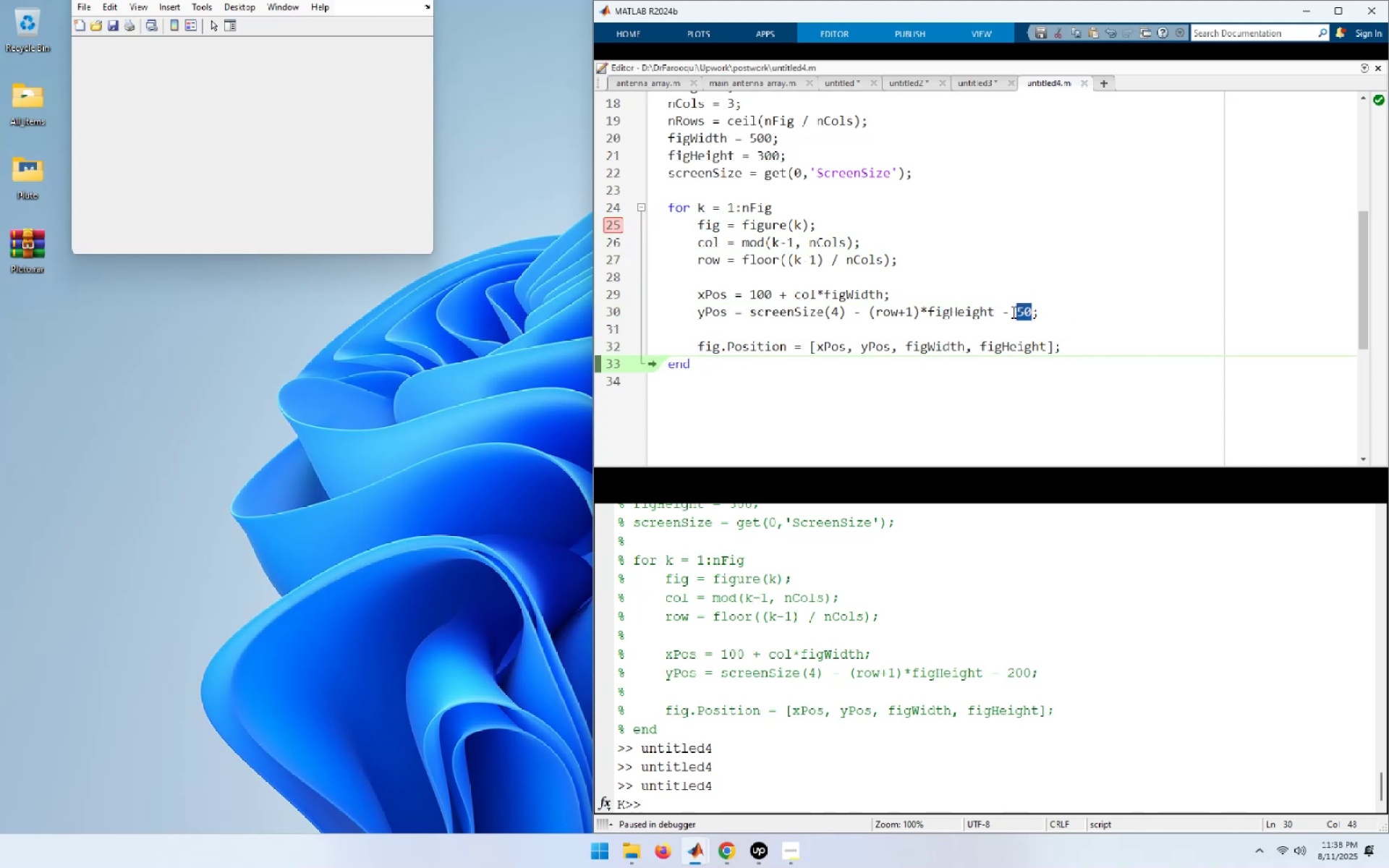 
key(Numpad1)
 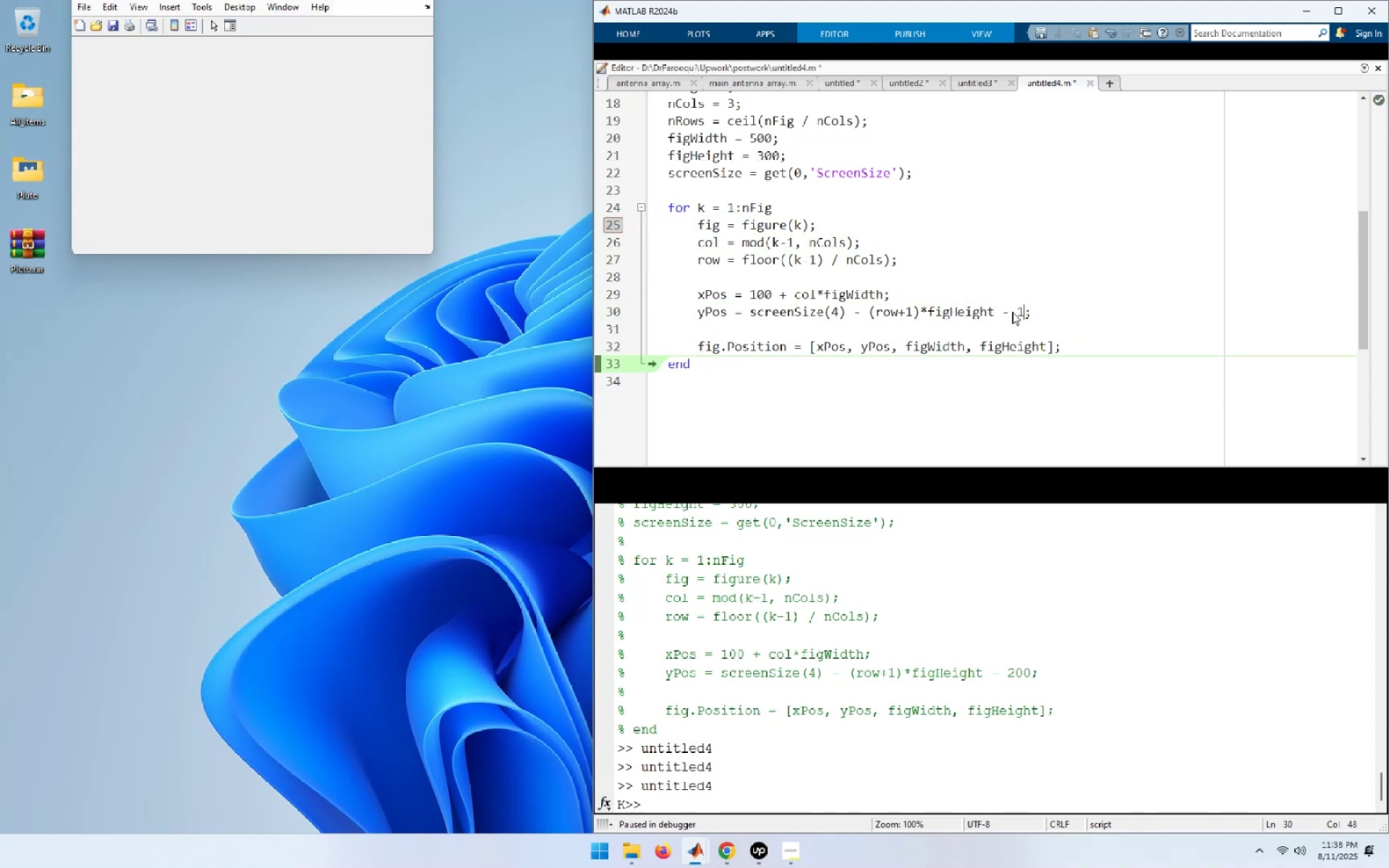 
key(Numpad0)
 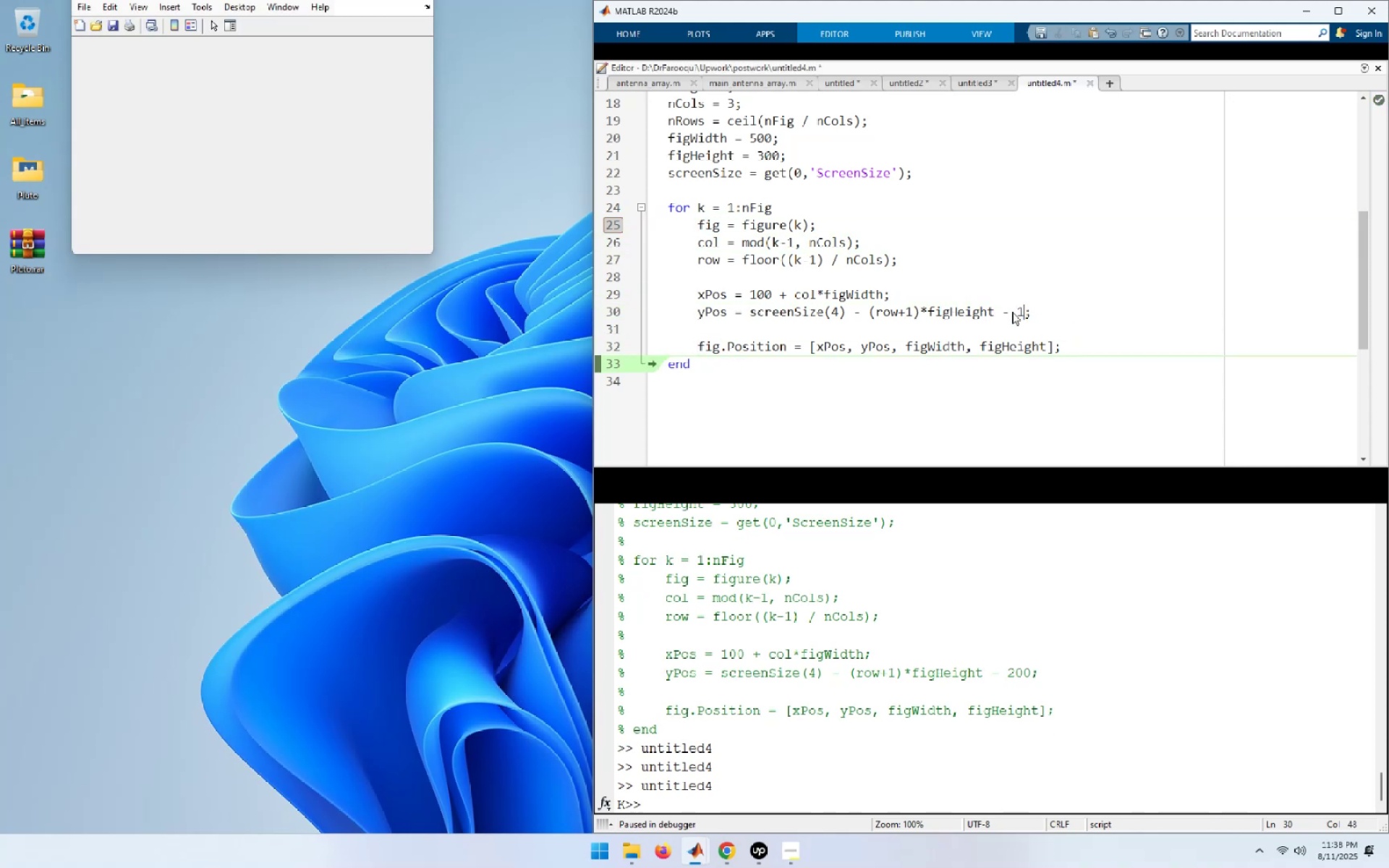 
key(Numpad0)
 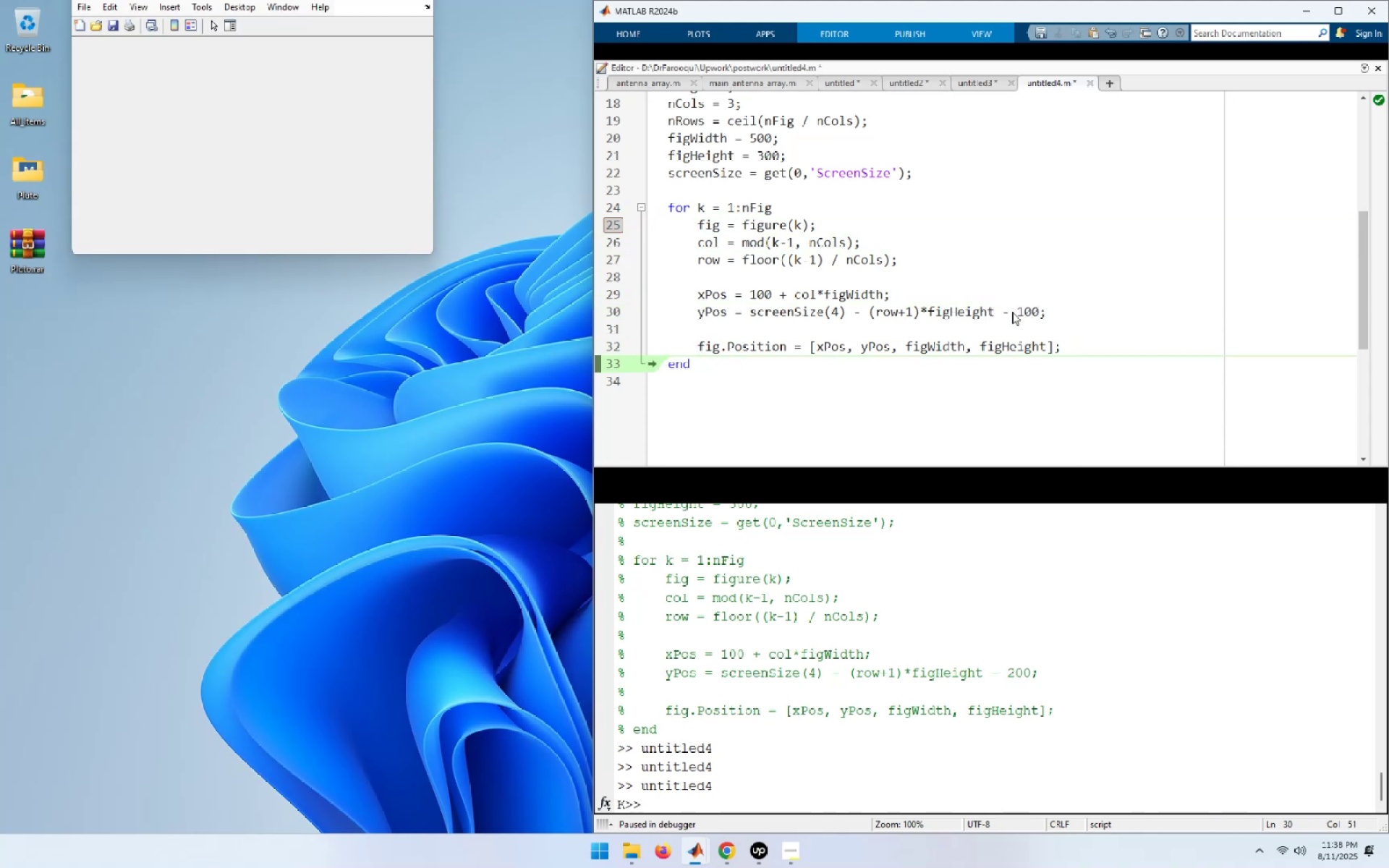 
key(Control+S)
 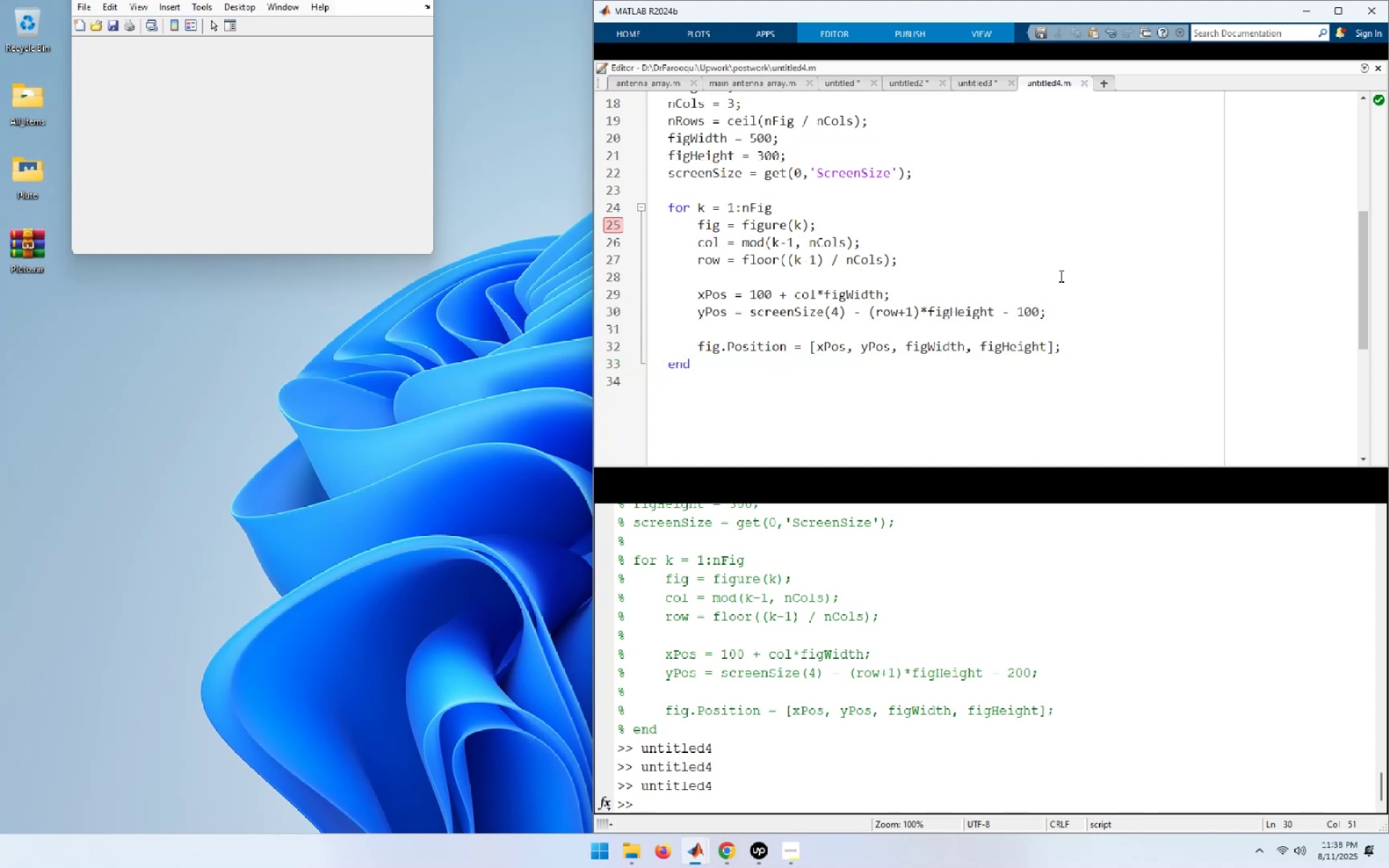 
left_click([1062, 269])
 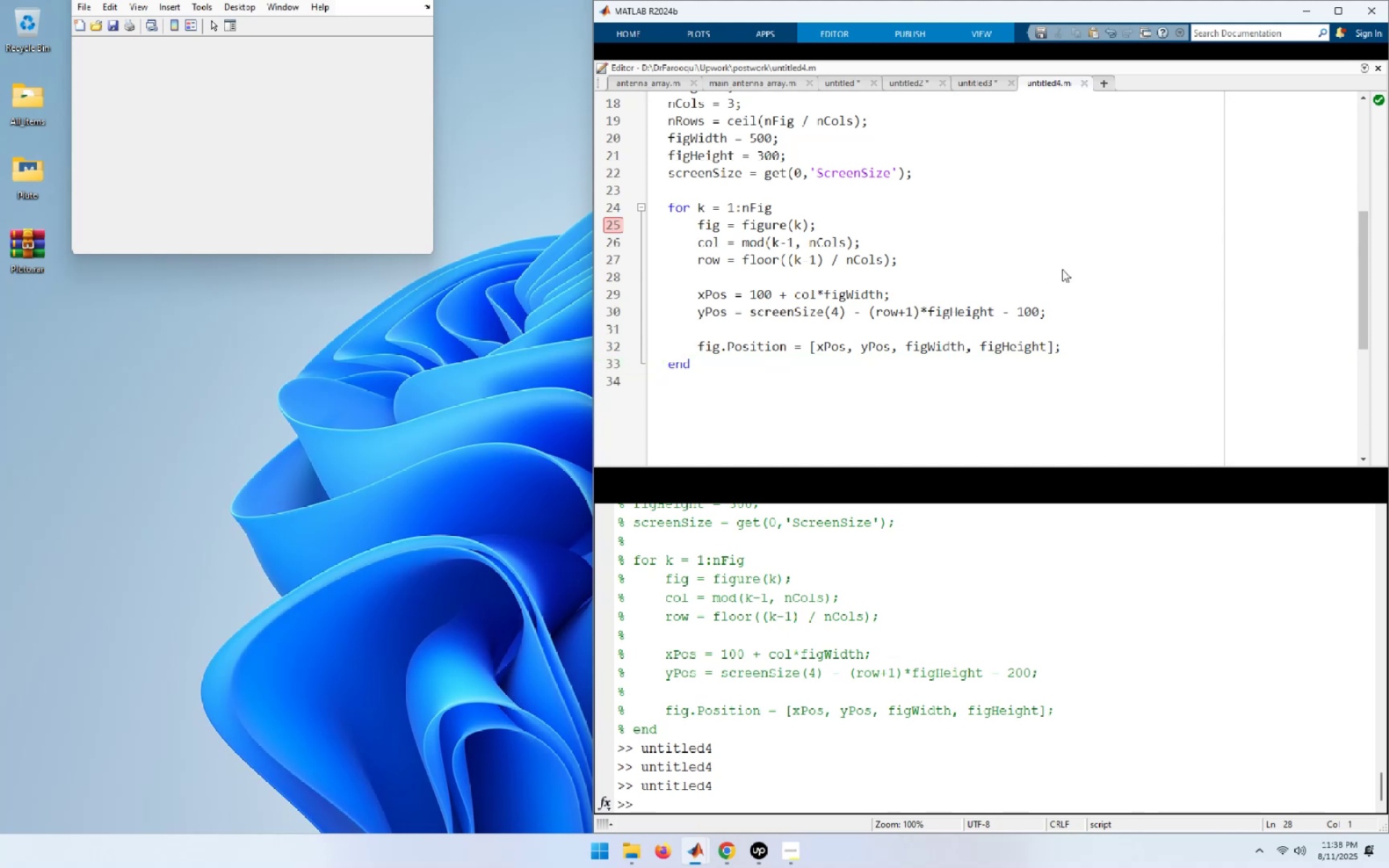 
key(F5)
 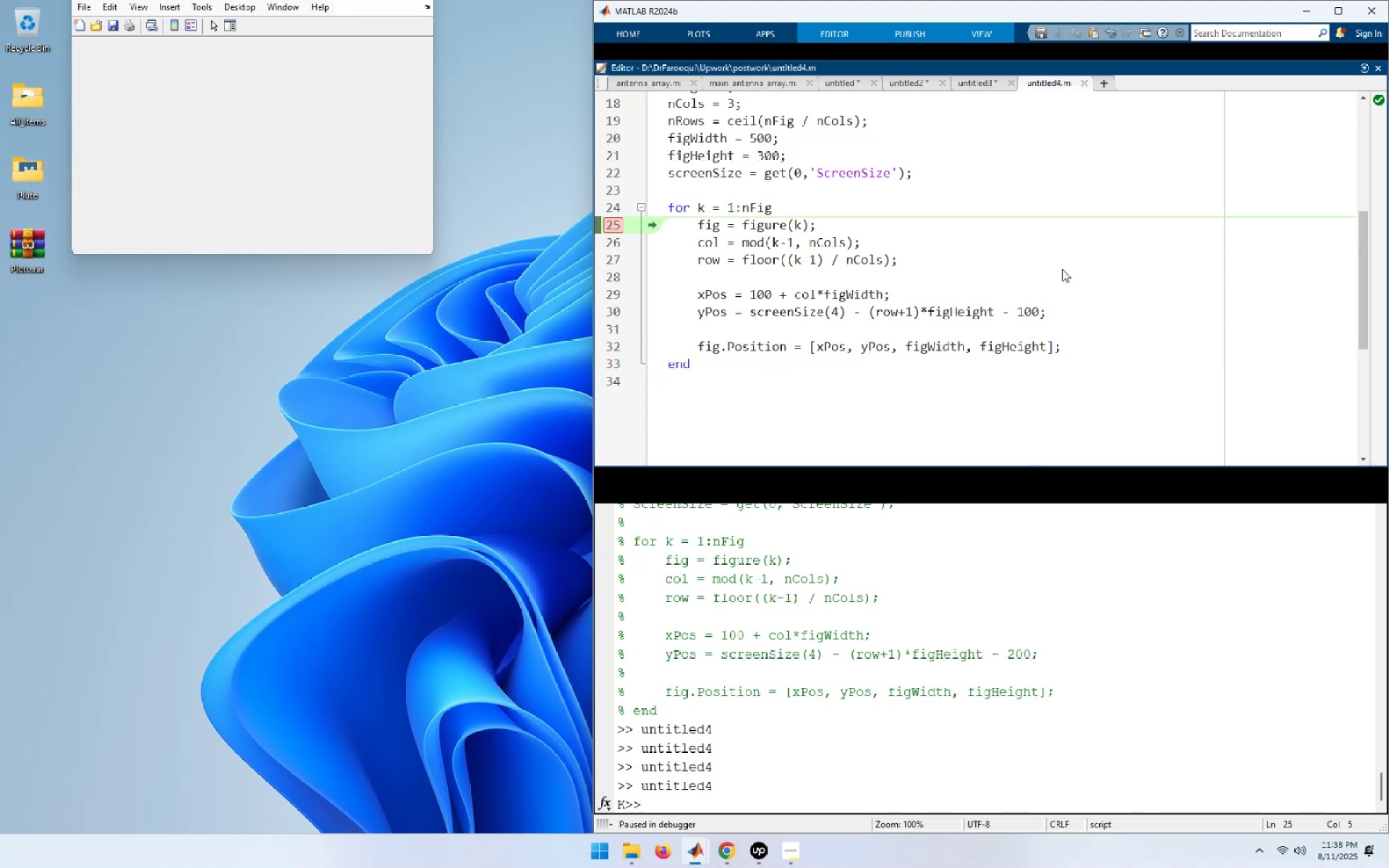 
key(F10)
 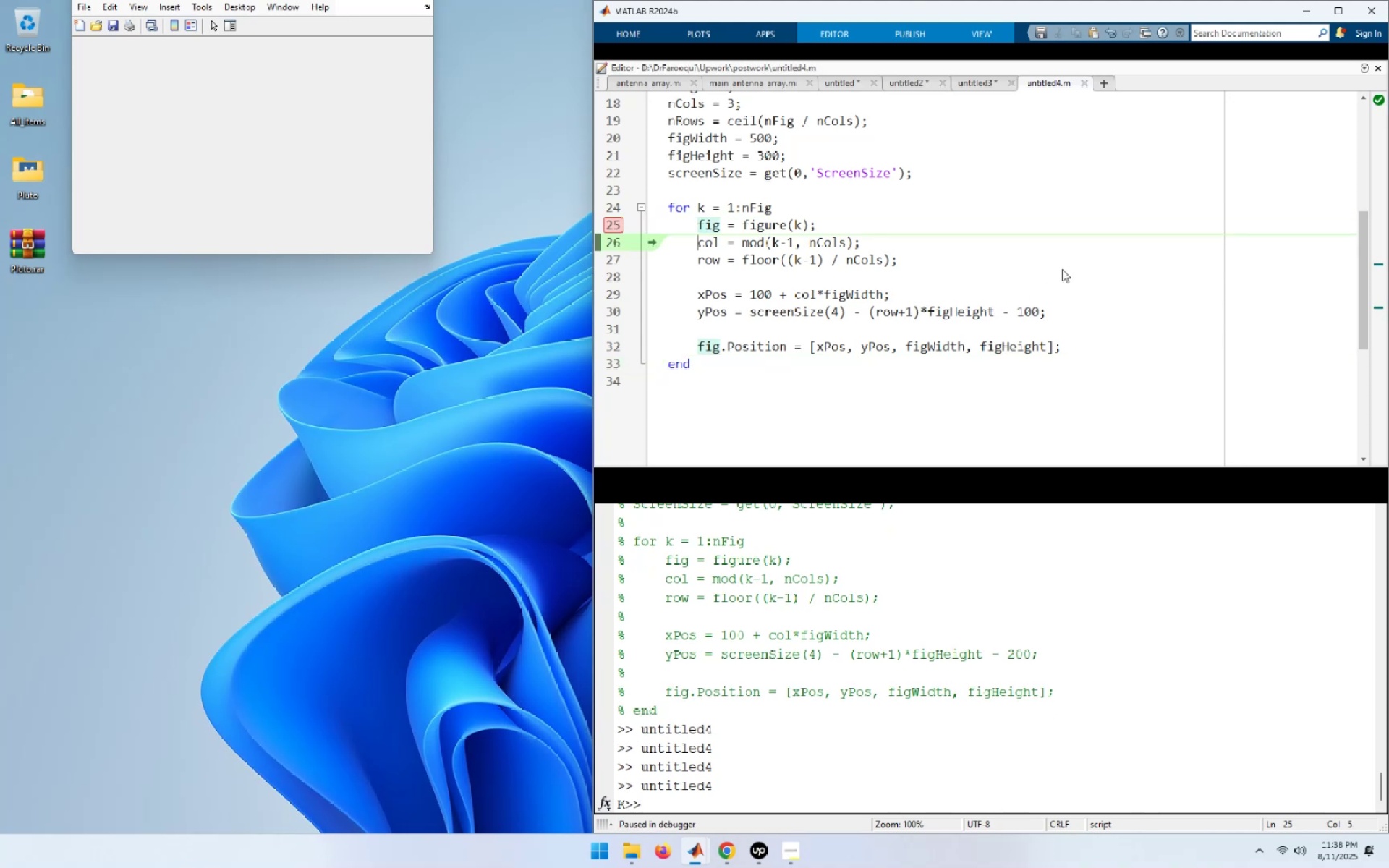 
key(F10)
 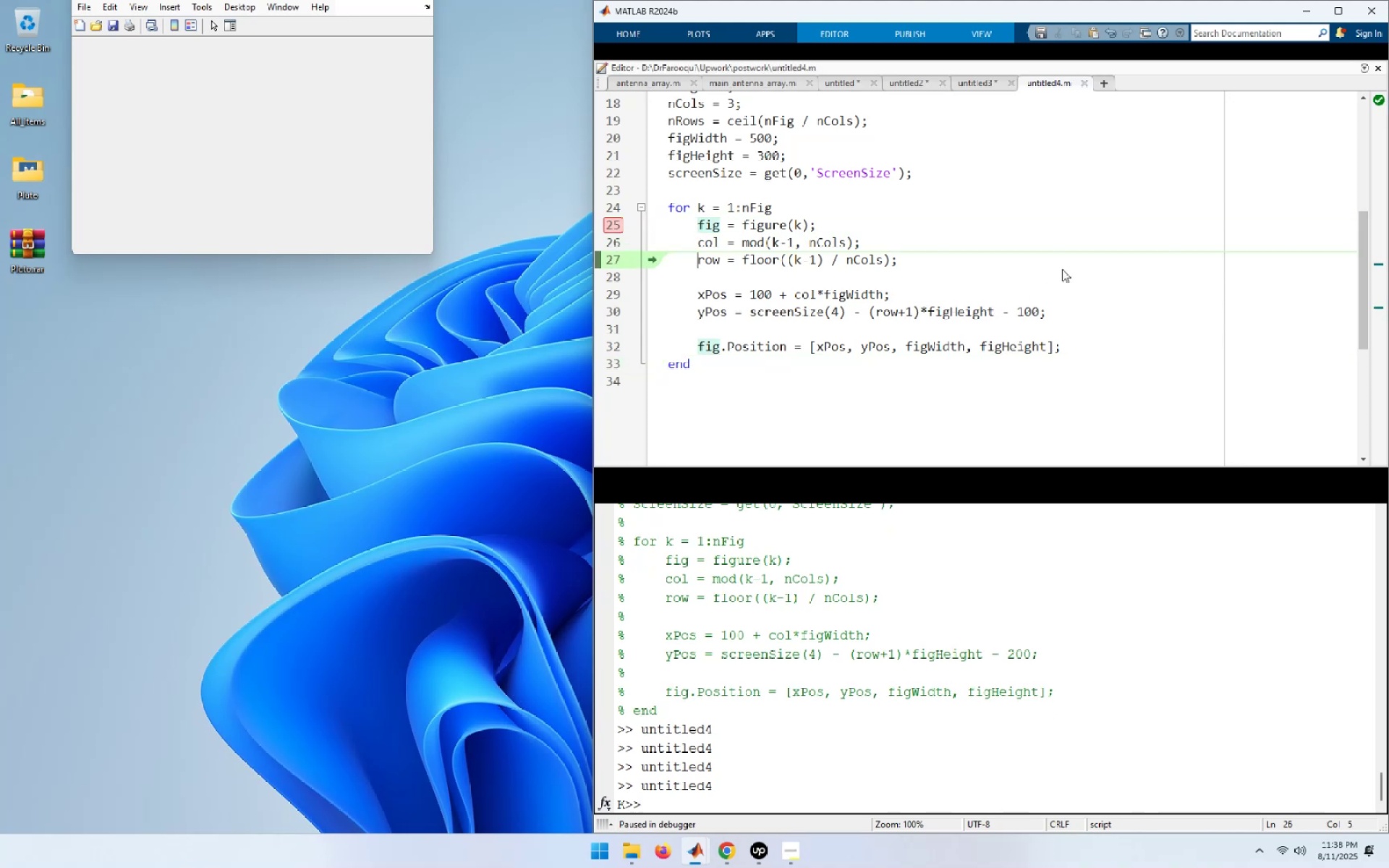 
key(F10)
 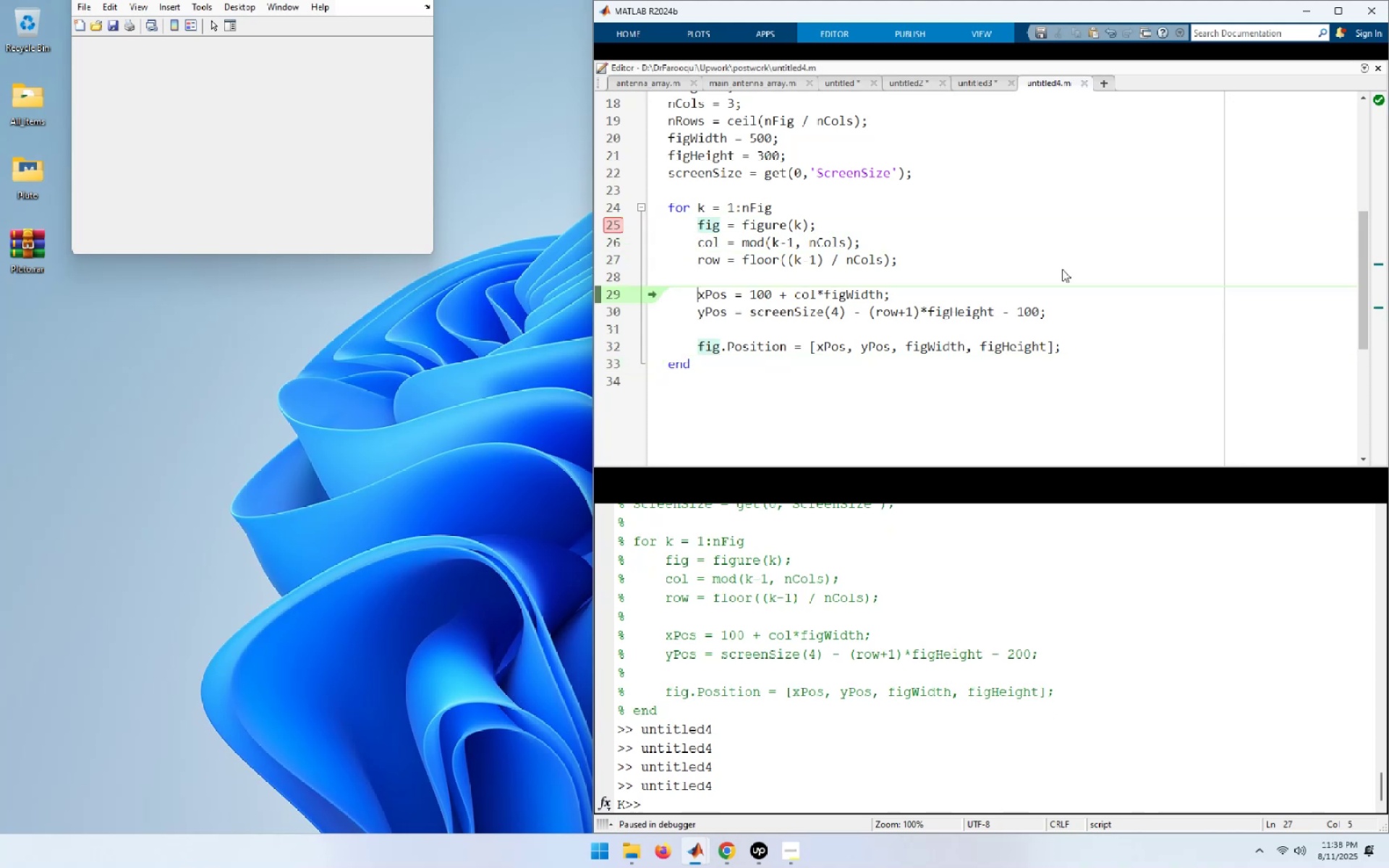 
key(F10)
 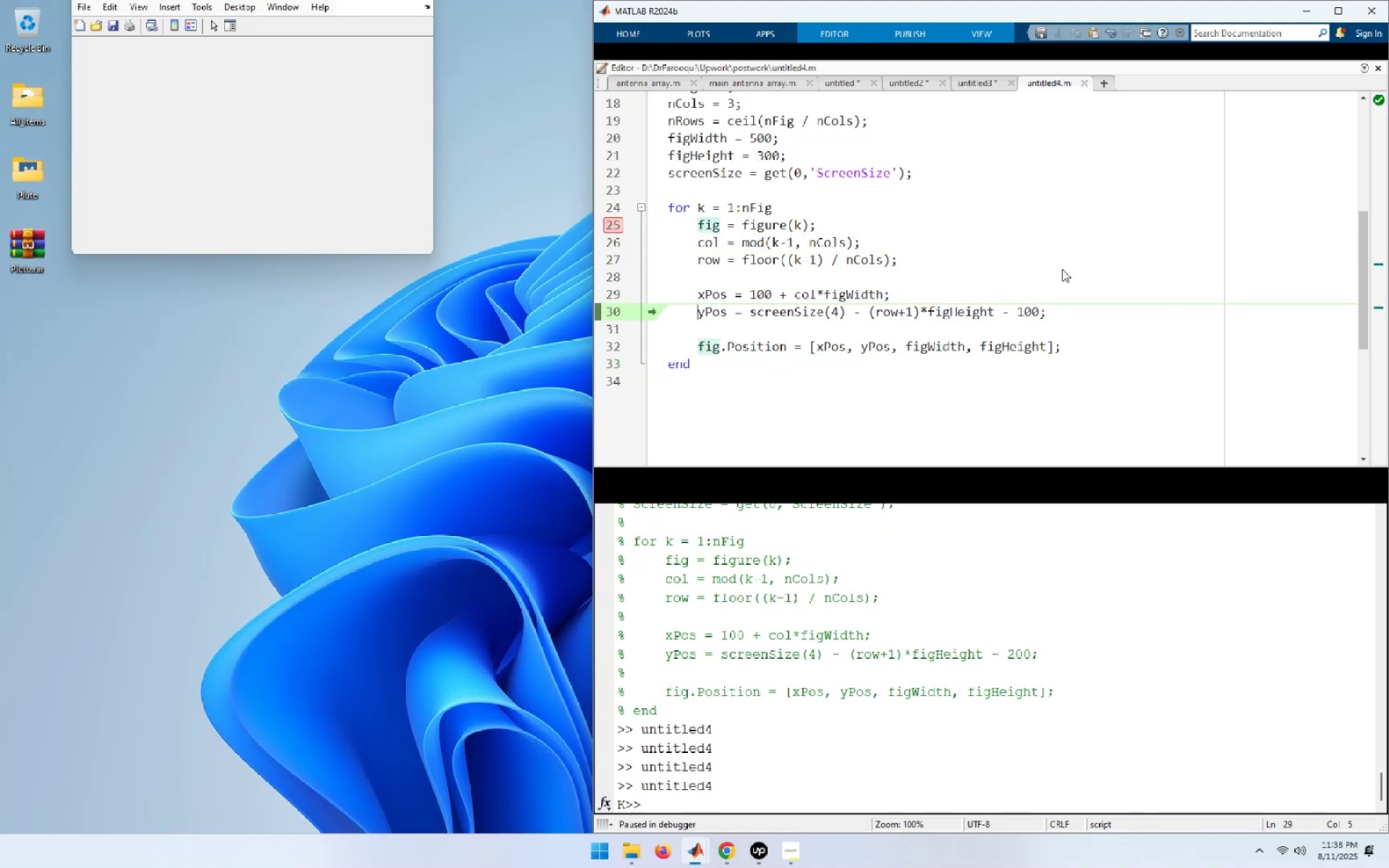 
key(F10)
 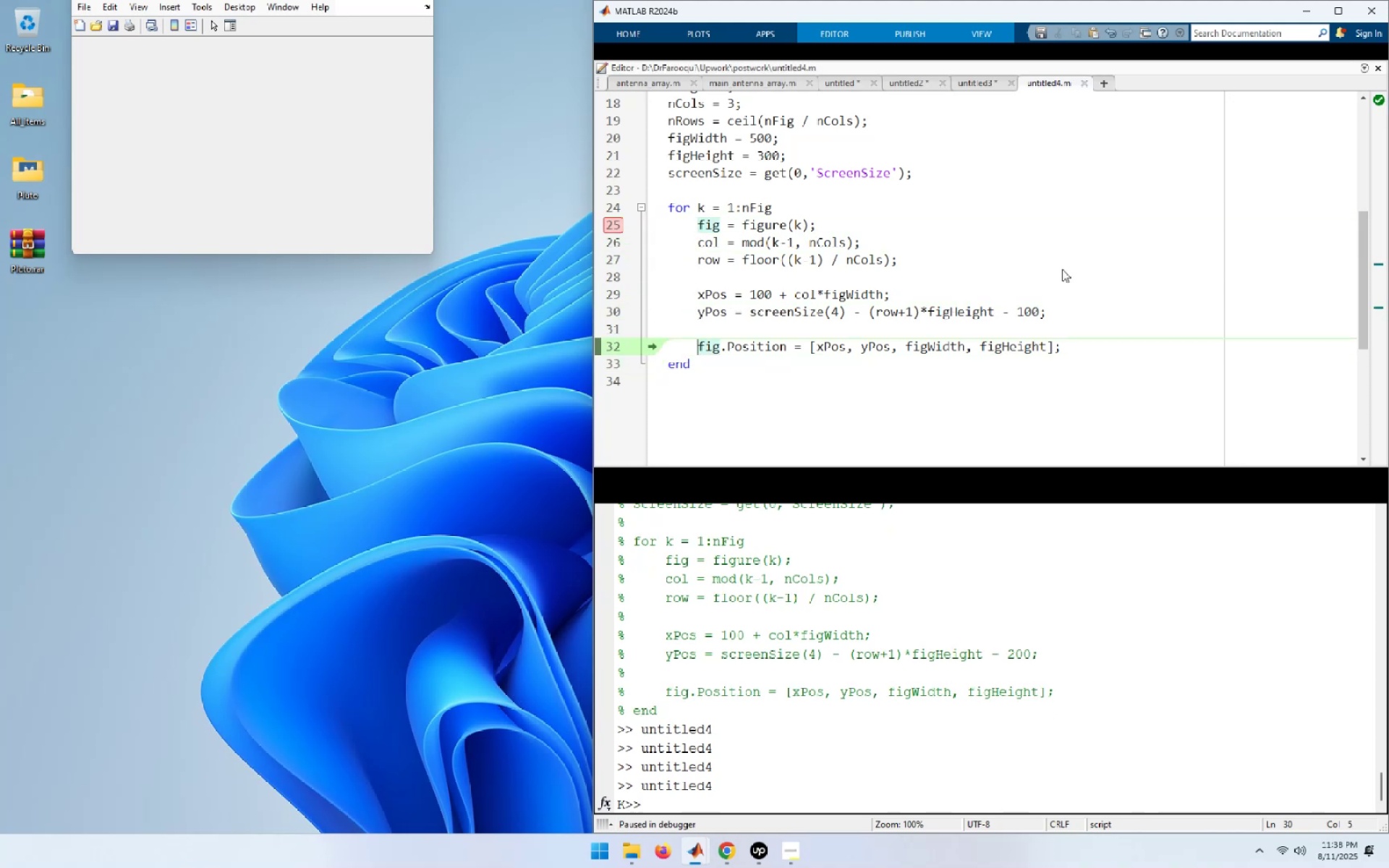 
key(F10)
 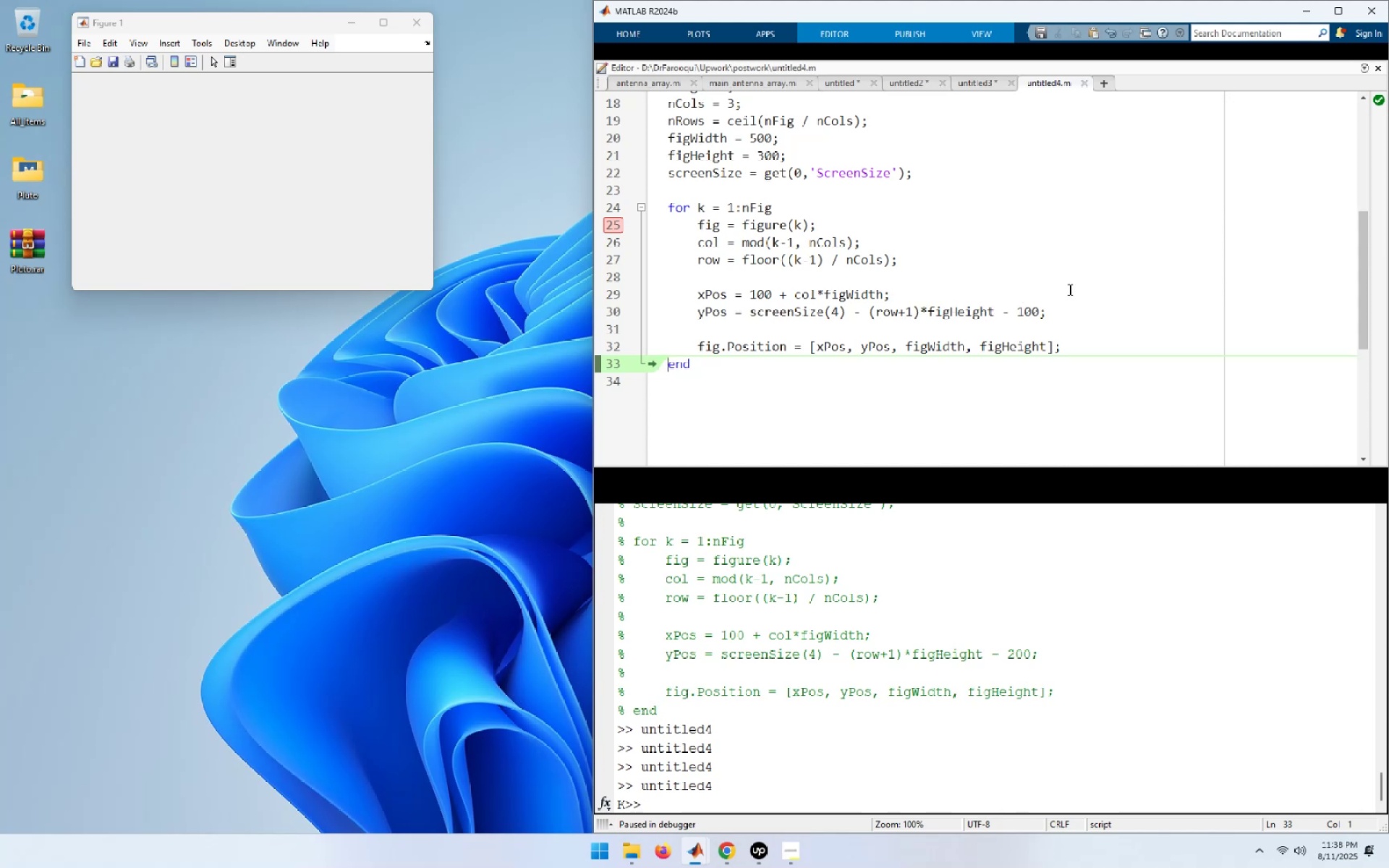 
wait(7.09)
 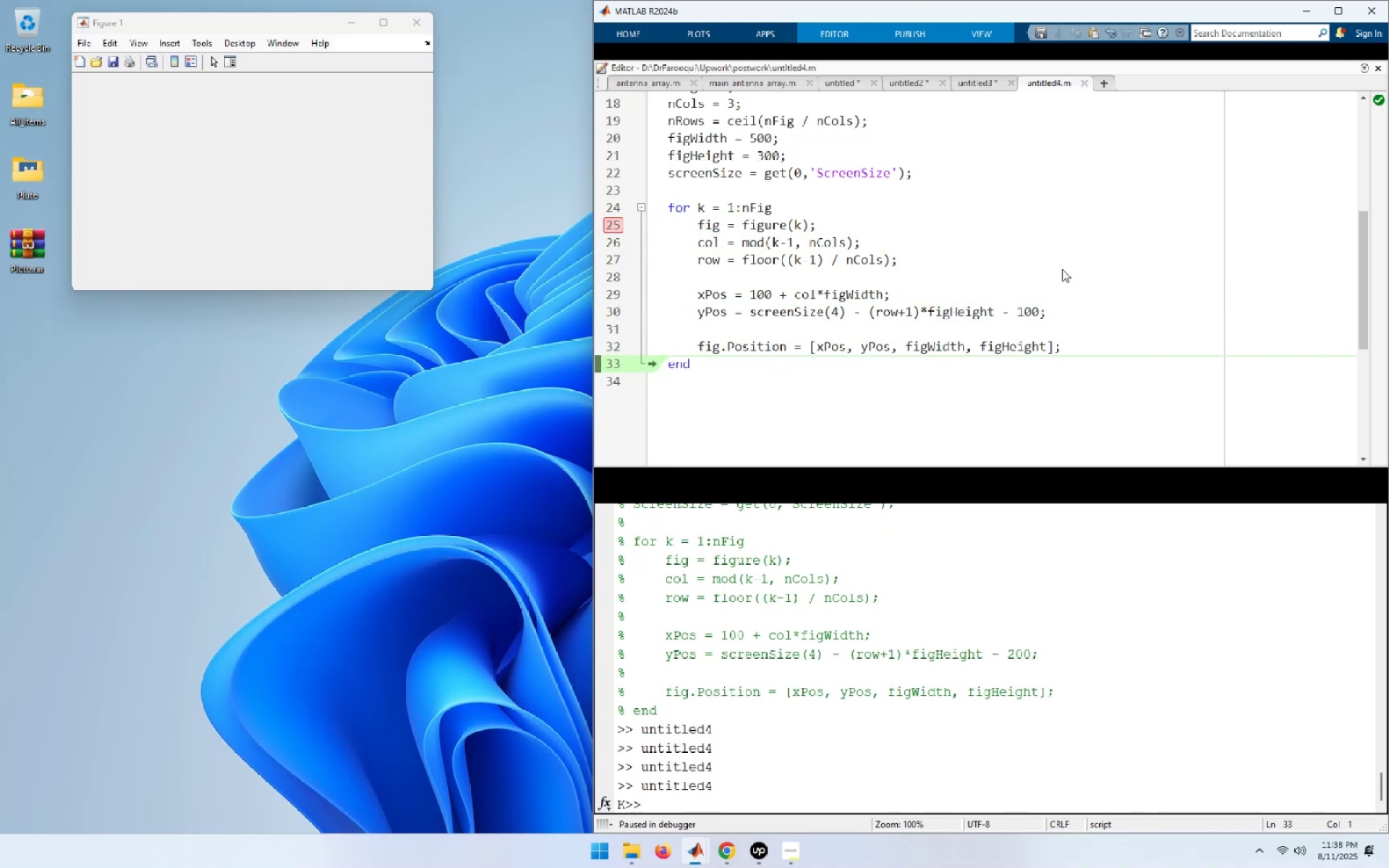 
key(F10)
 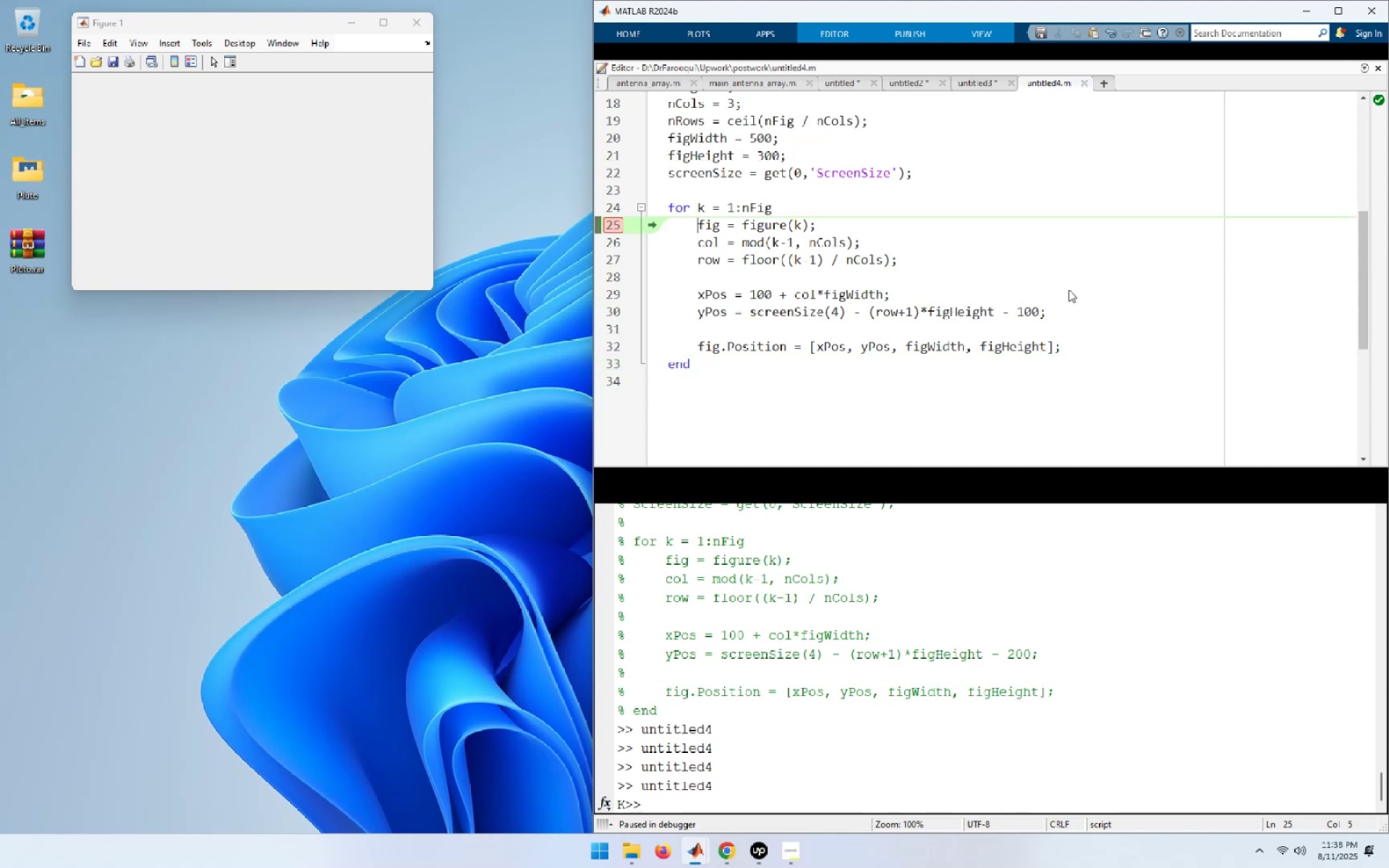 
key(F10)
 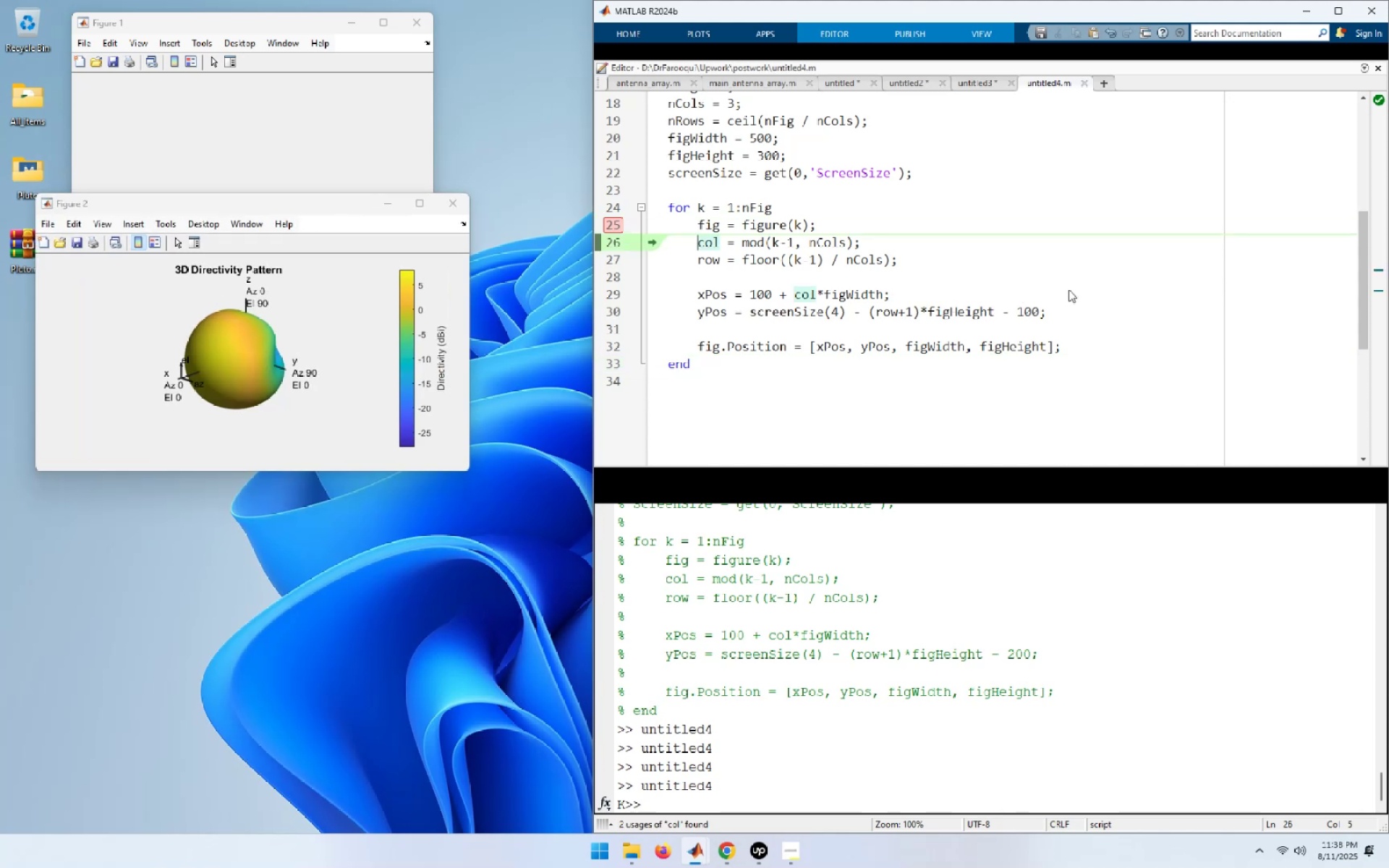 
key(F10)
 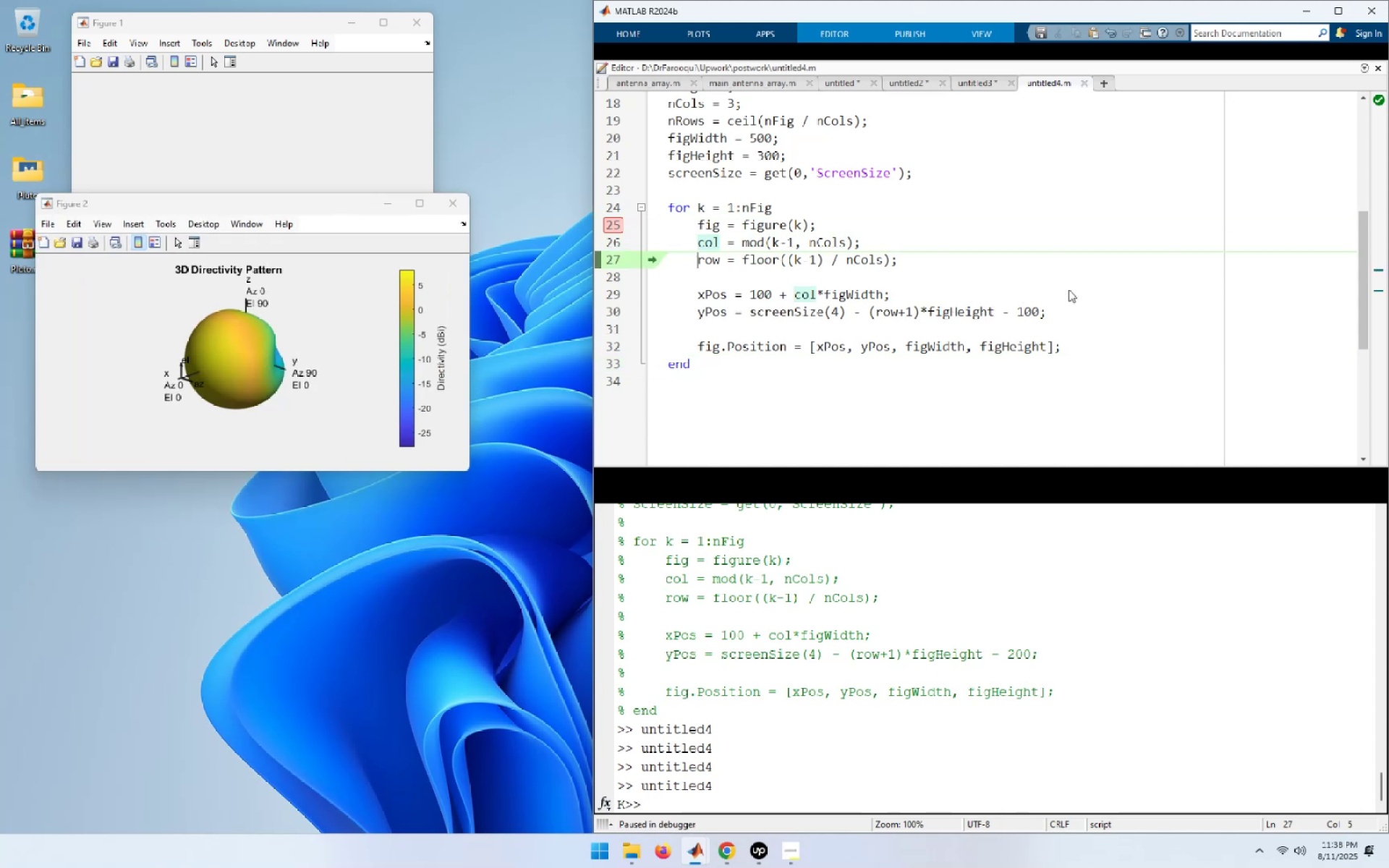 
key(F10)
 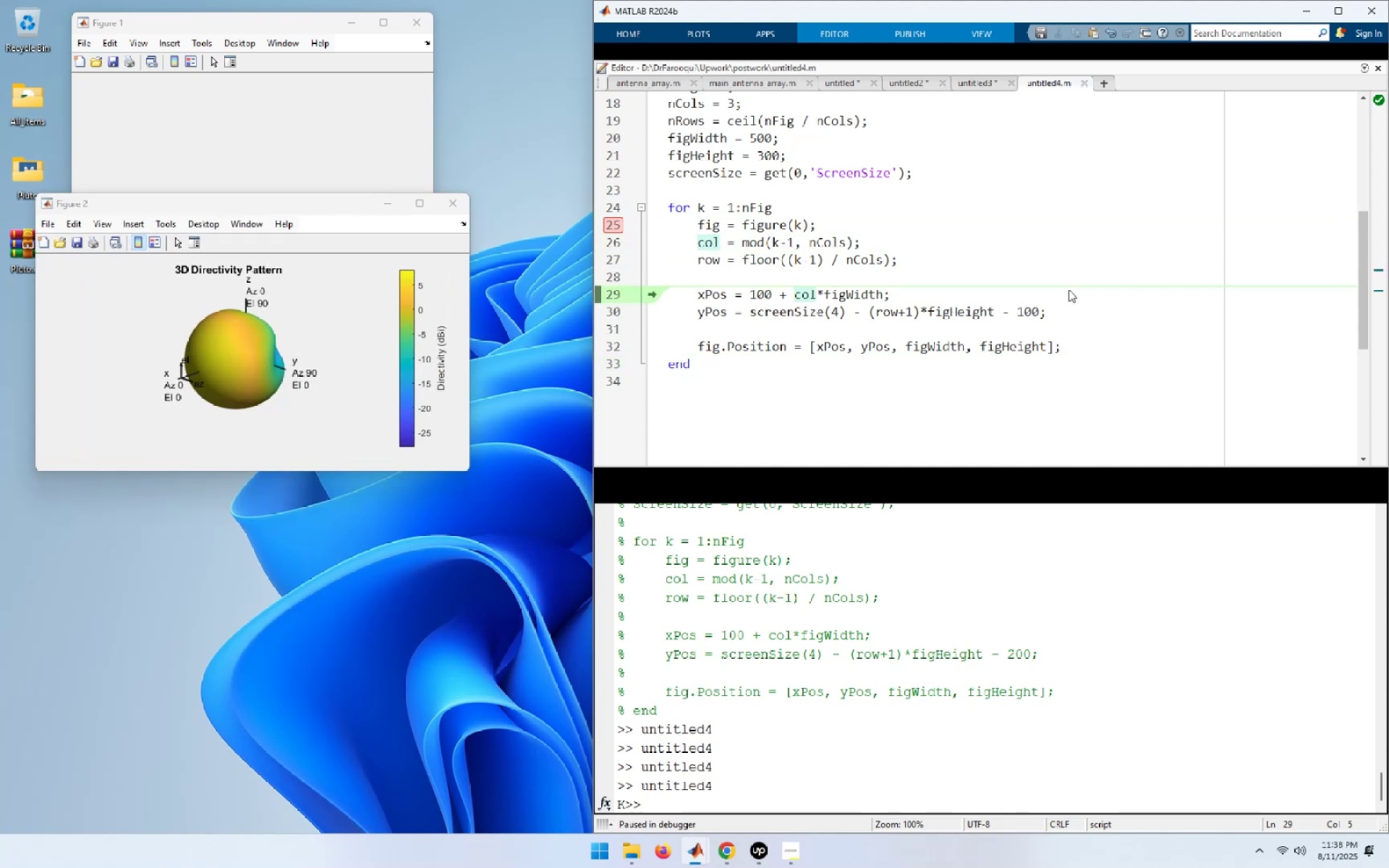 
key(F10)
 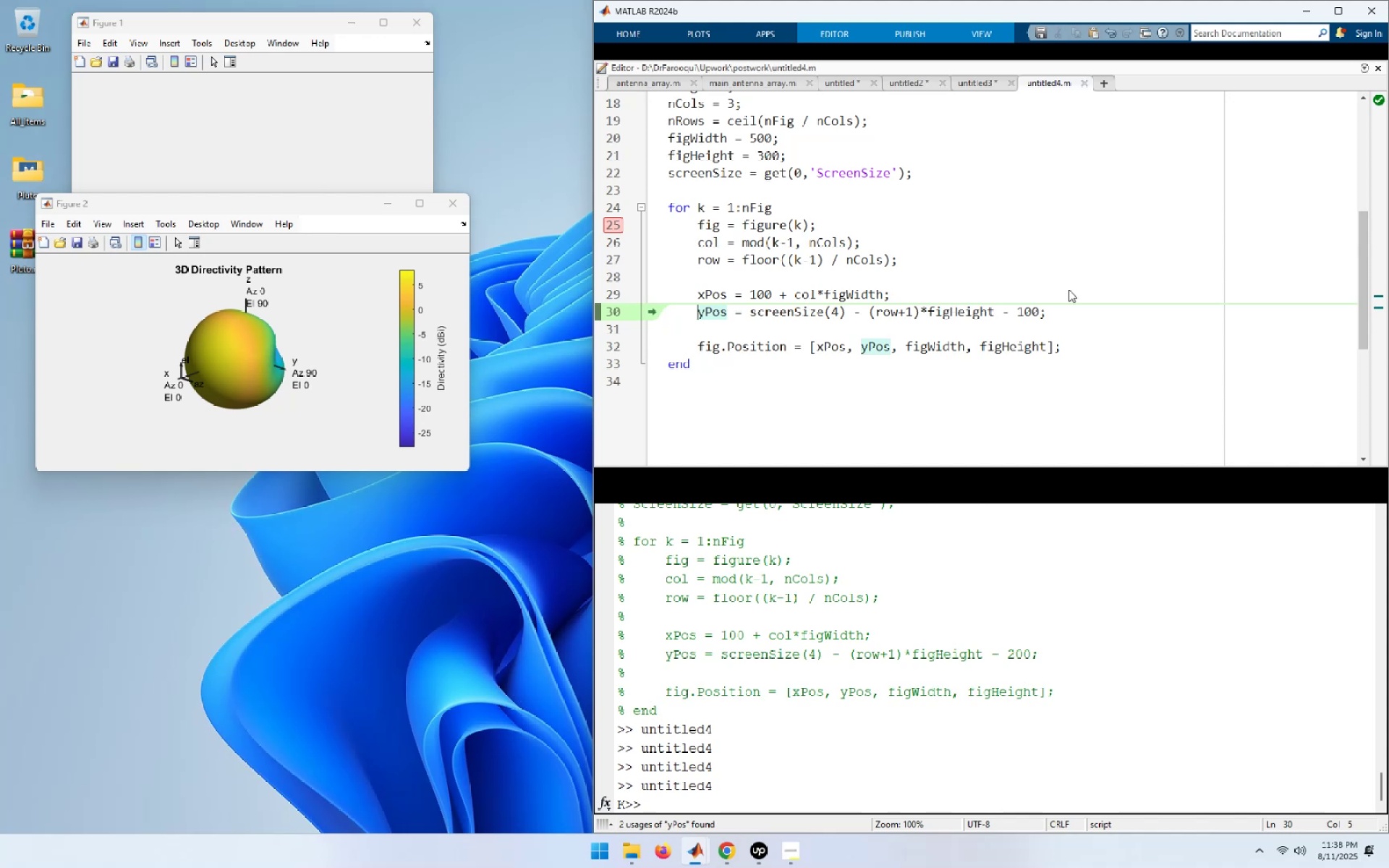 
key(F10)
 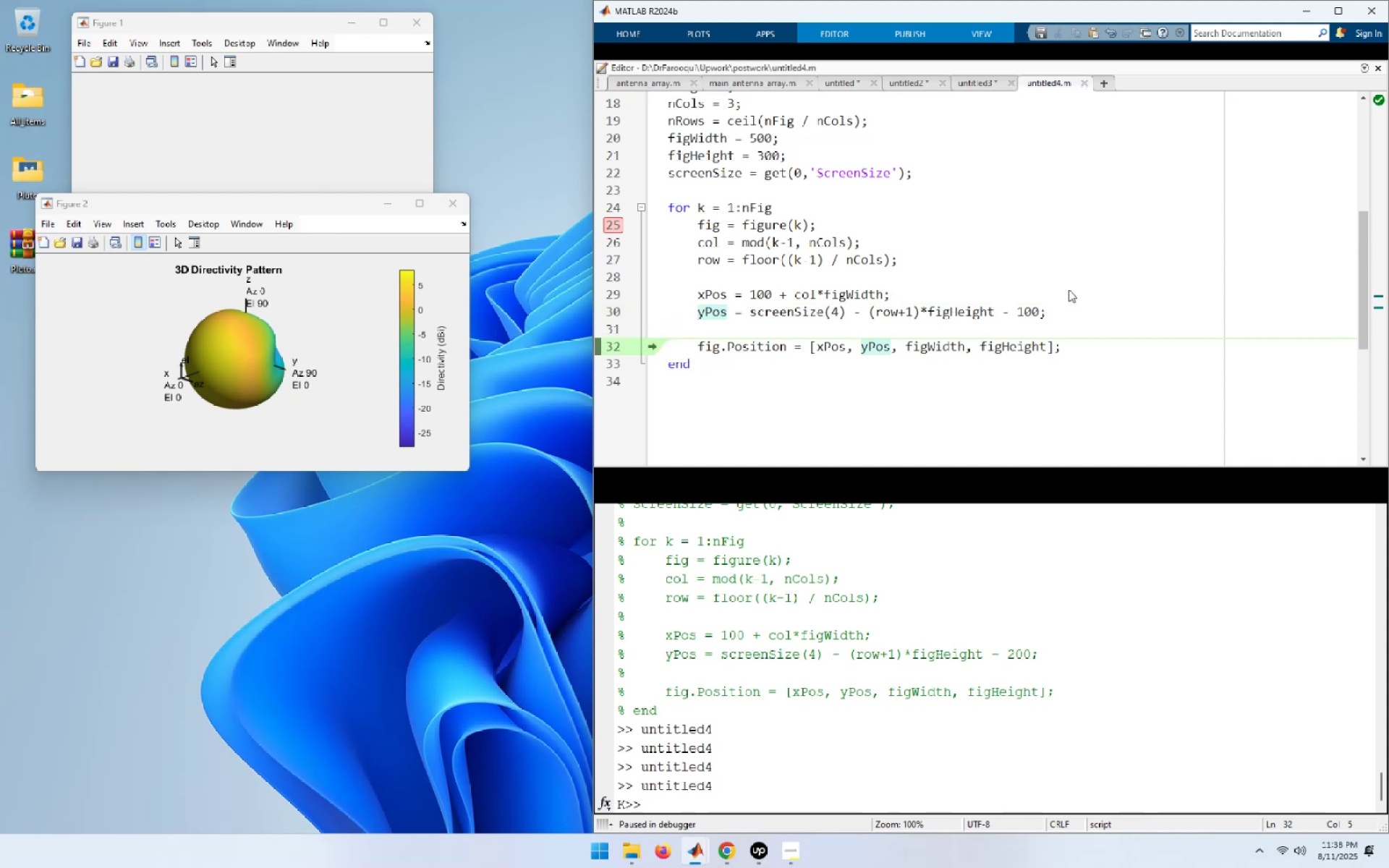 
key(F10)
 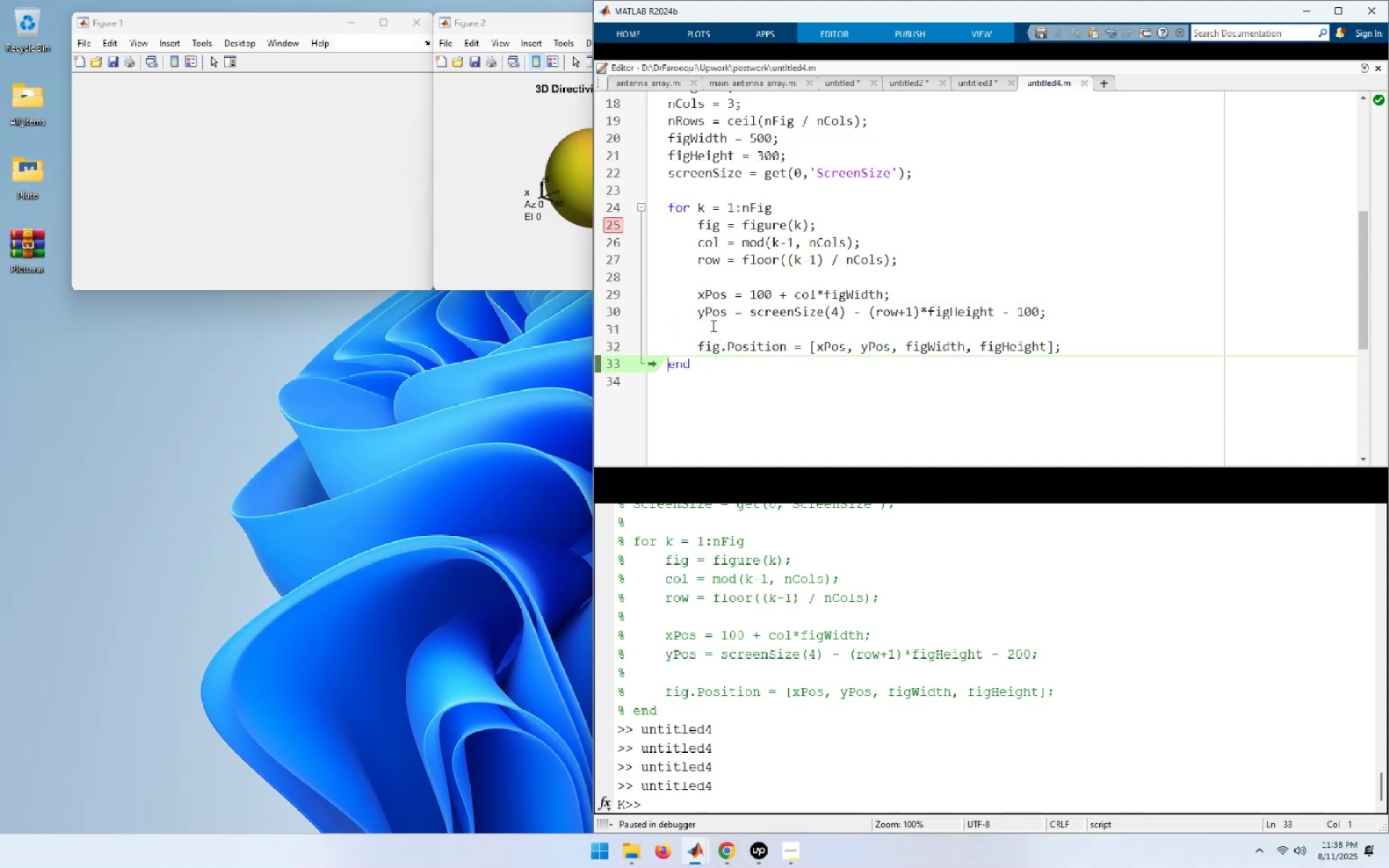 
double_click([468, 223])
 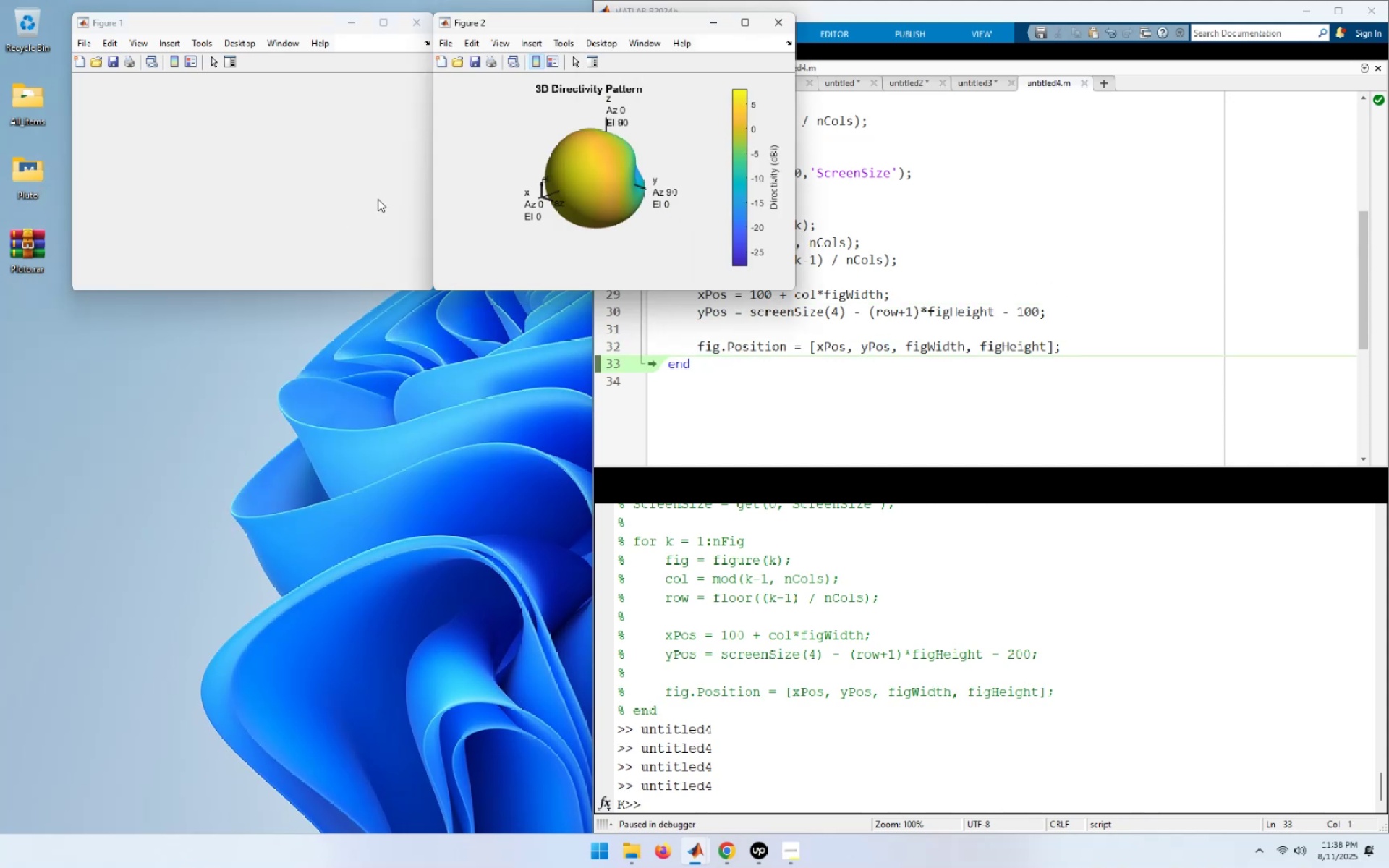 
triple_click([360, 195])
 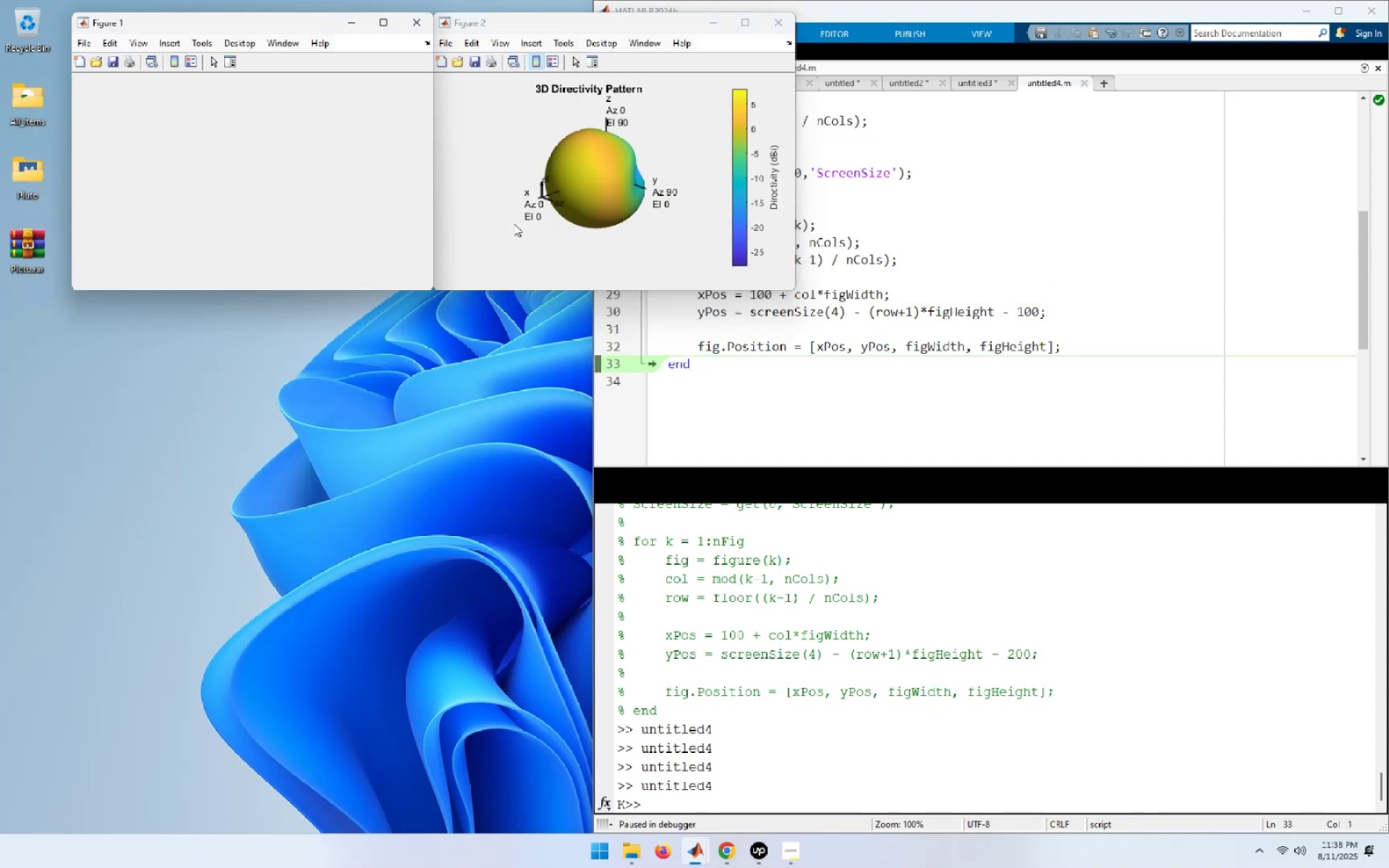 
triple_click([536, 225])
 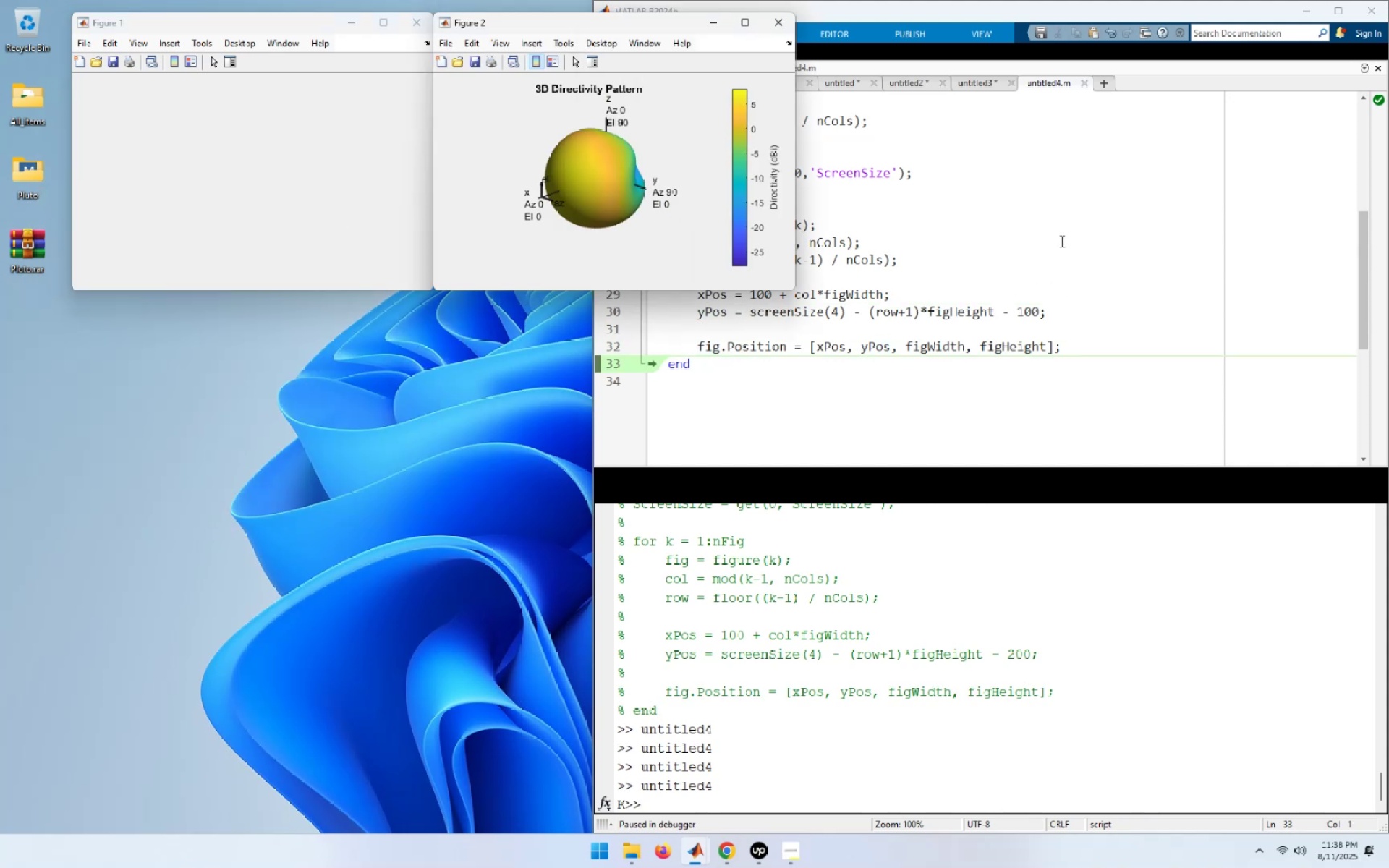 
left_click([1035, 236])
 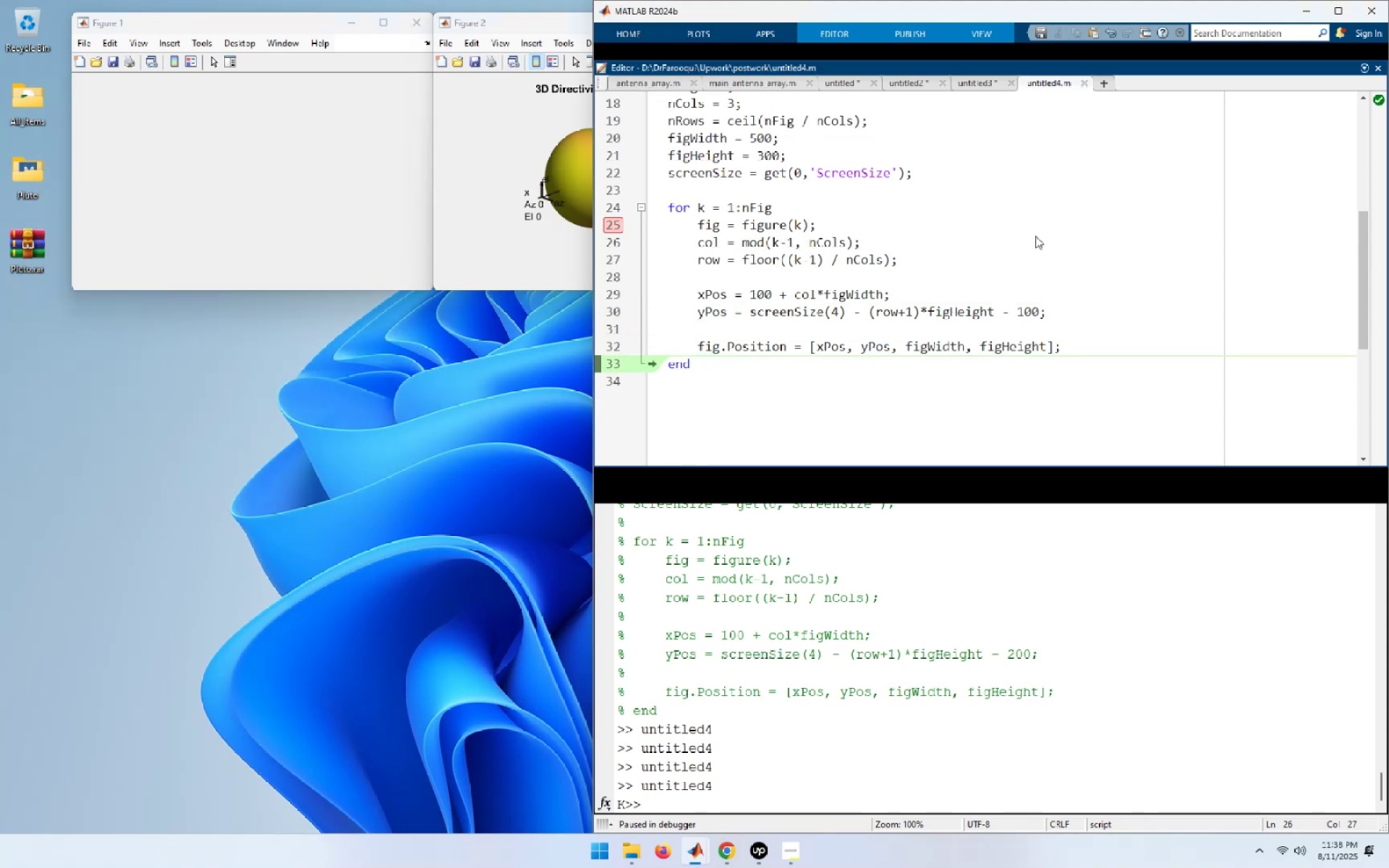 
key(F10)
 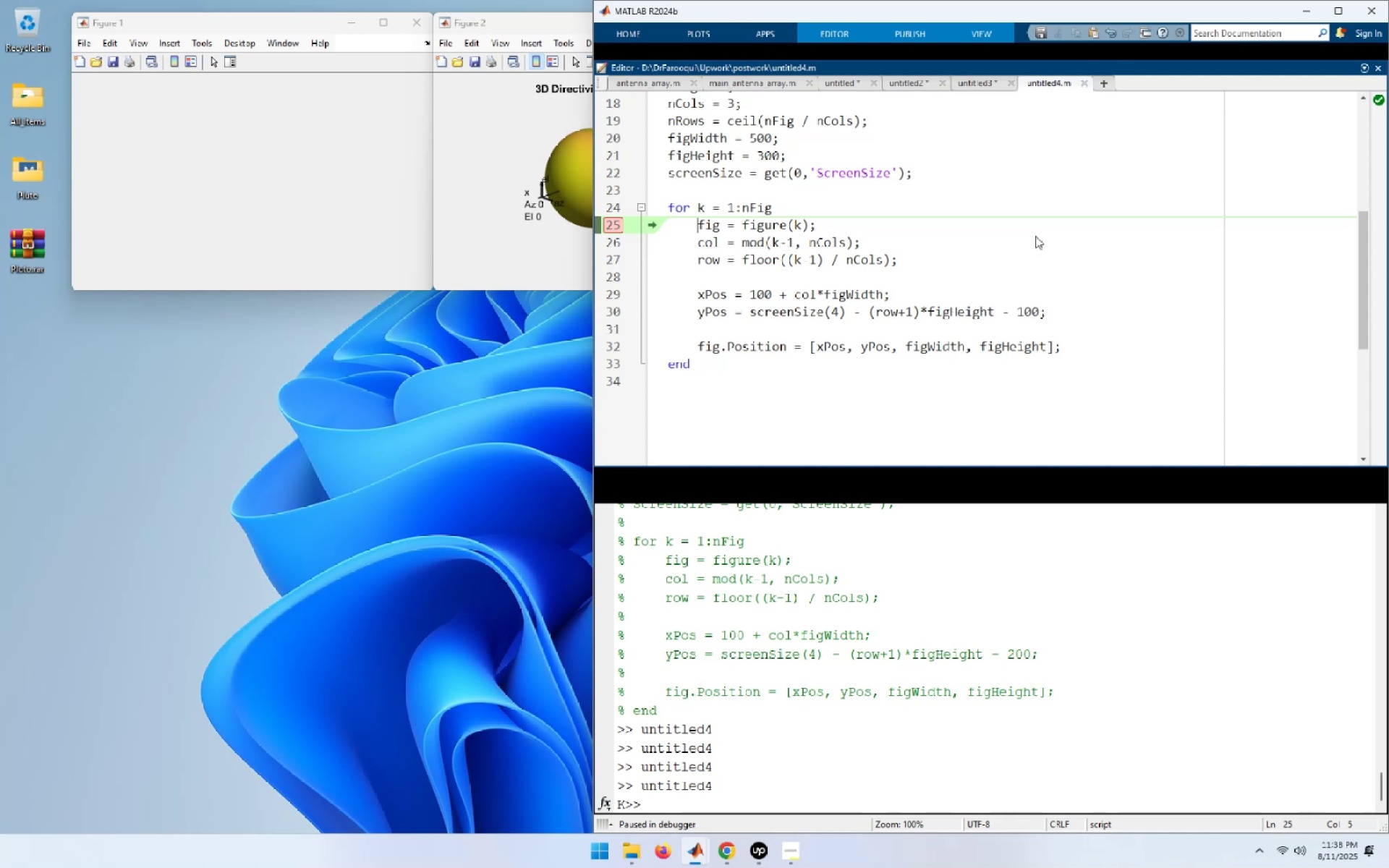 
key(F10)
 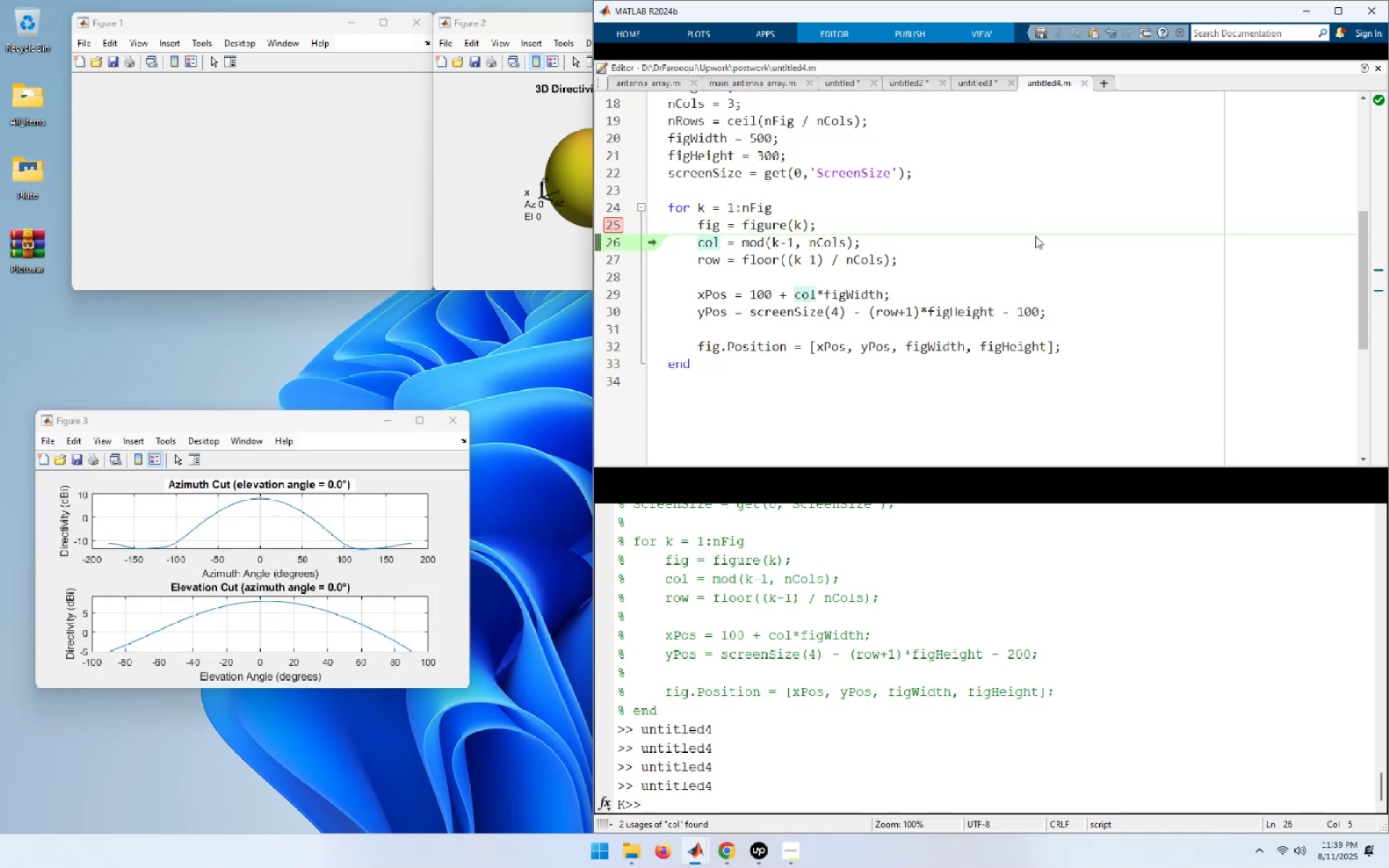 
key(F10)
 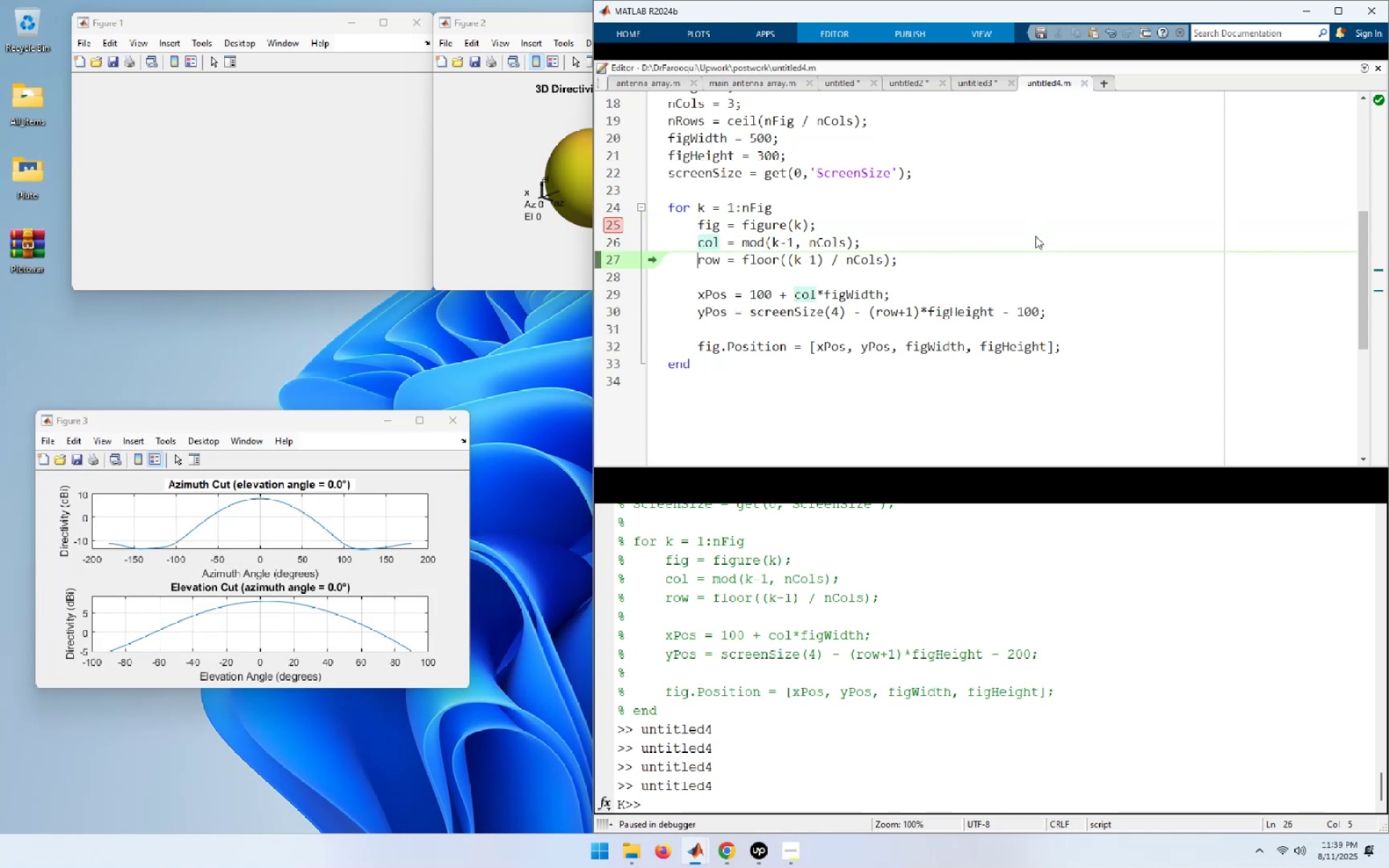 
key(F10)
 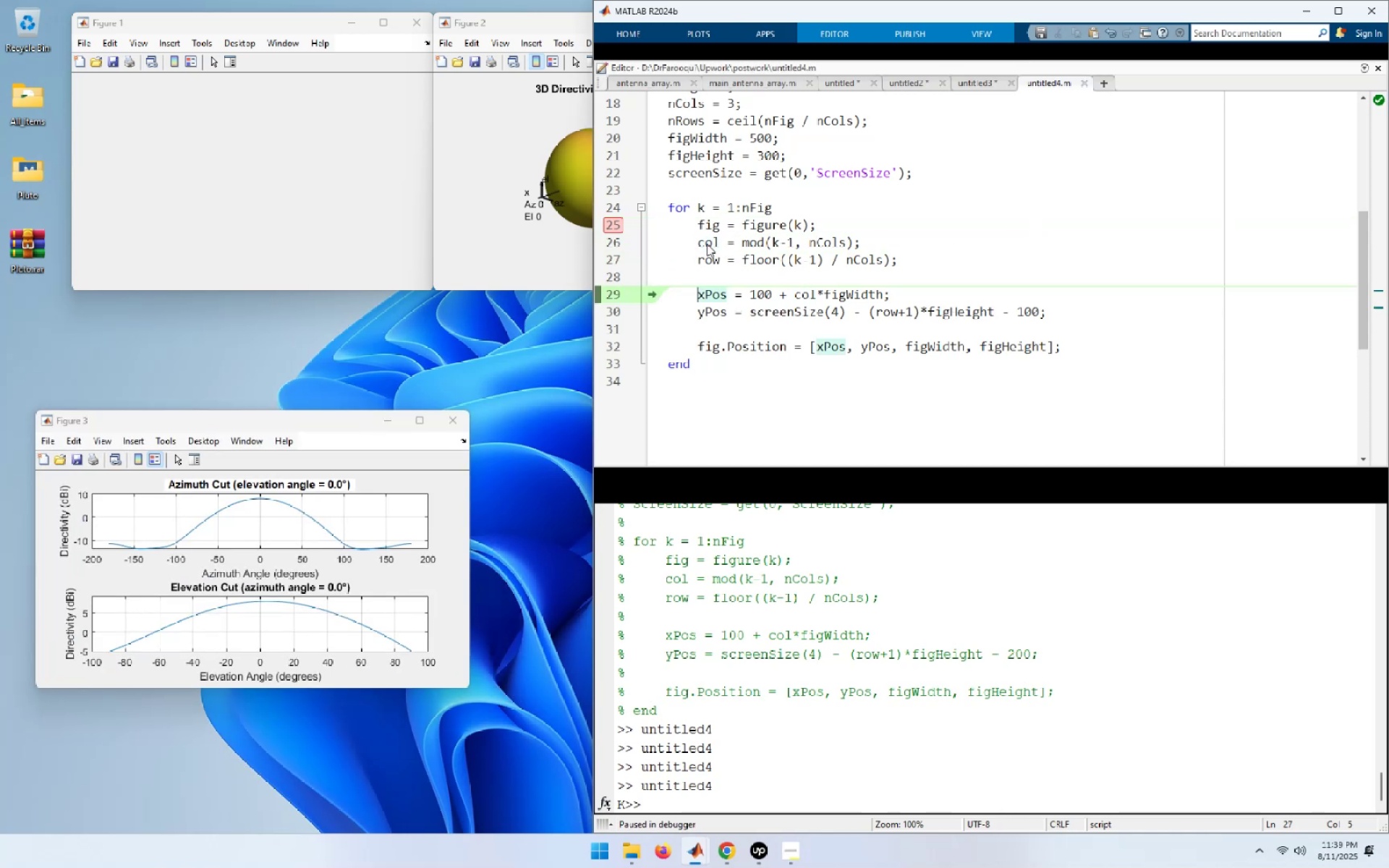 
left_click([1032, 224])
 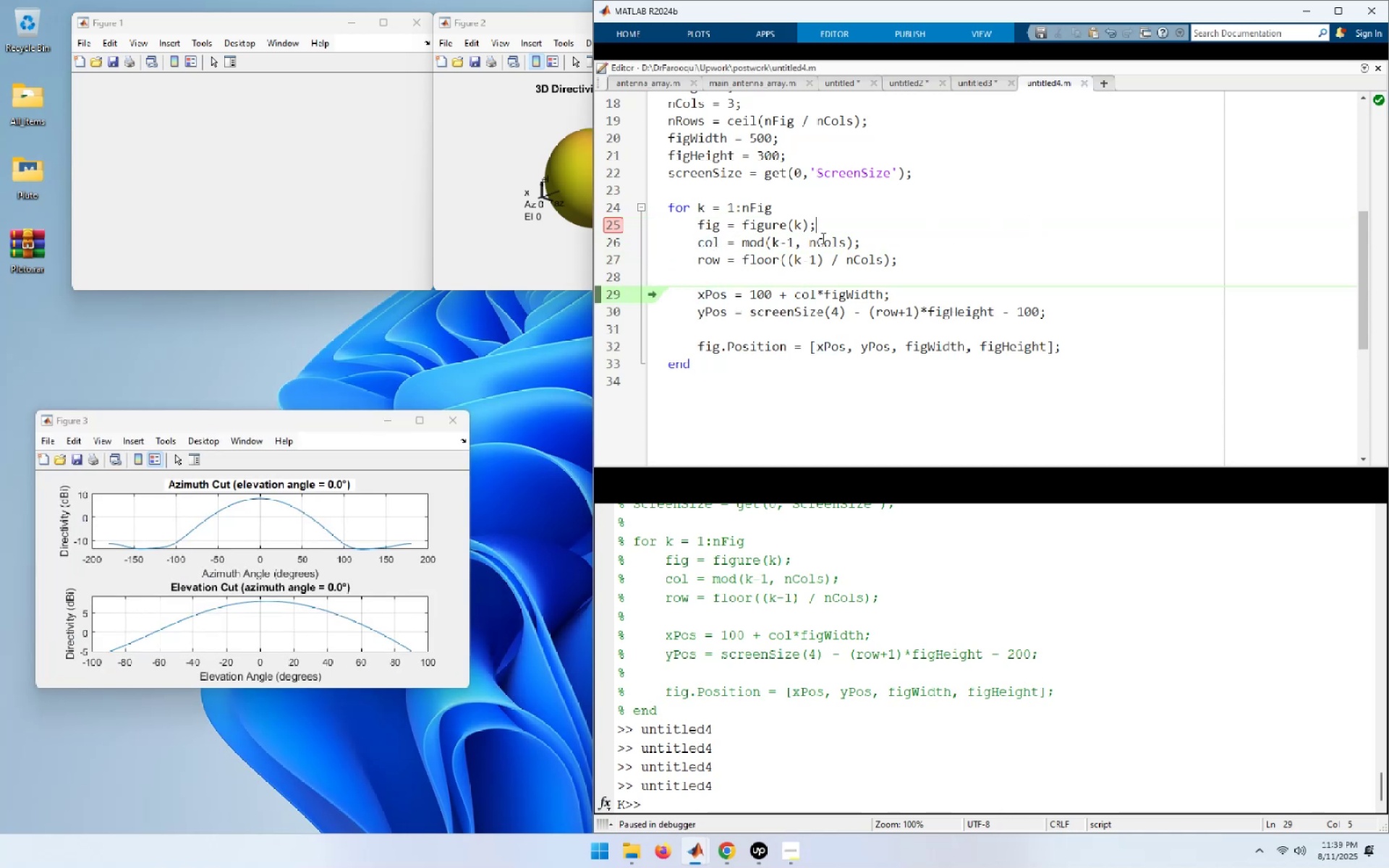 
mouse_move([727, 267])
 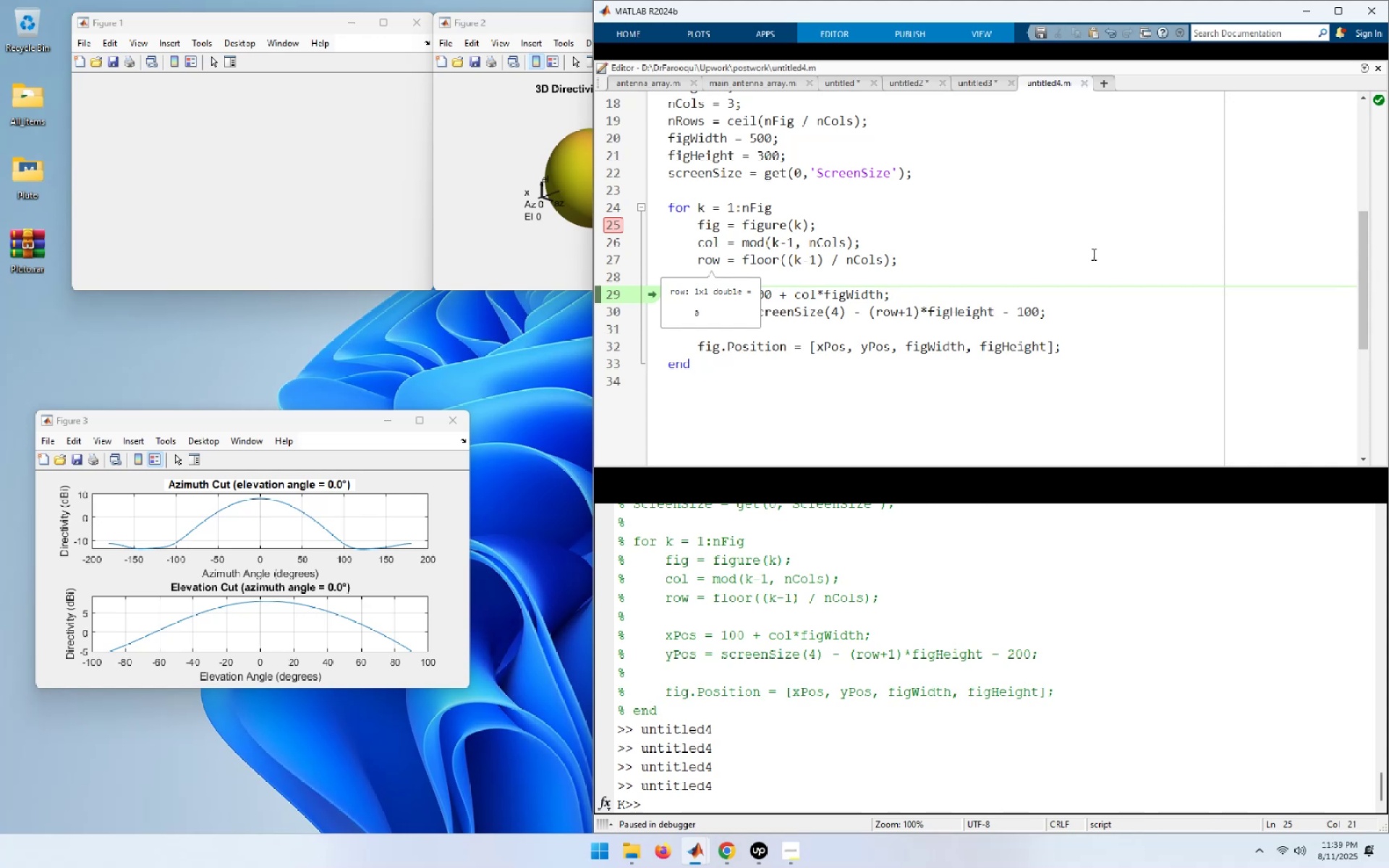 
left_click([1092, 254])
 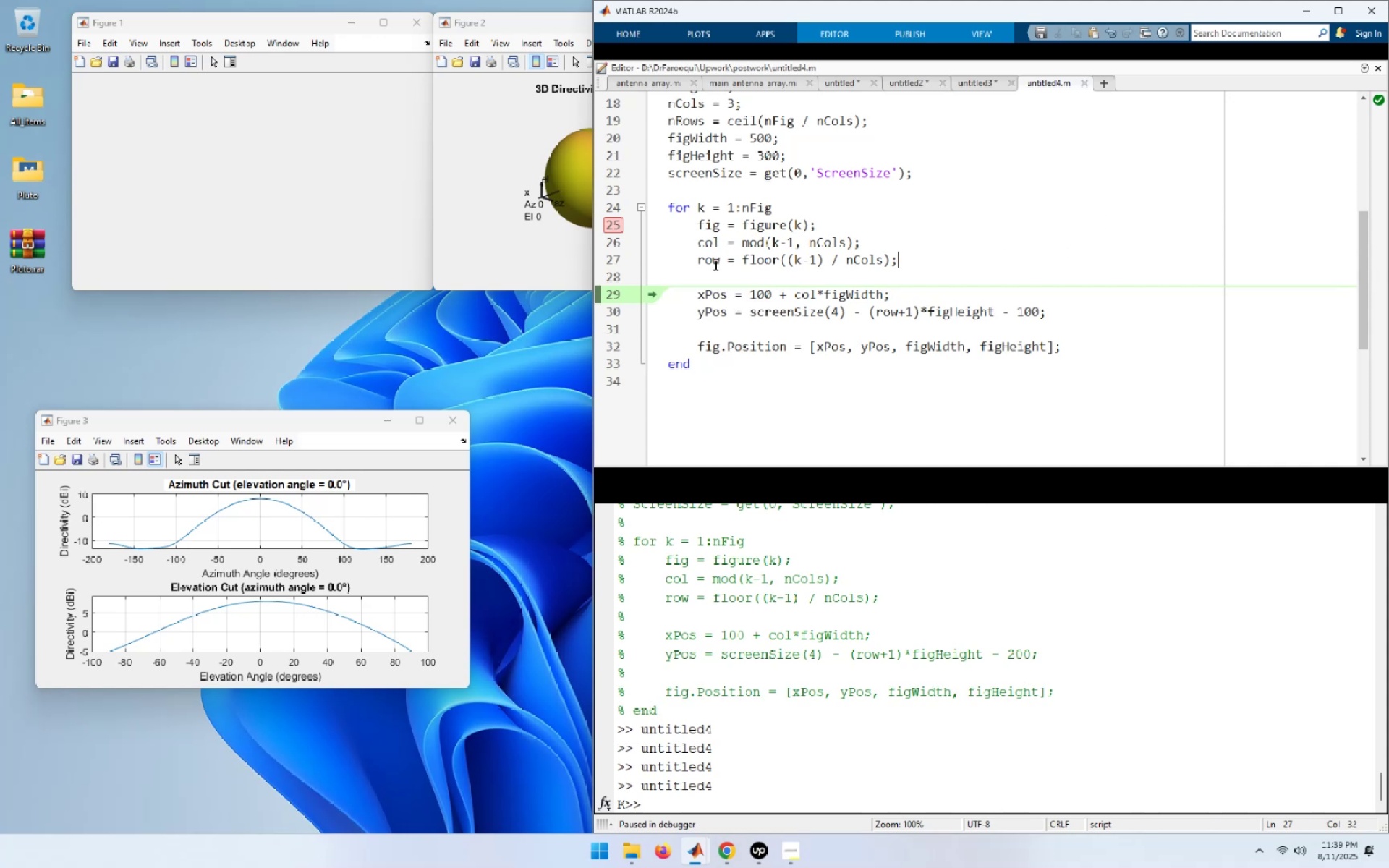 
left_click([1101, 225])
 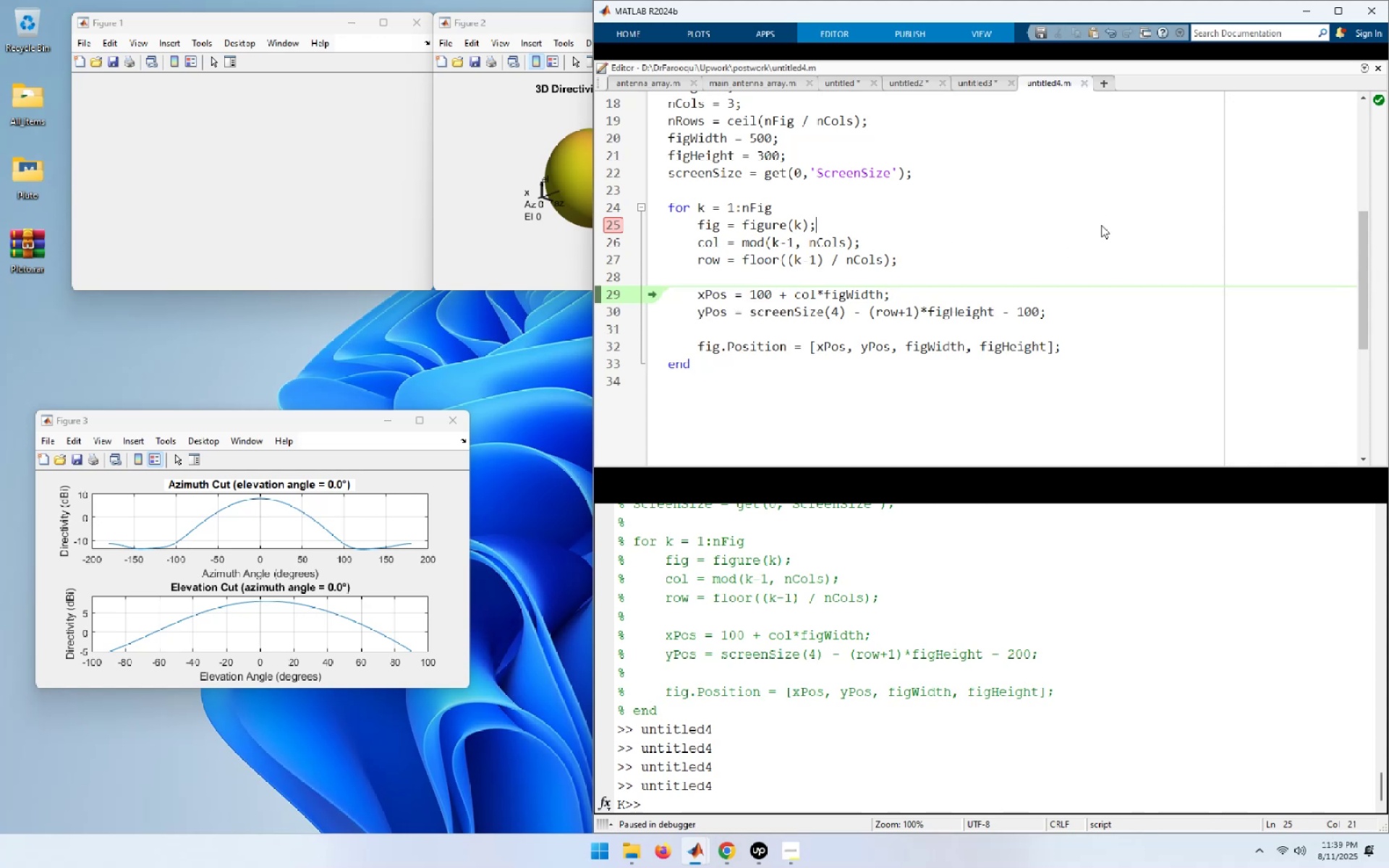 
key(F10)
 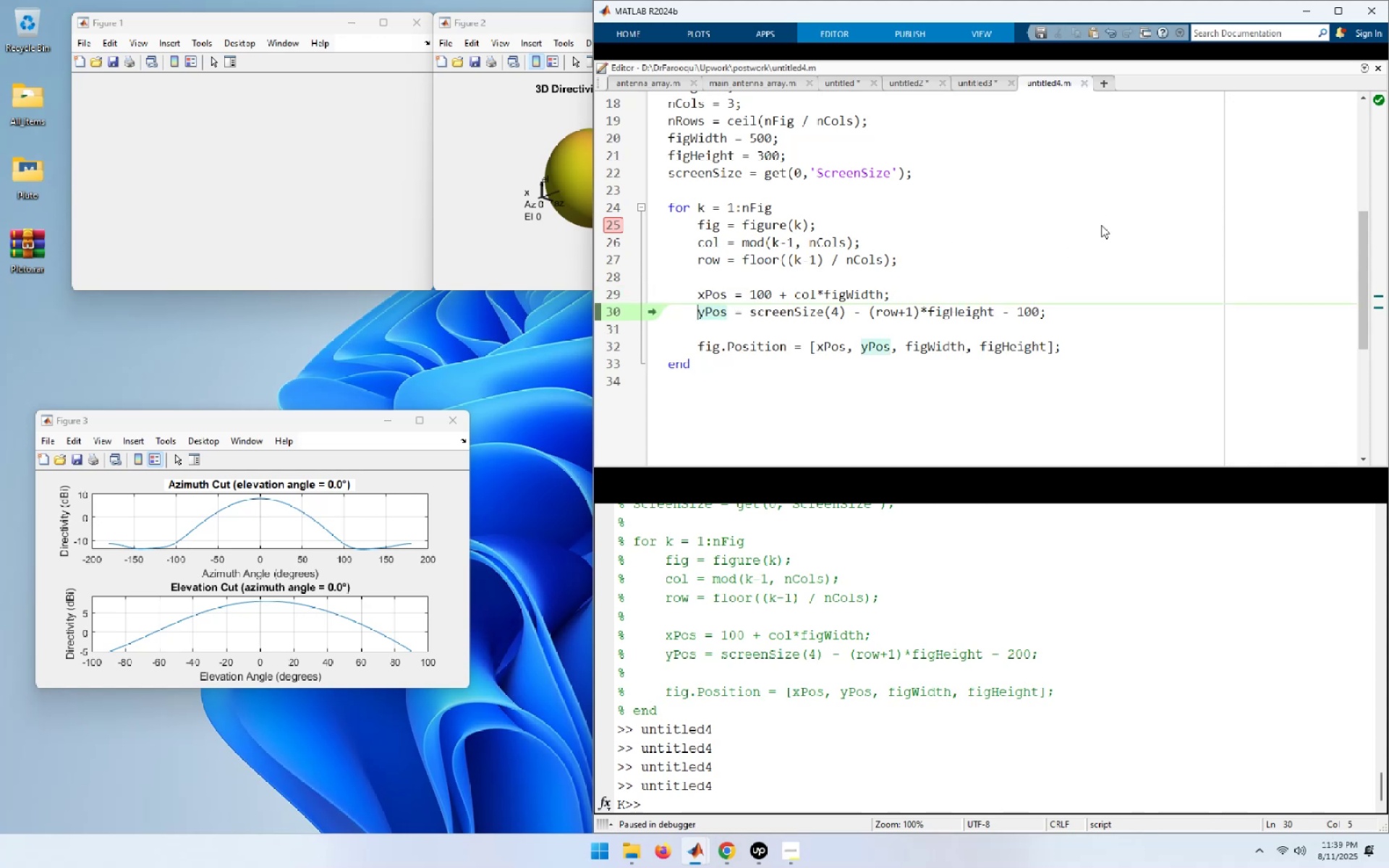 
key(F10)
 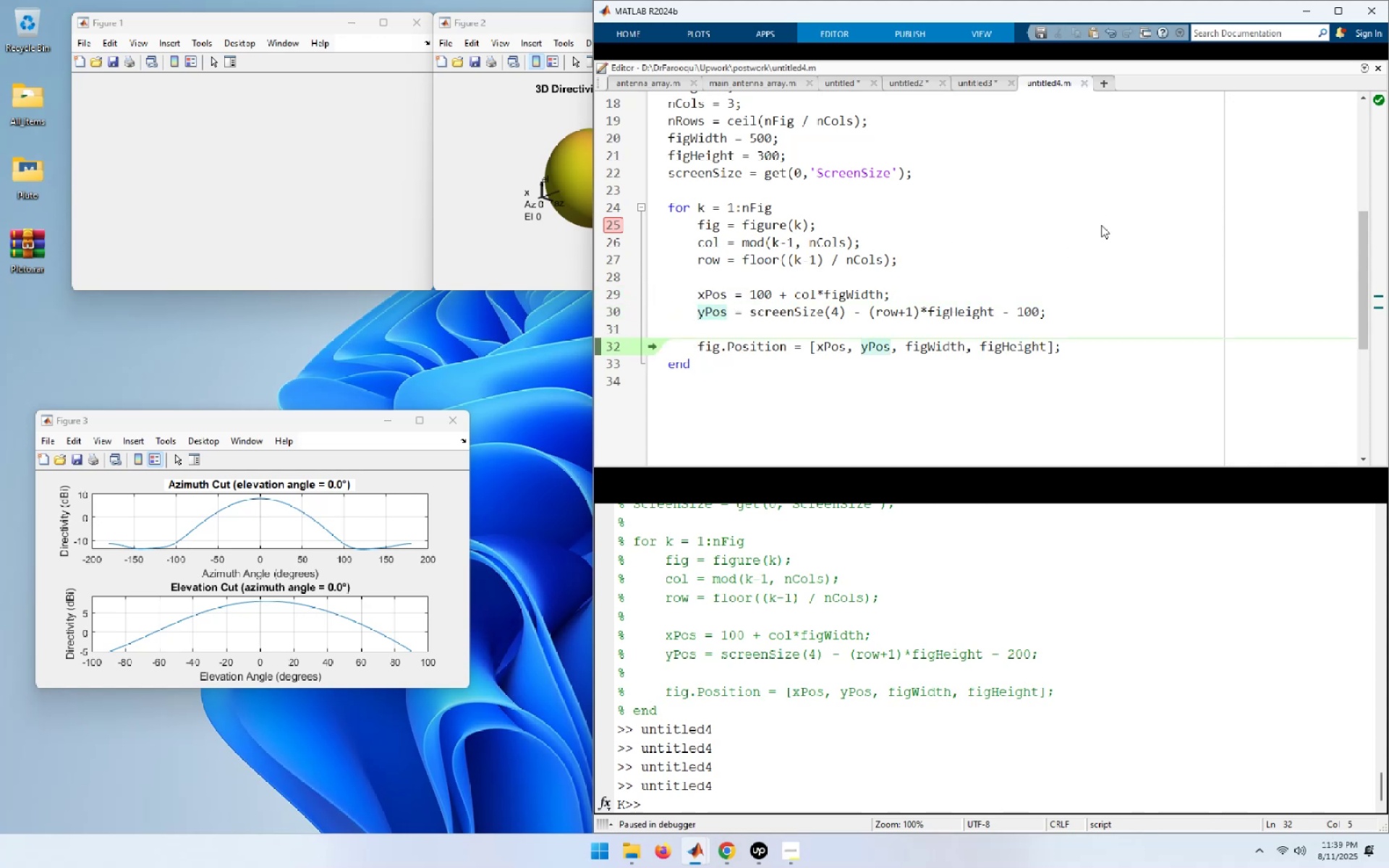 
key(F10)
 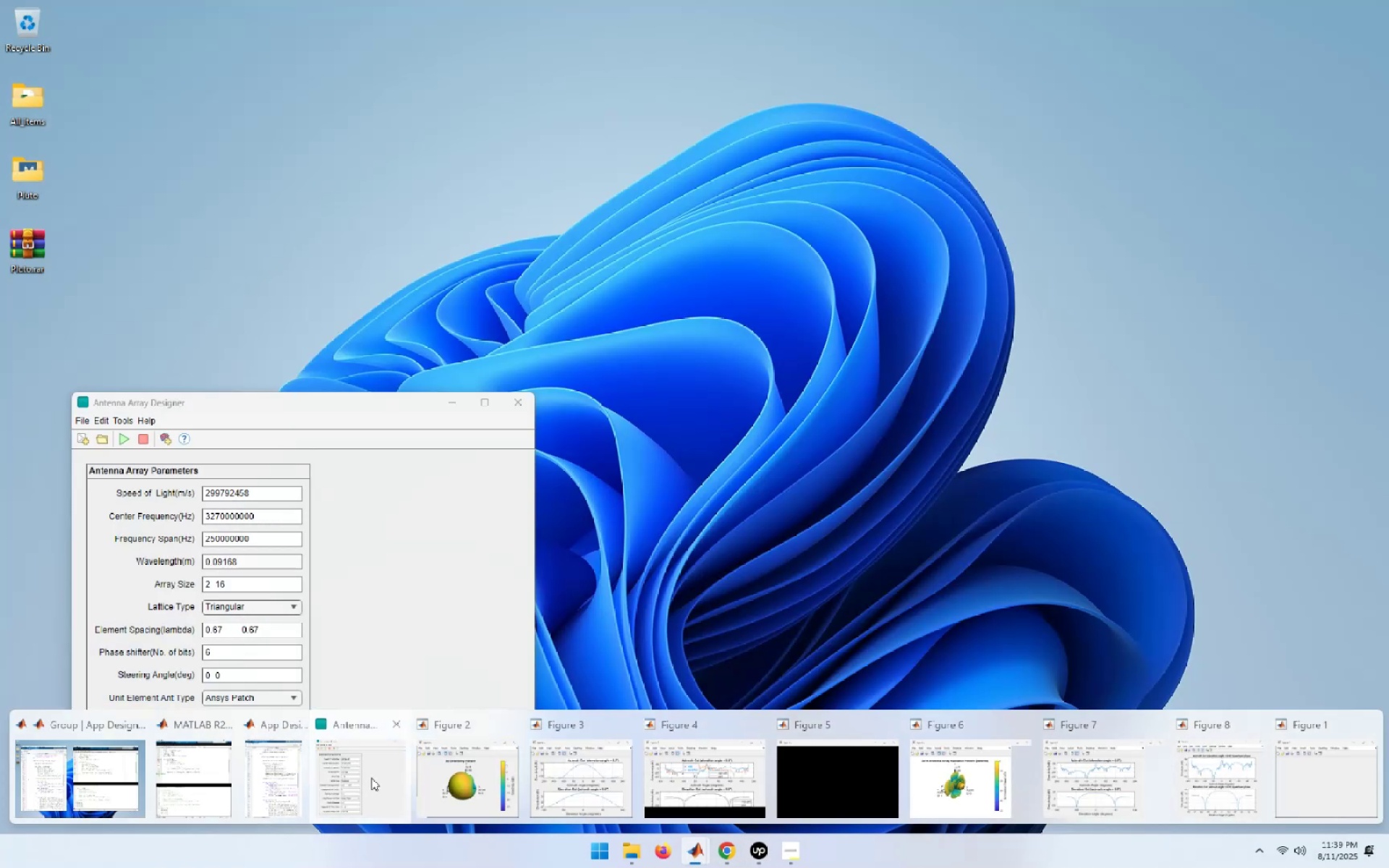 
wait(11.69)
 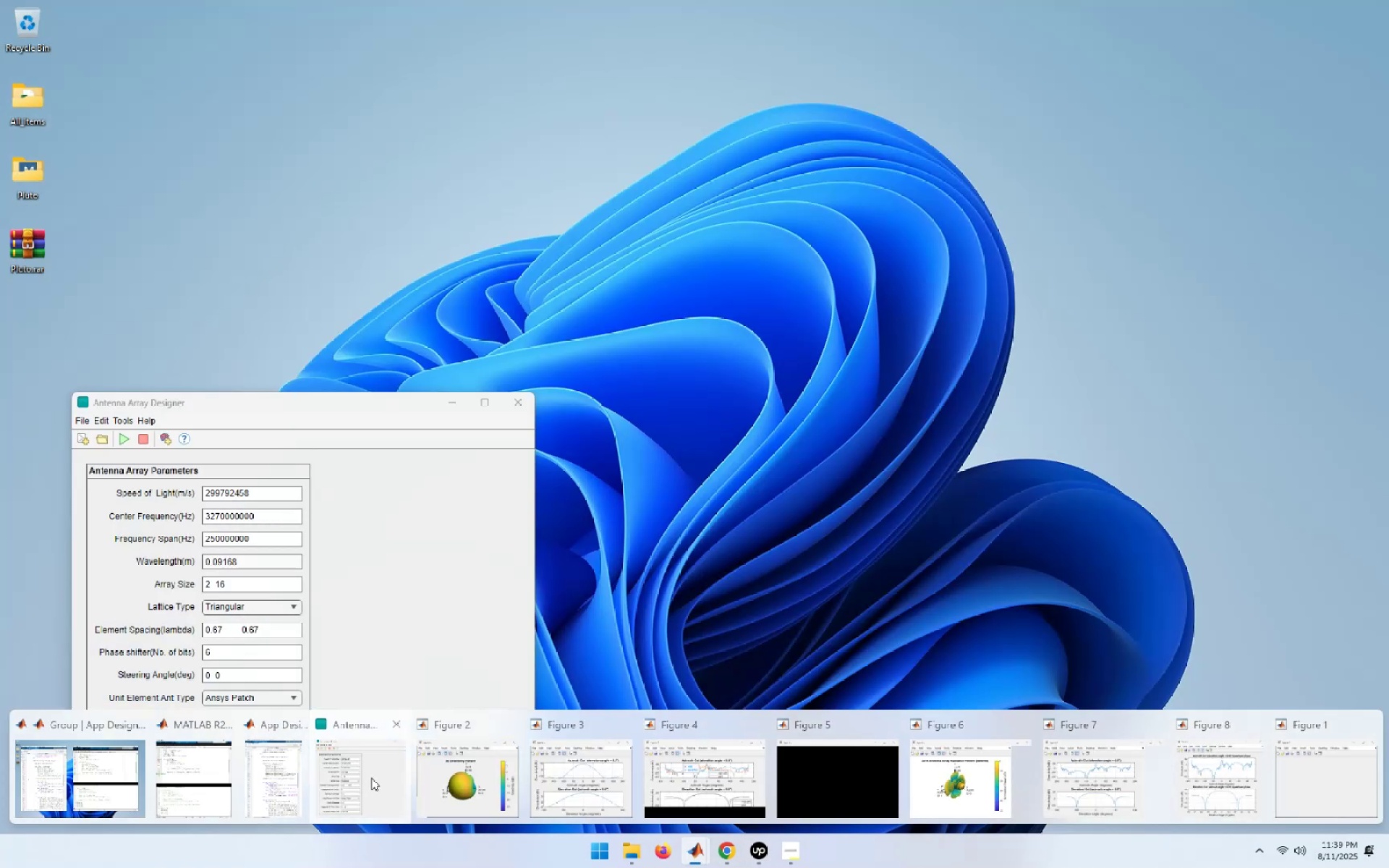 
left_click([815, 790])
 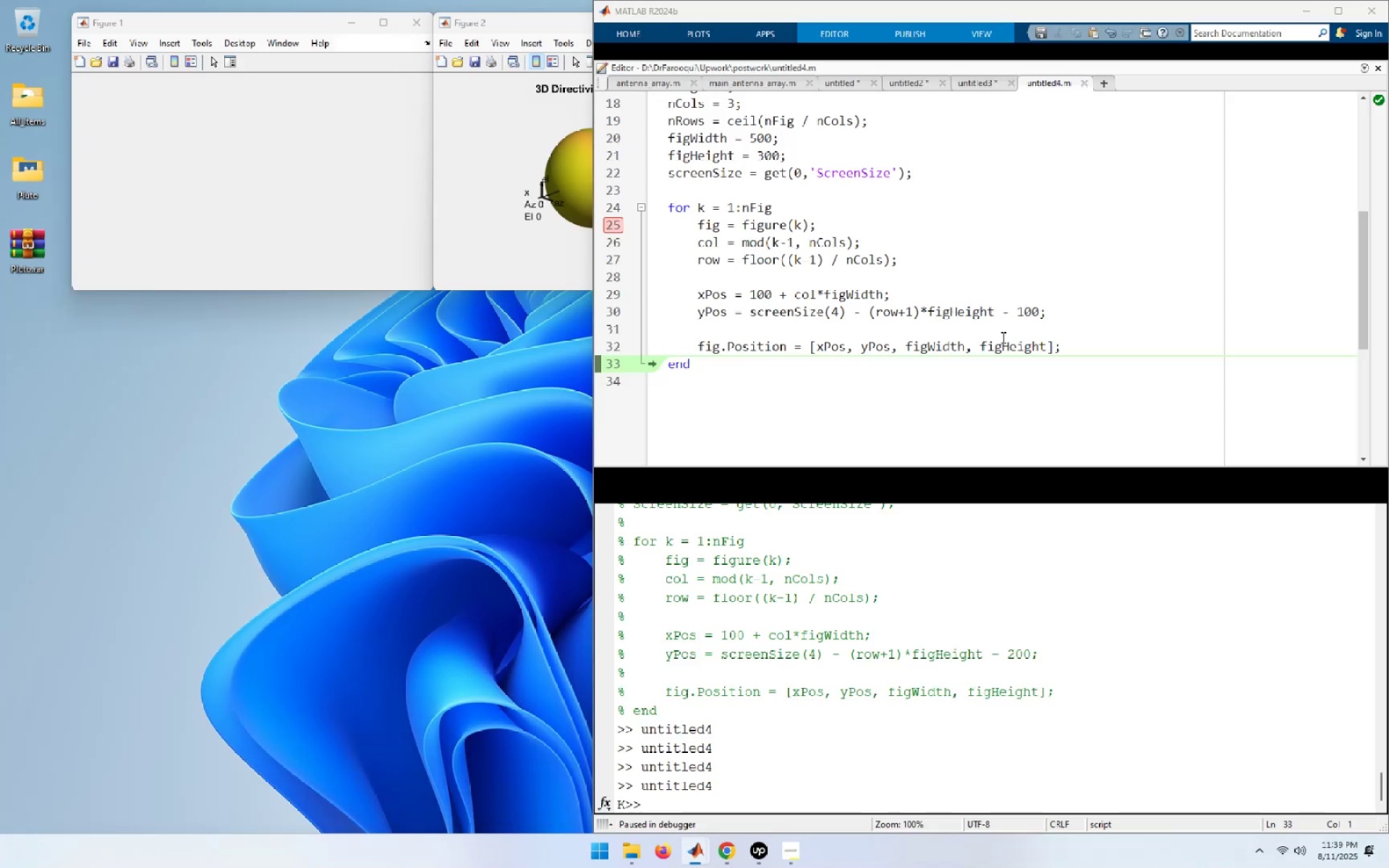 
left_click([1053, 273])
 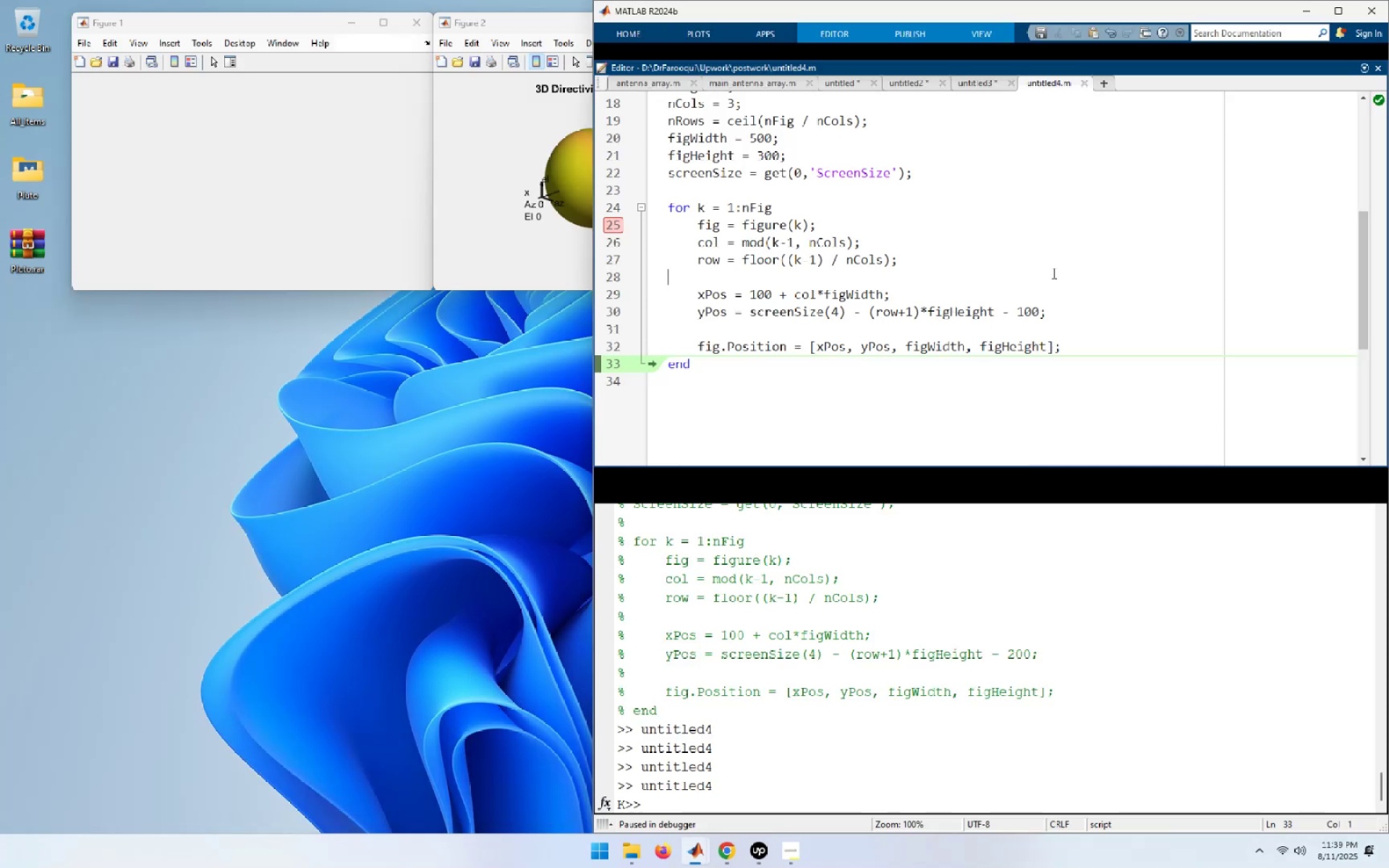 
key(F10)
 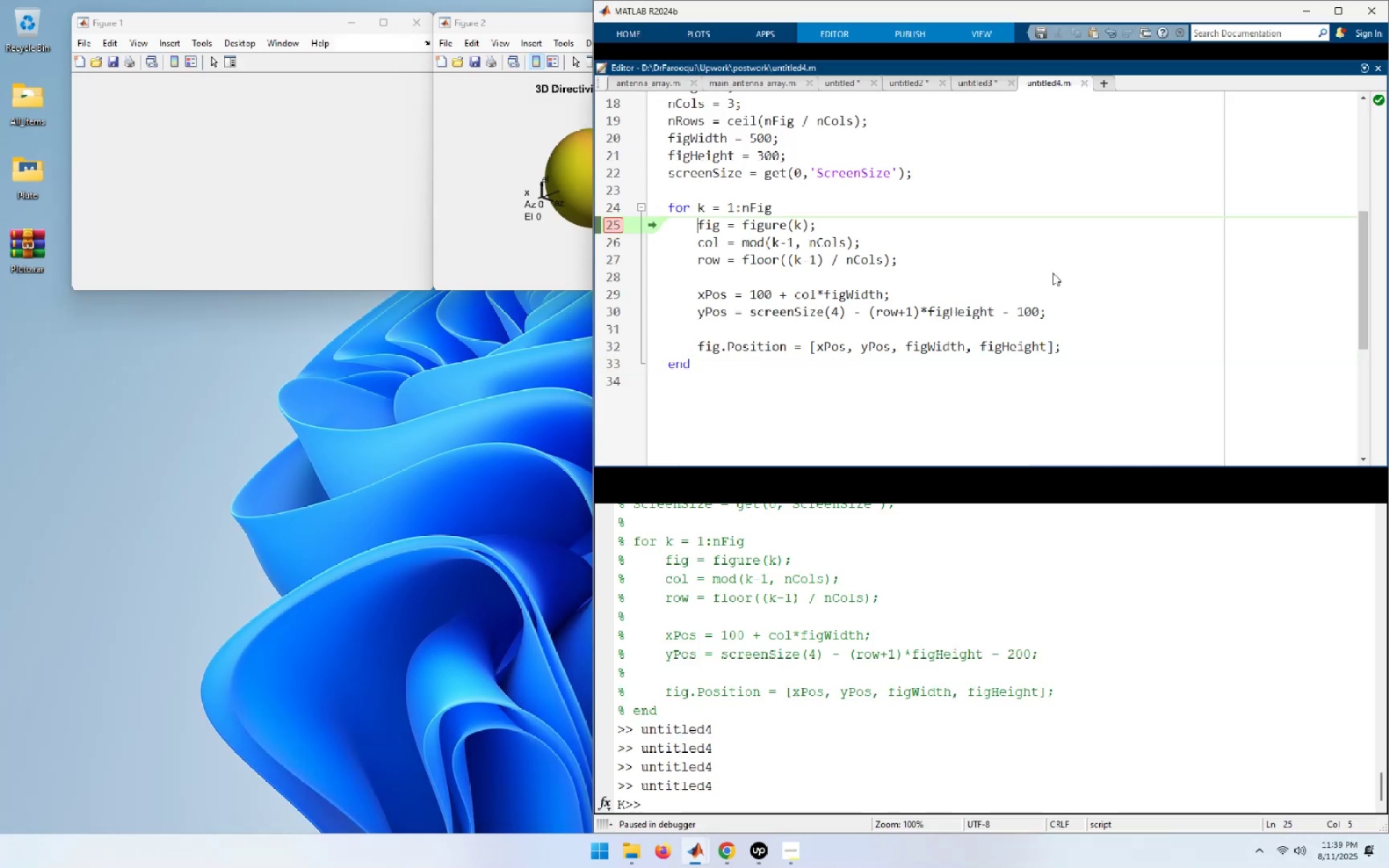 
key(F10)
 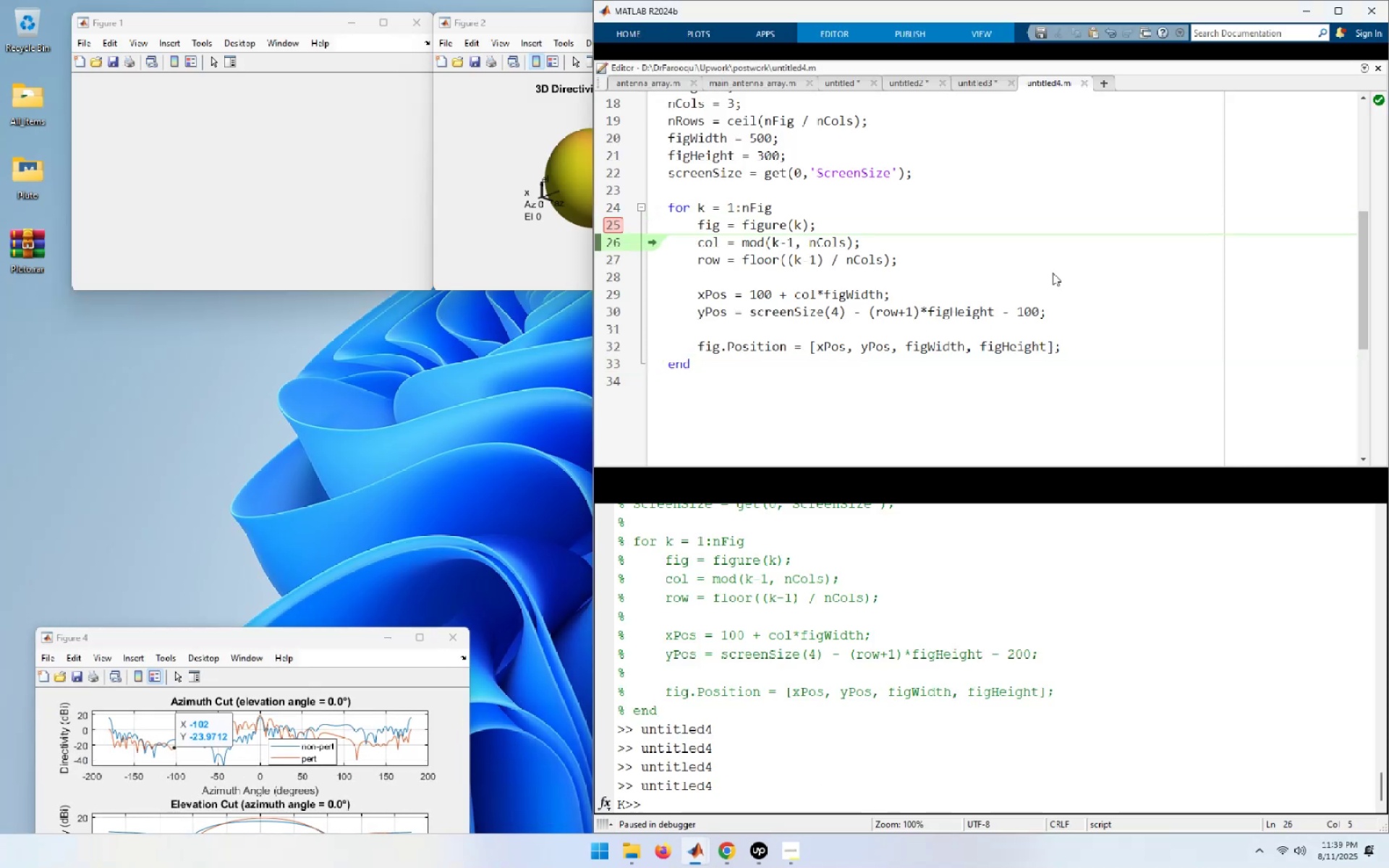 
key(F10)
 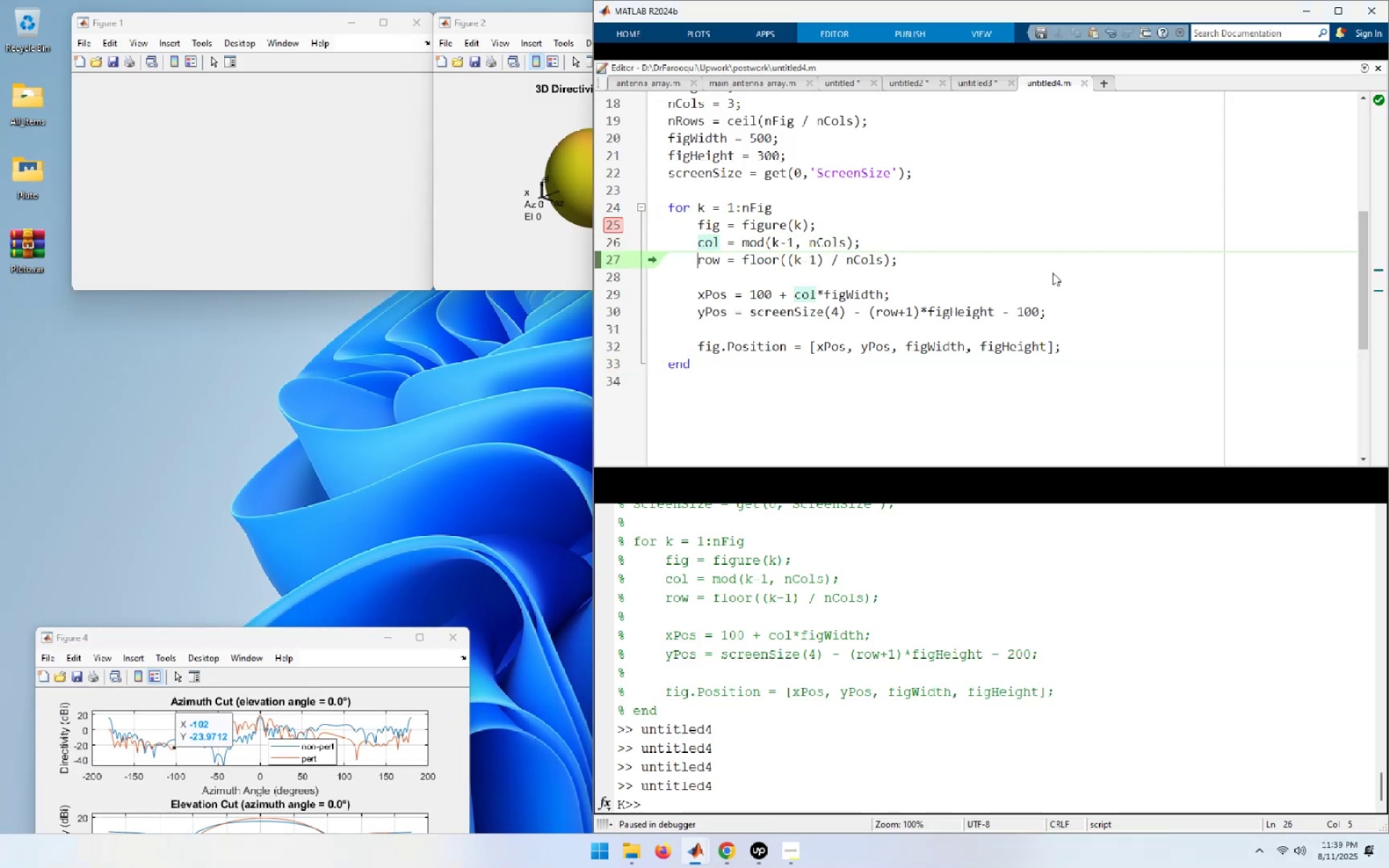 
key(F10)
 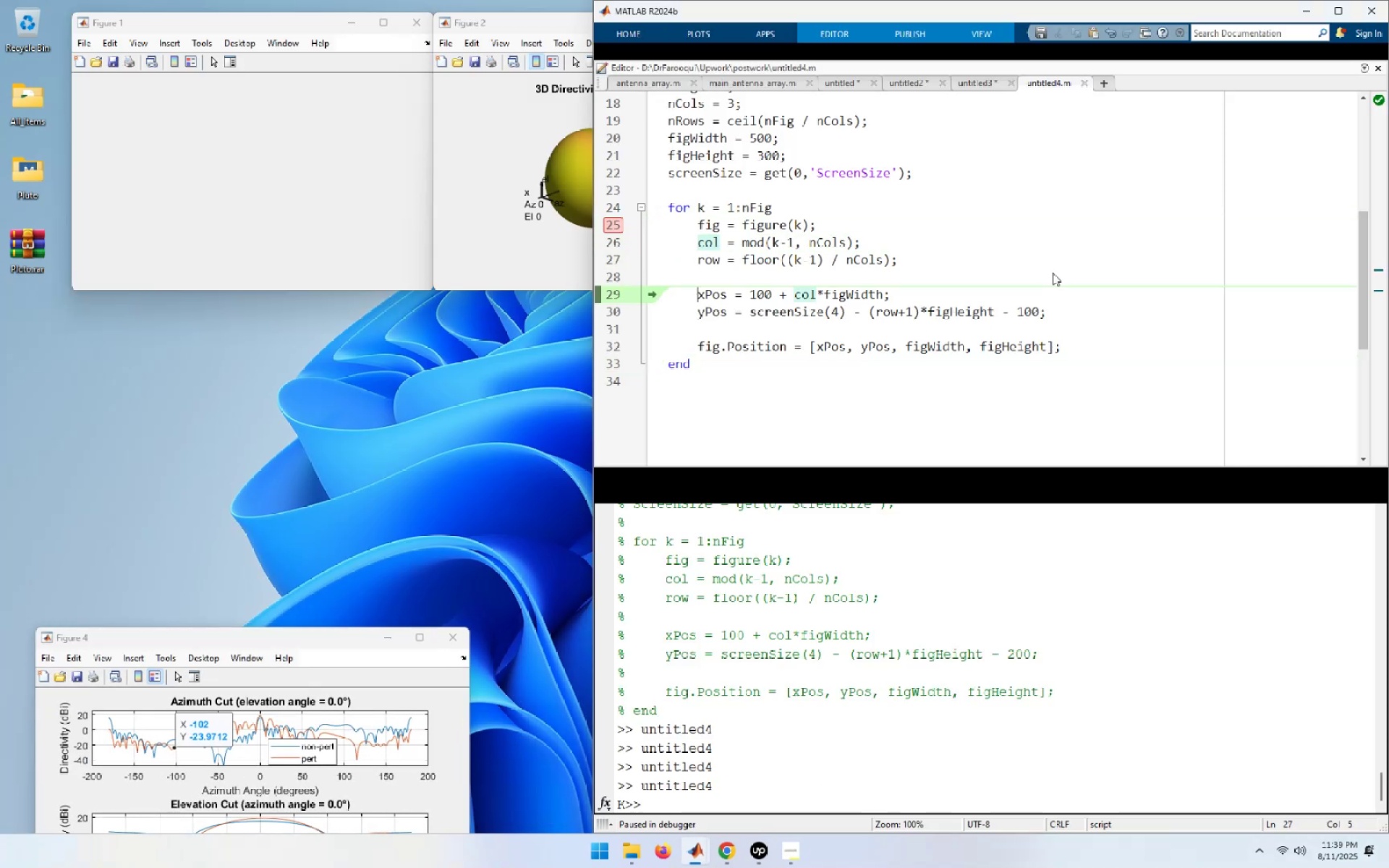 
key(F10)
 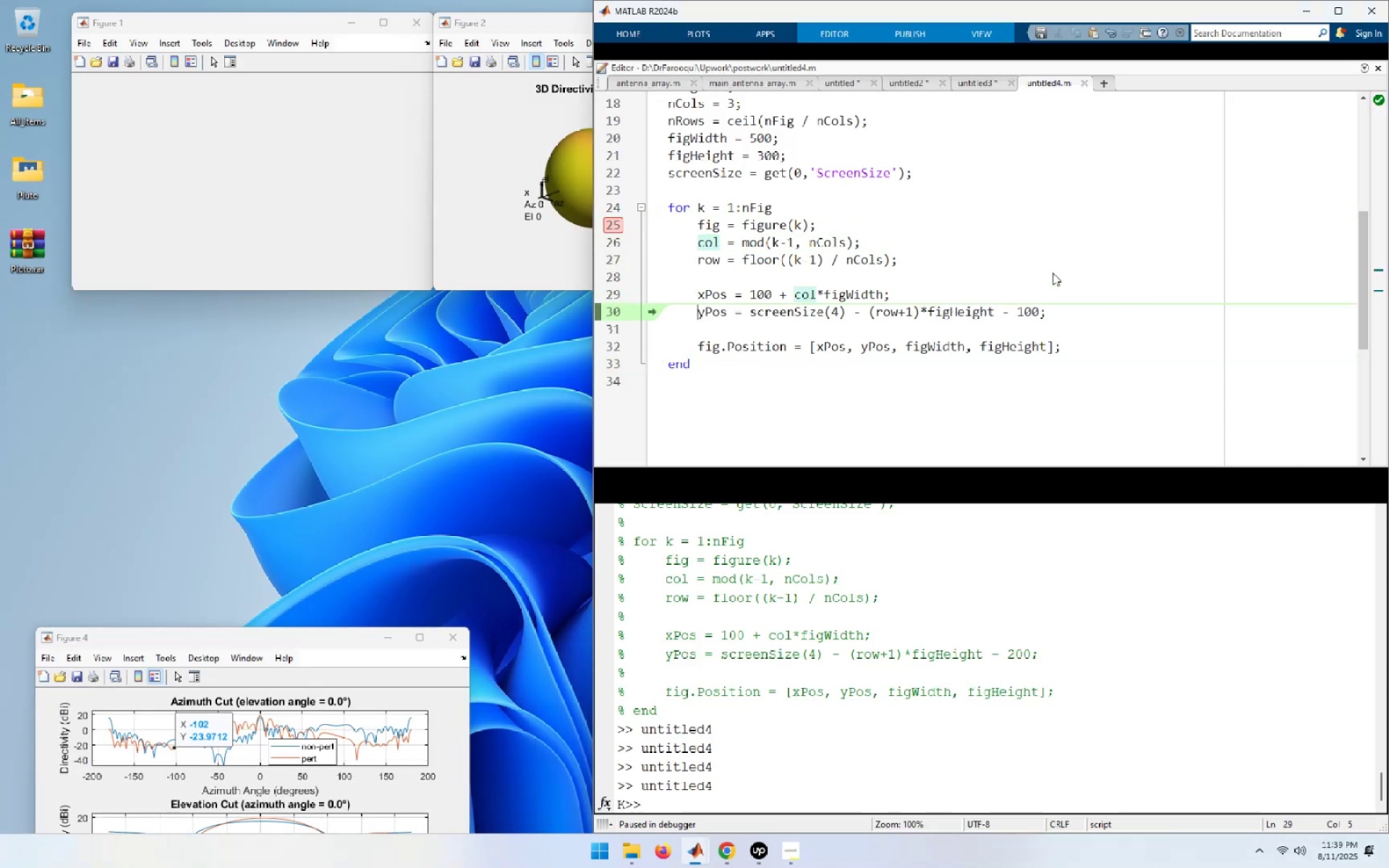 
key(F10)
 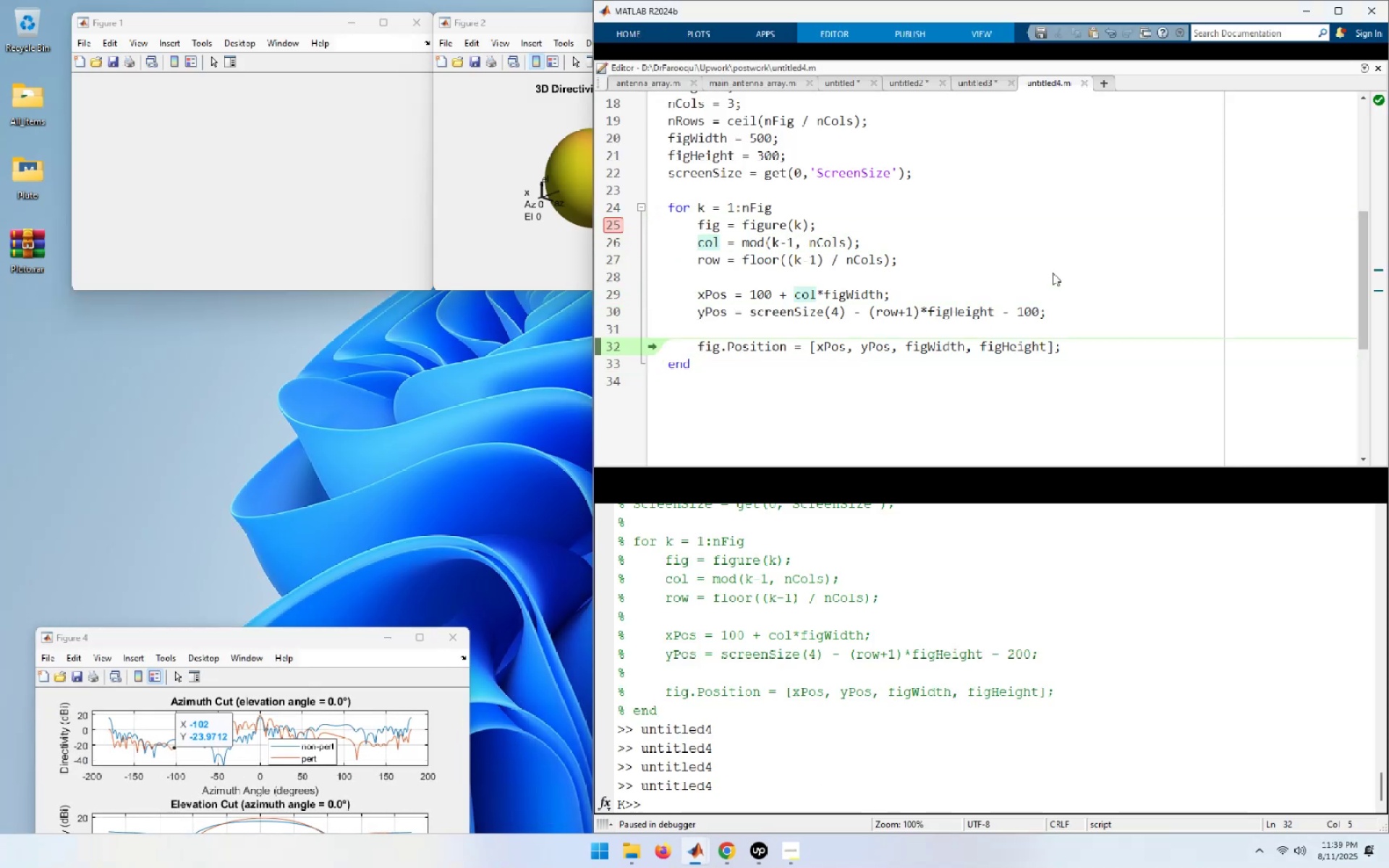 
key(F10)
 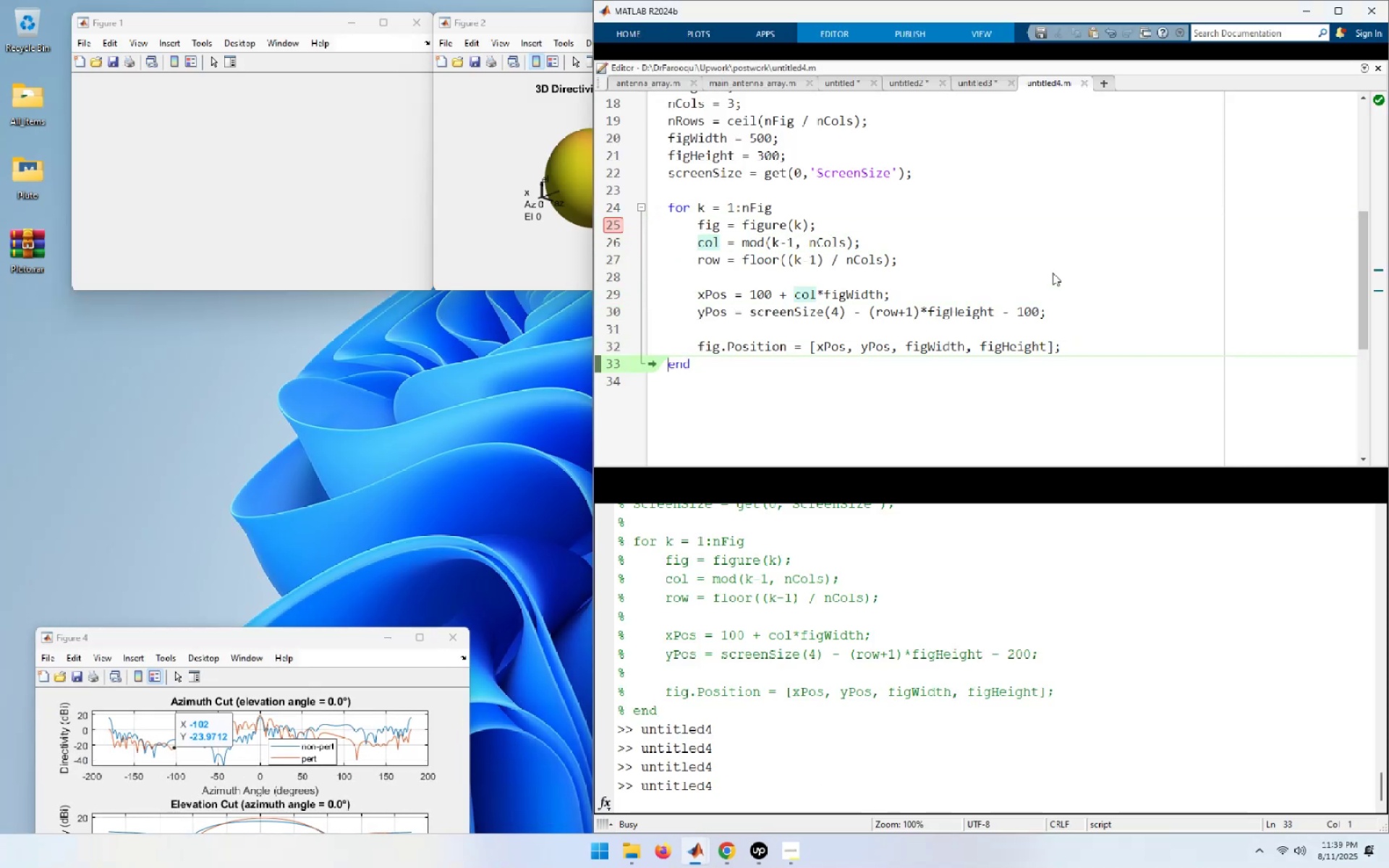 
key(F10)
 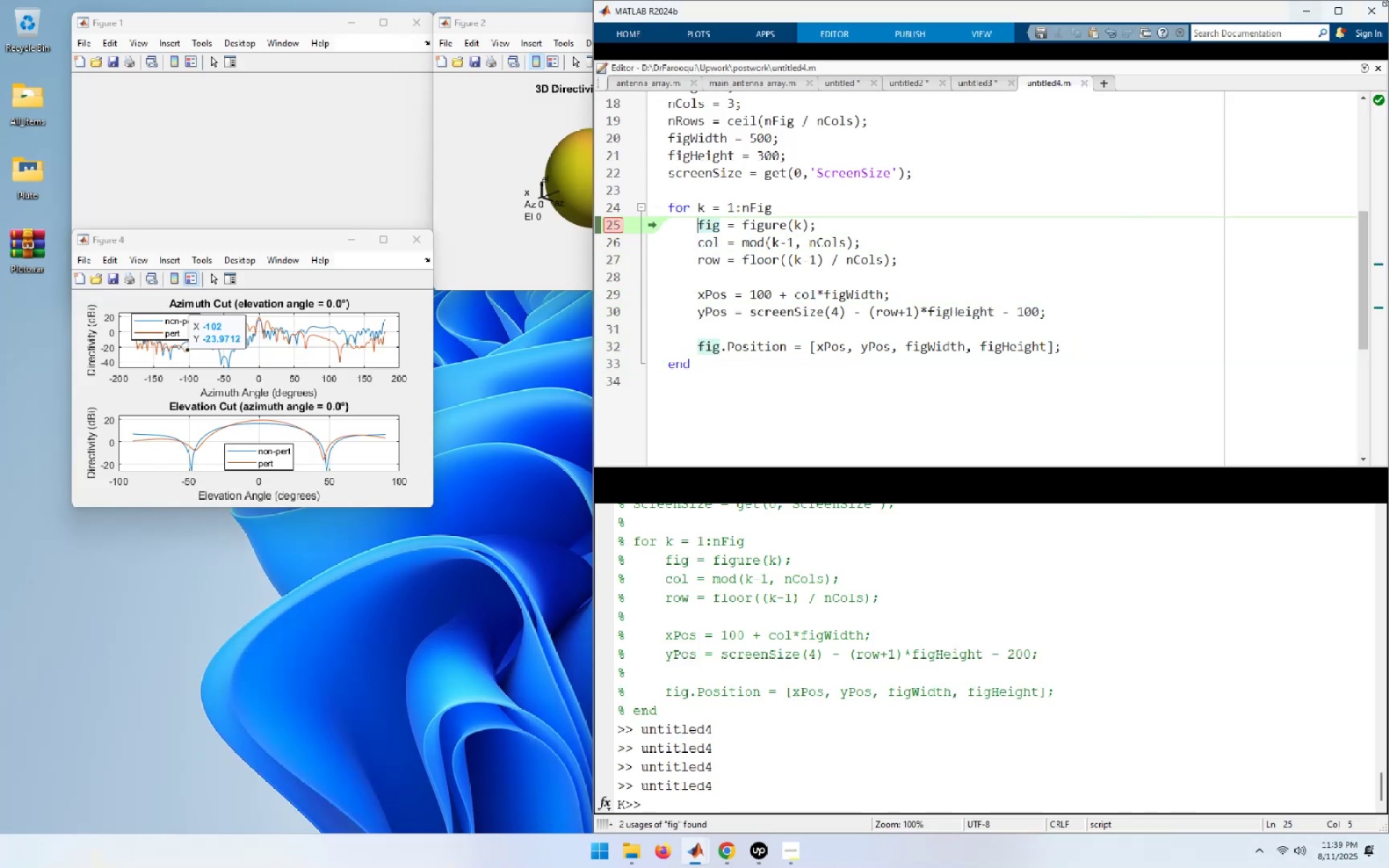 
left_click([1308, 11])
 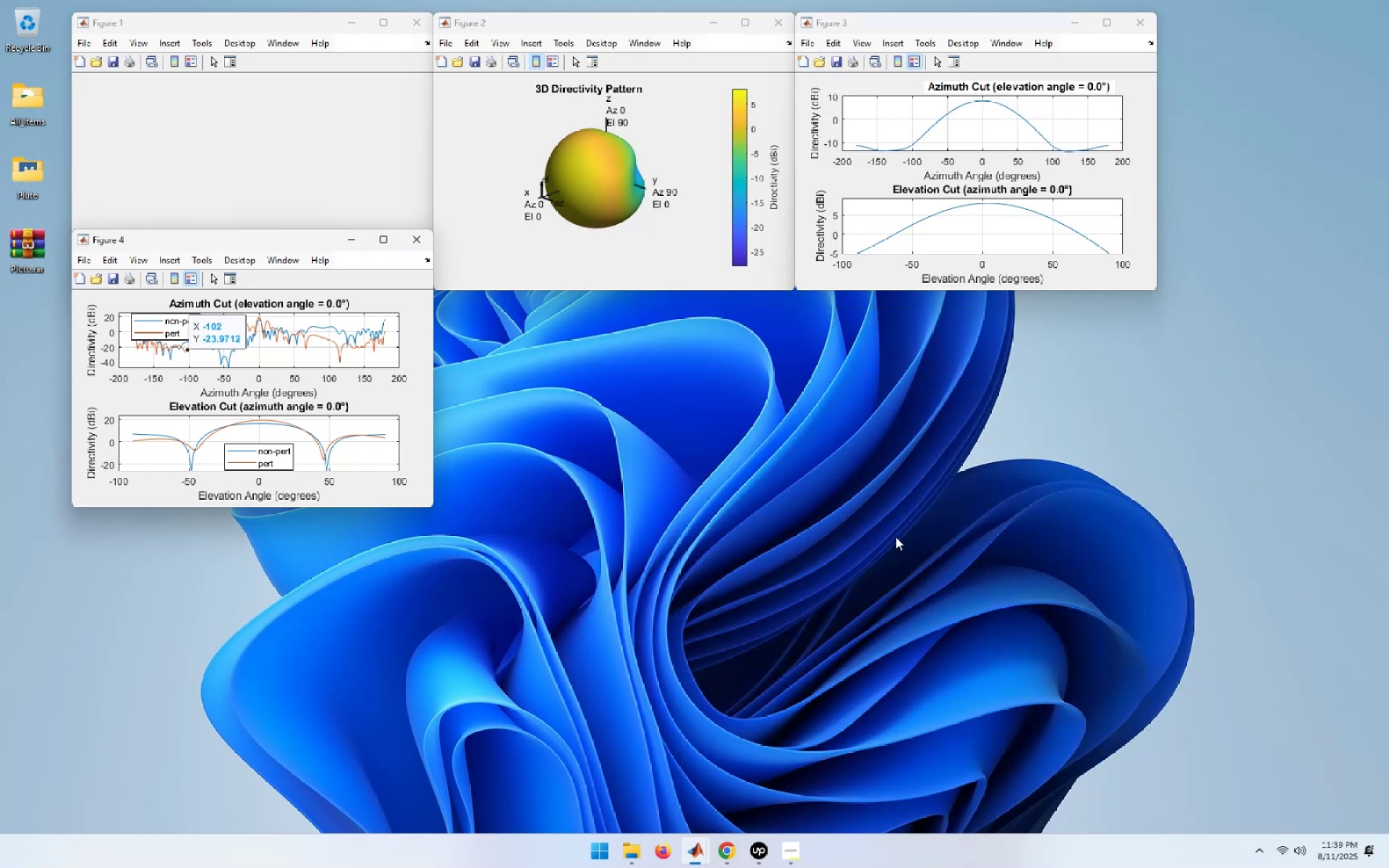 
mouse_move([678, 828])
 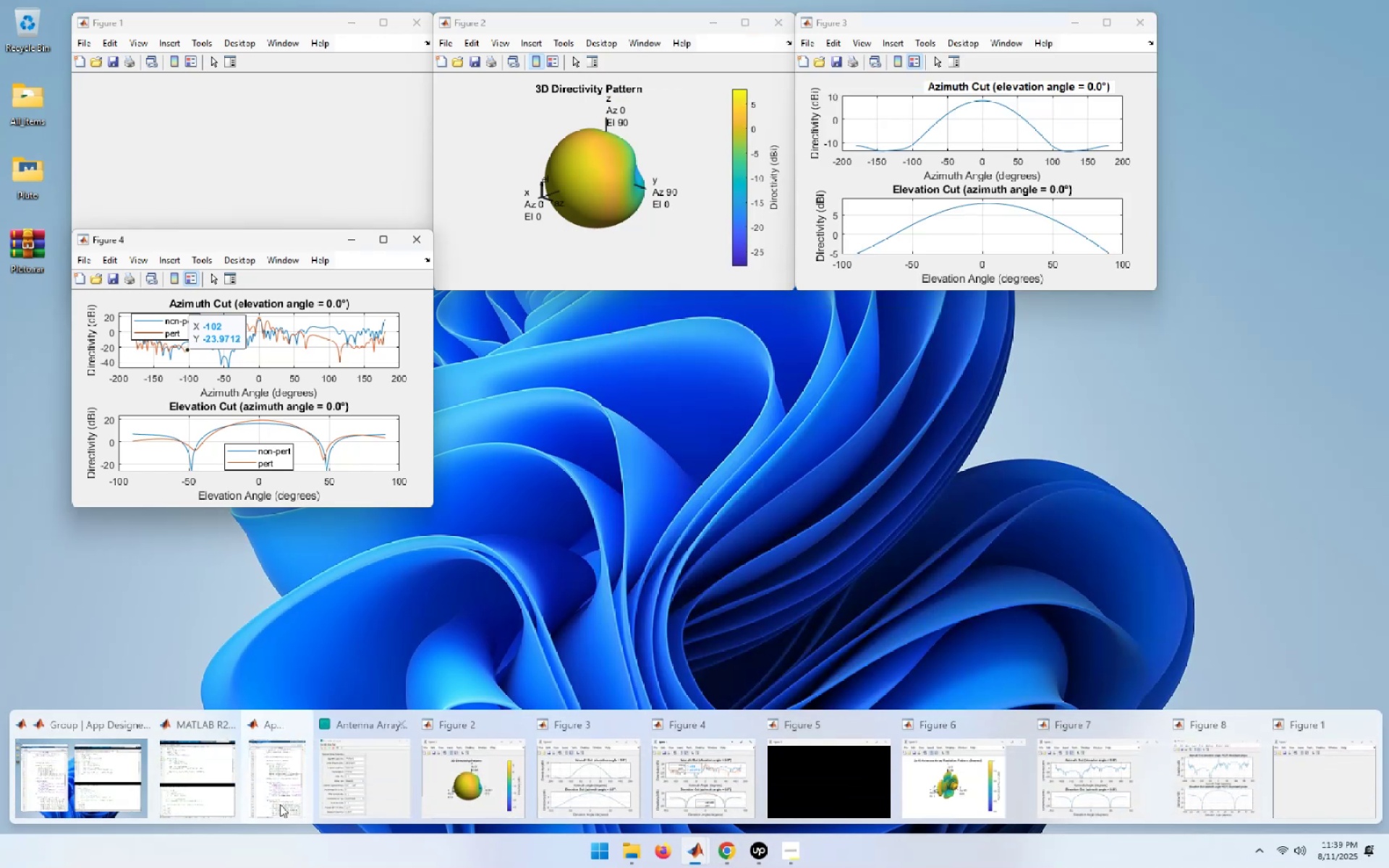 
mouse_move([82, 762])
 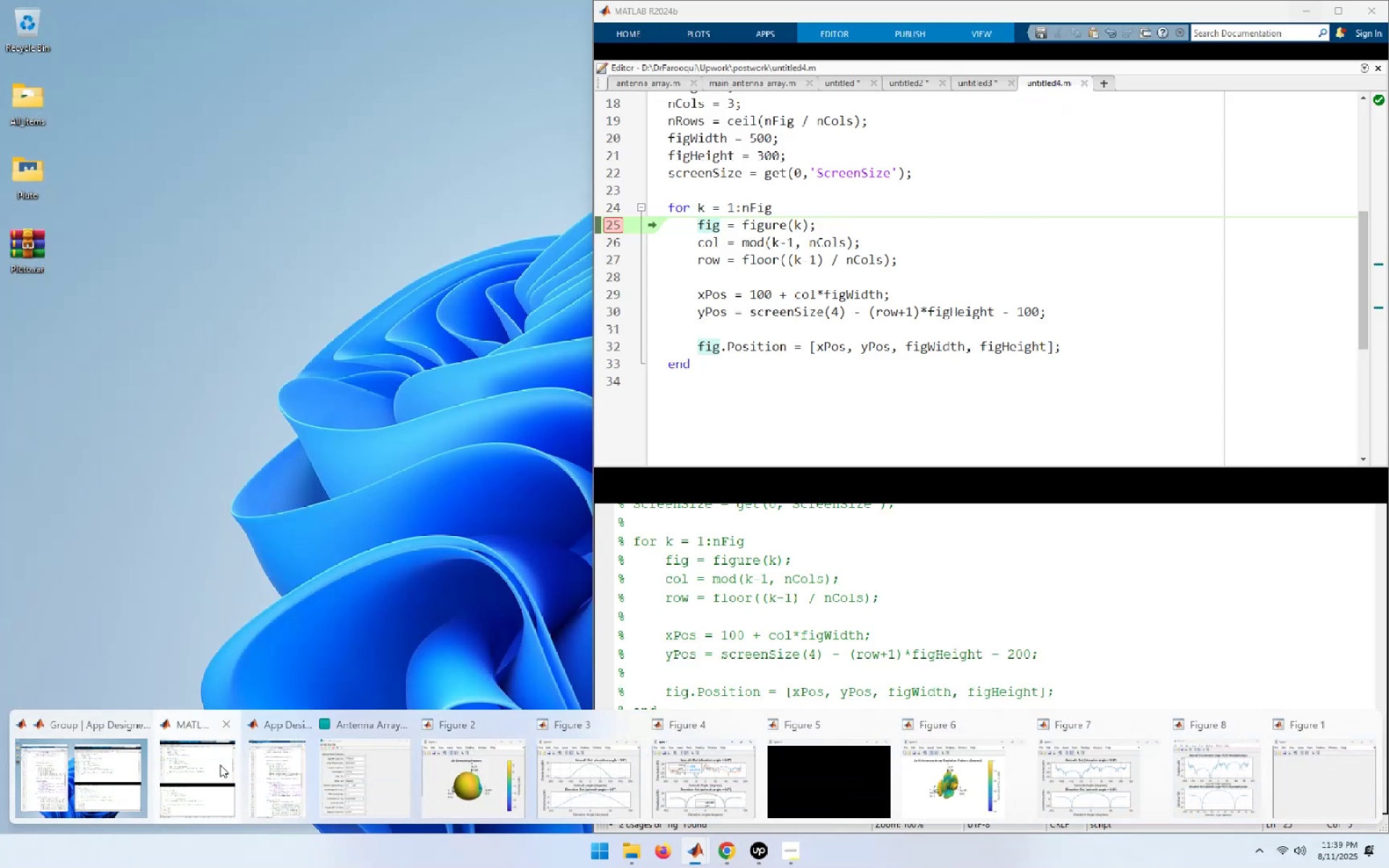 
left_click([220, 765])
 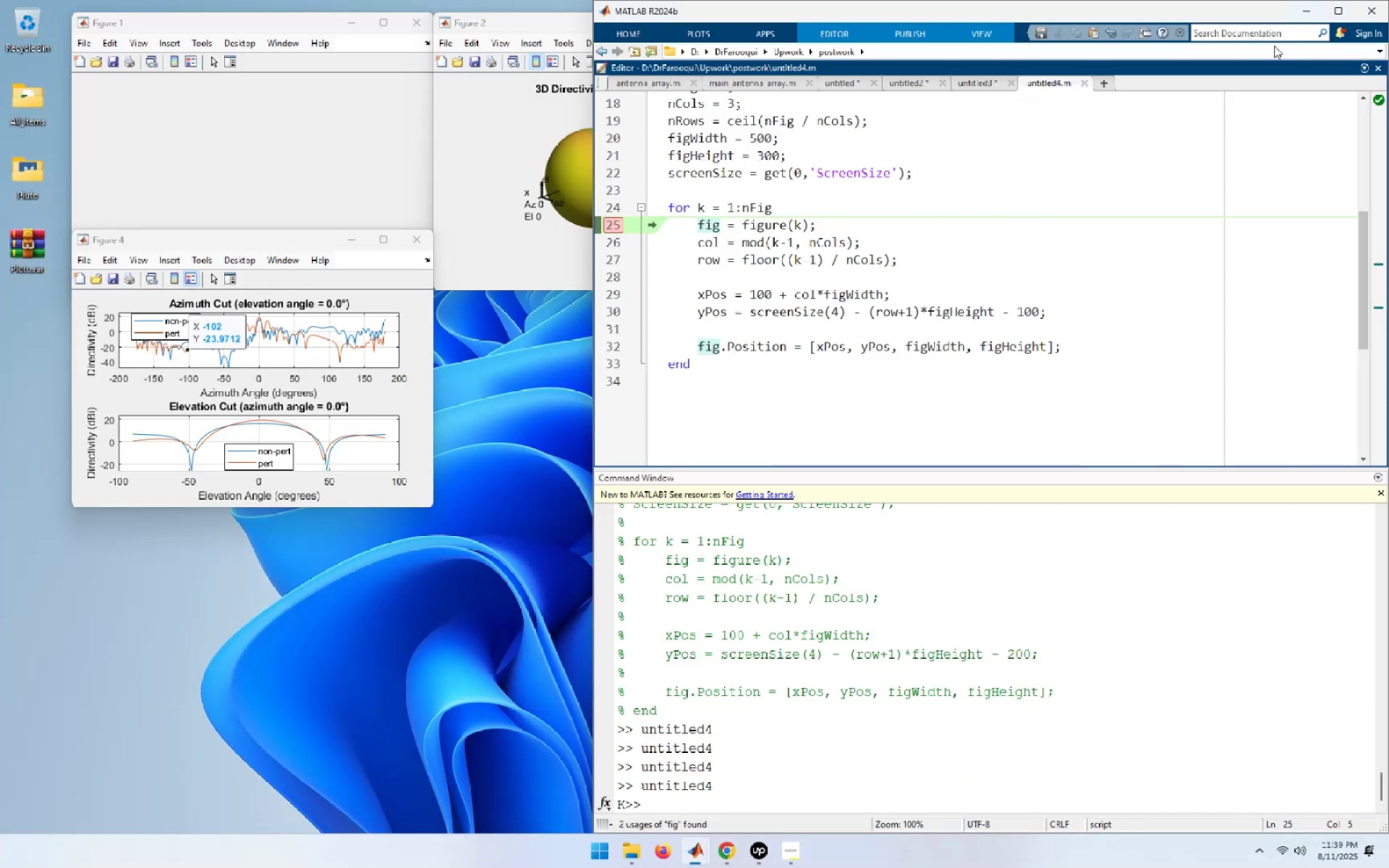 
left_click_drag(start_coordinate=[1253, 12], to_coordinate=[1176, 386])
 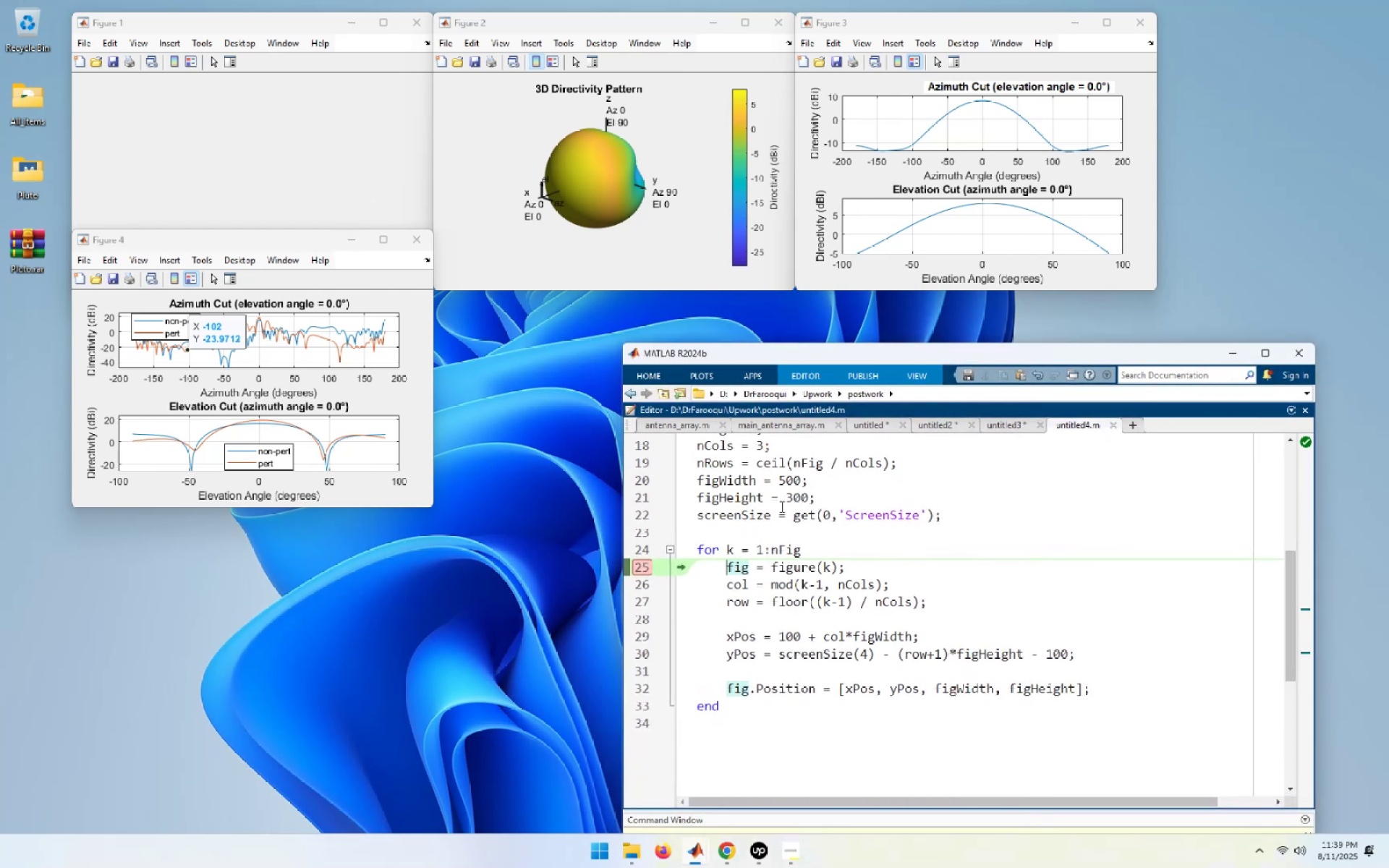 
wait(11.22)
 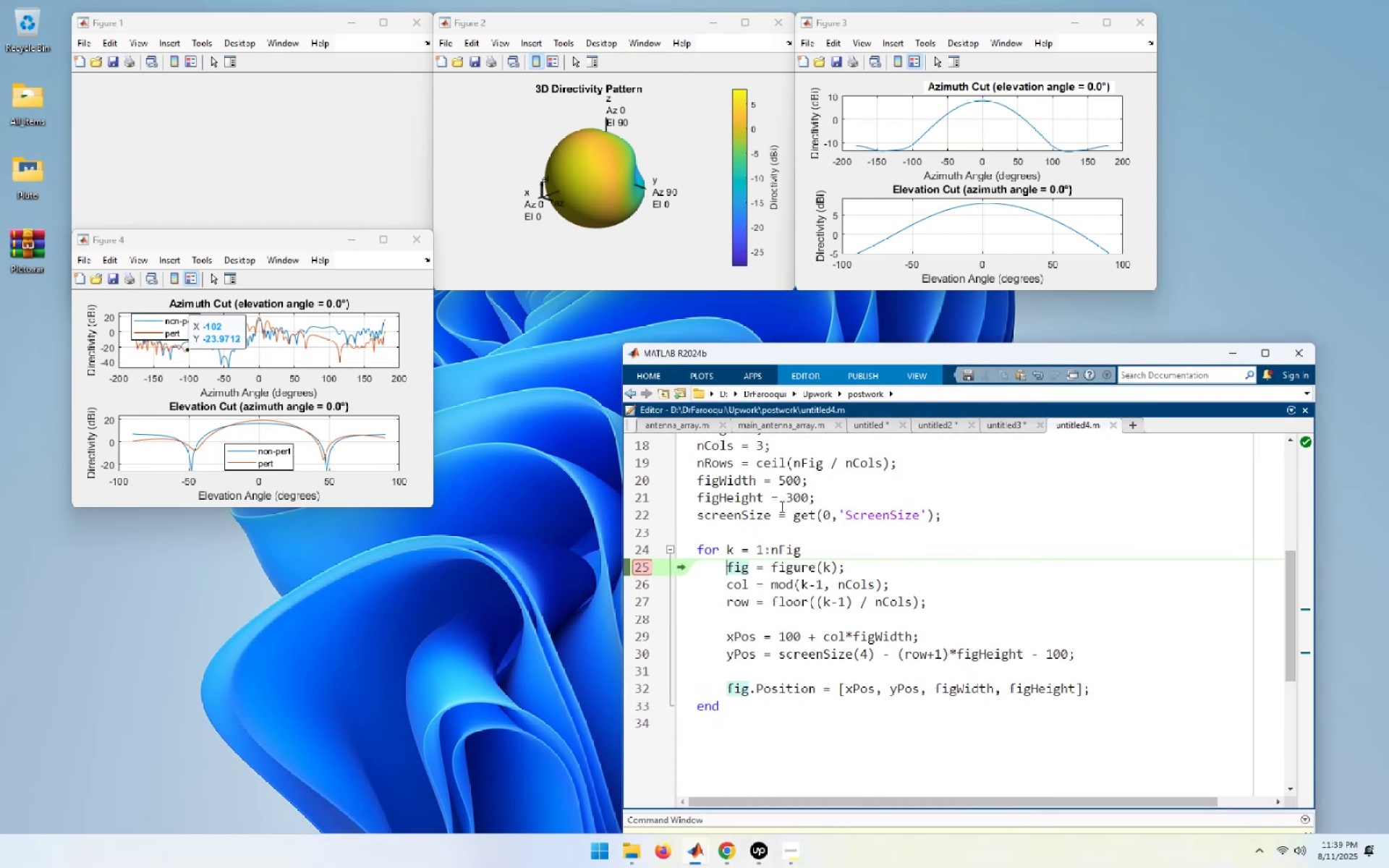 
left_click([796, 501])
 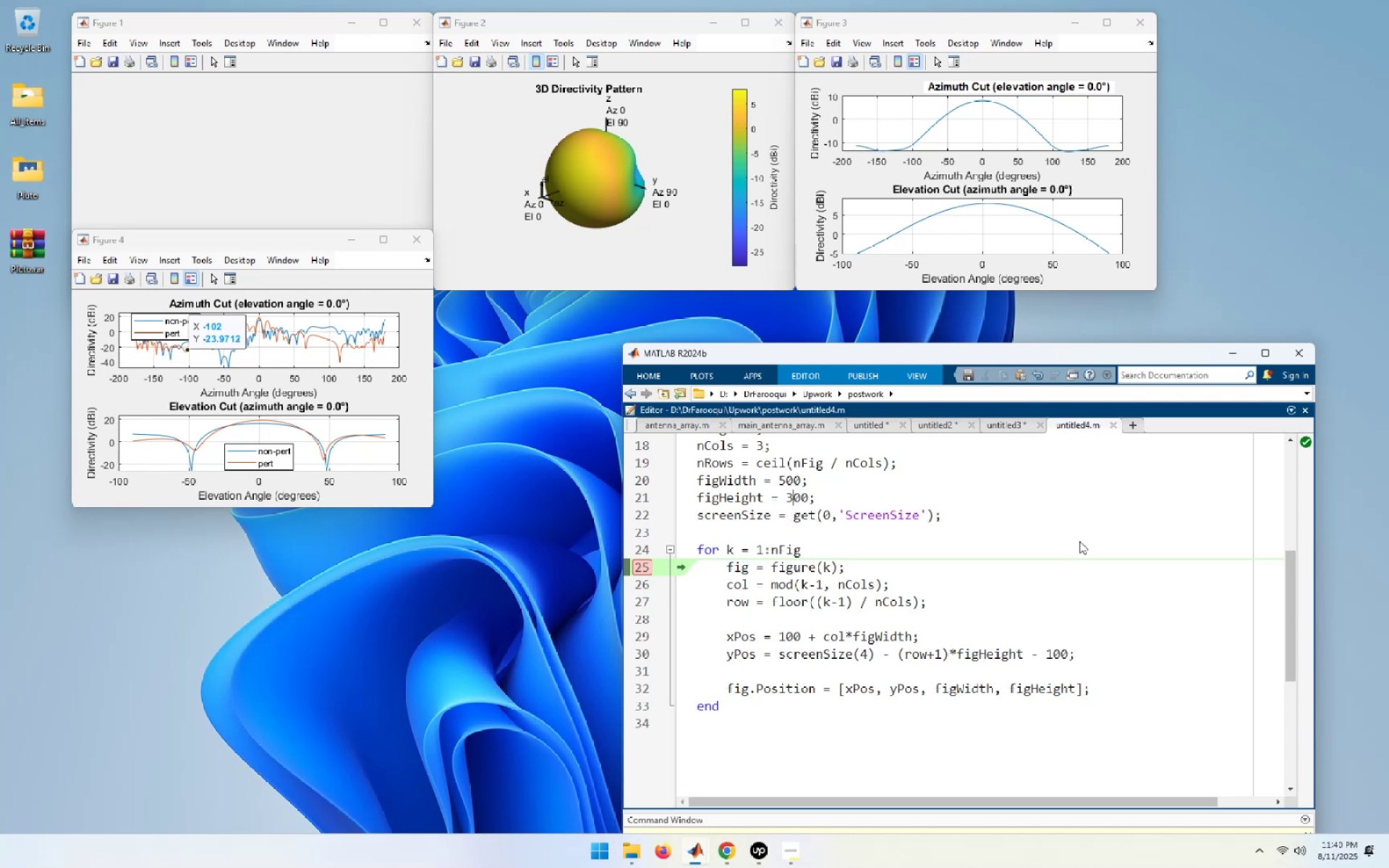 
key(ArrowDown)
 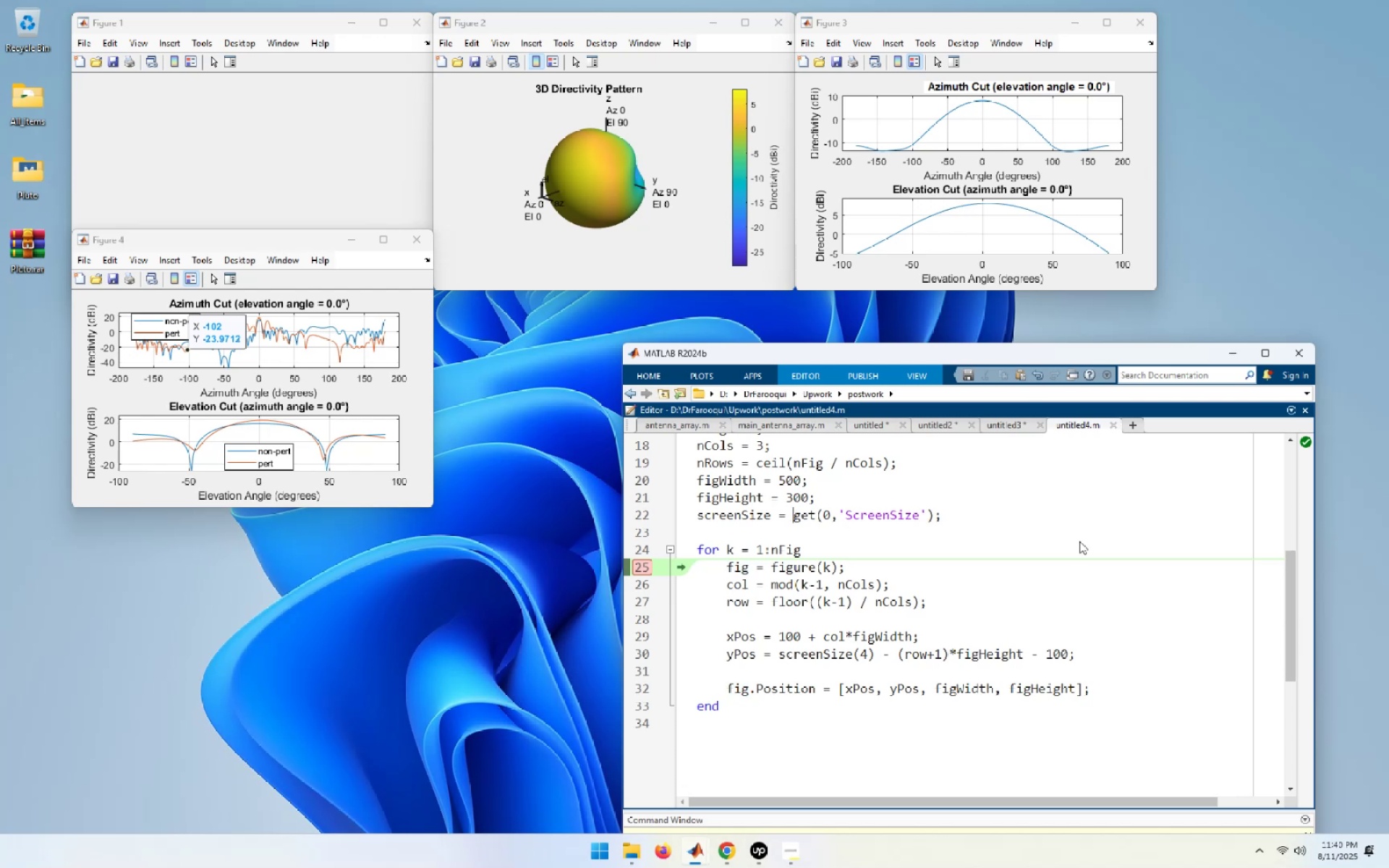 
key(ArrowDown)
 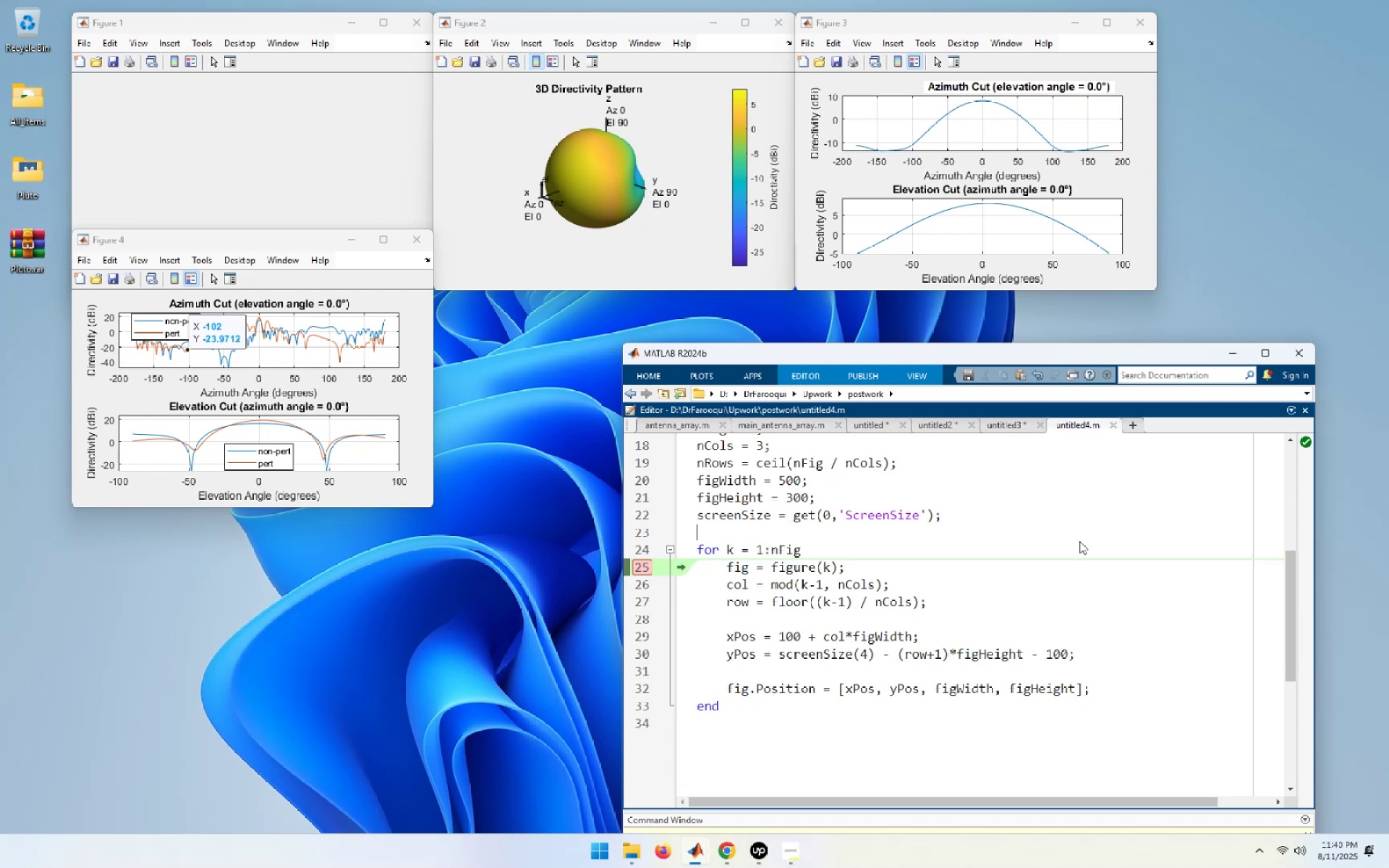 
key(ArrowDown)
 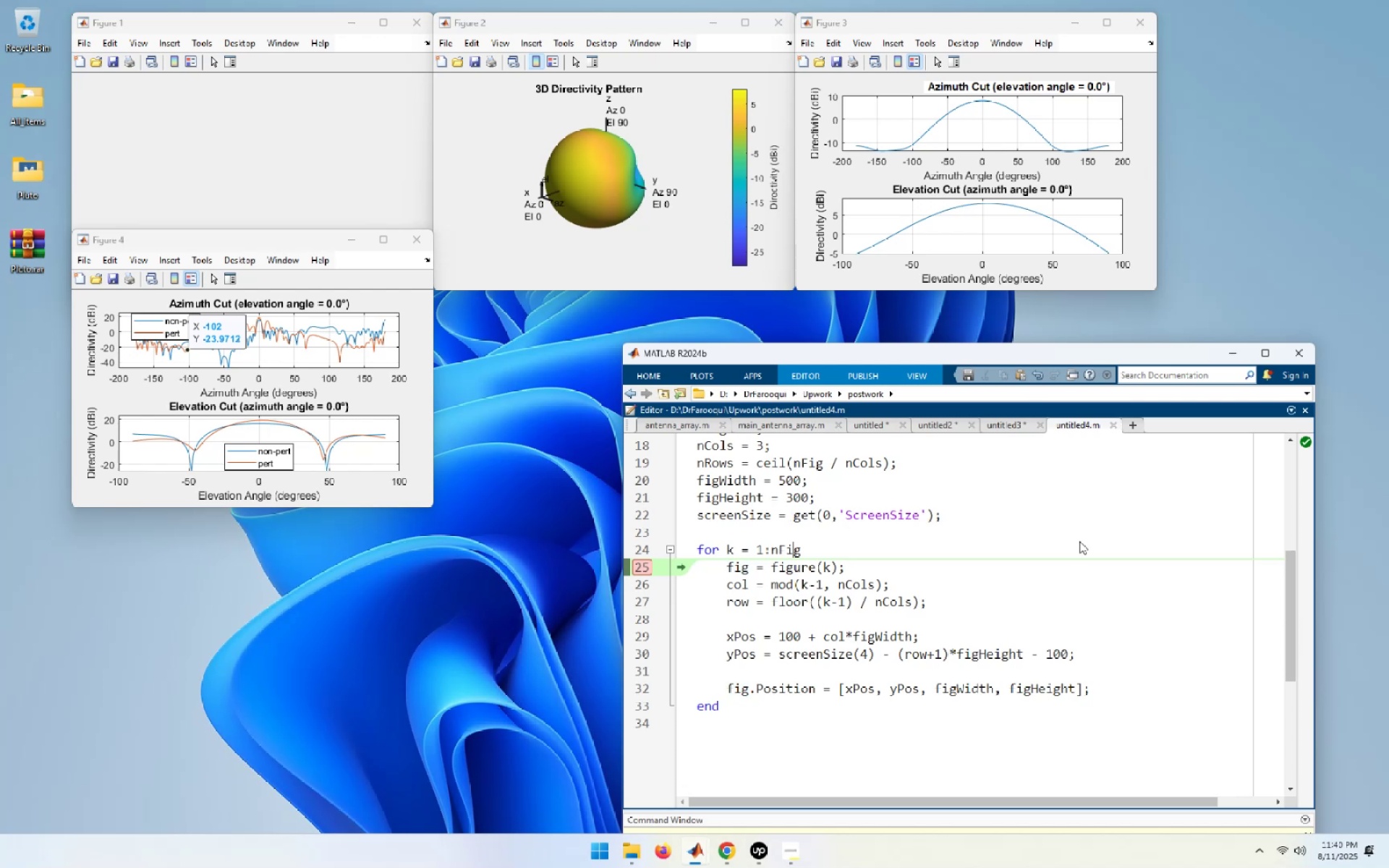 
key(ArrowDown)
 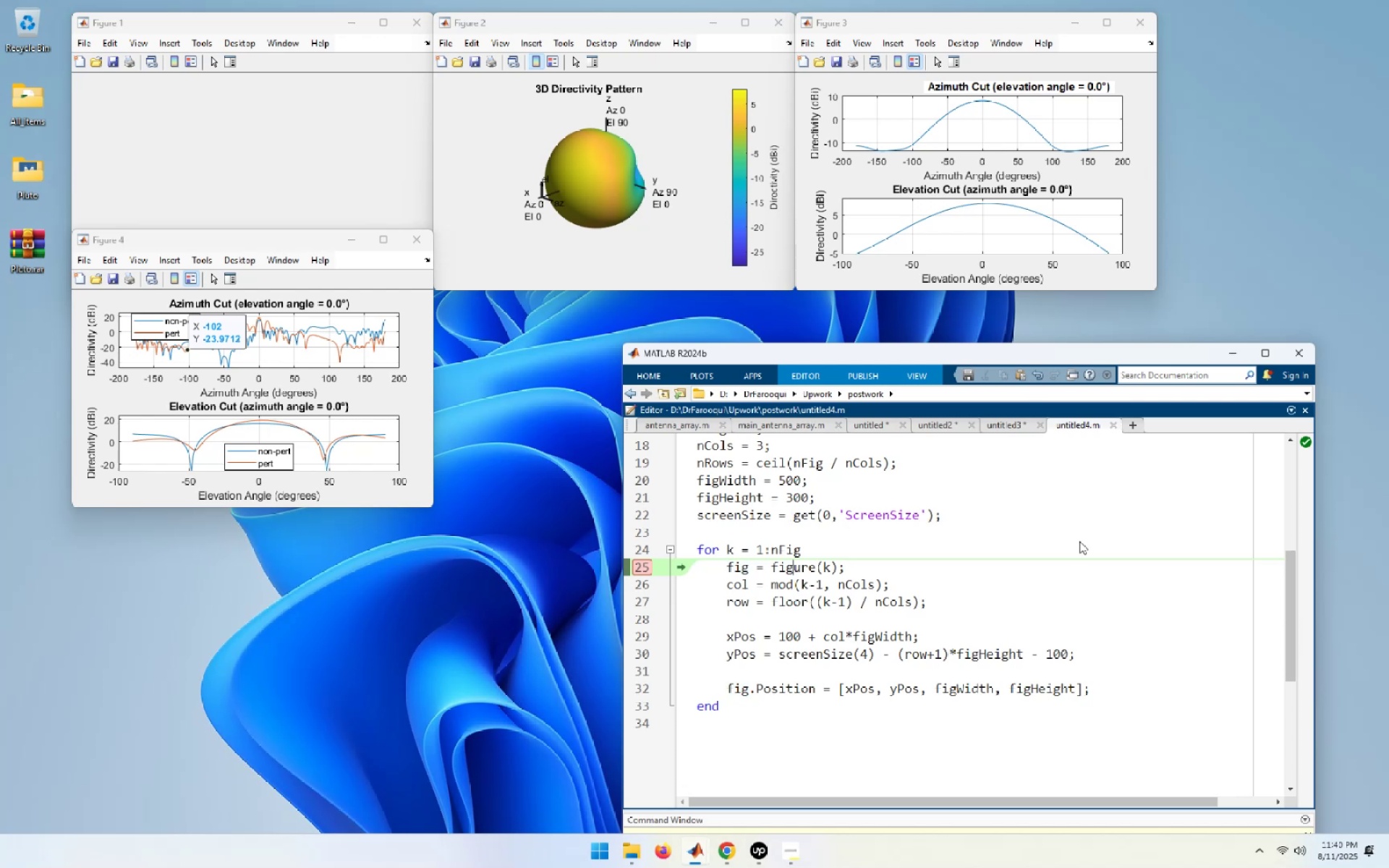 
key(ArrowDown)
 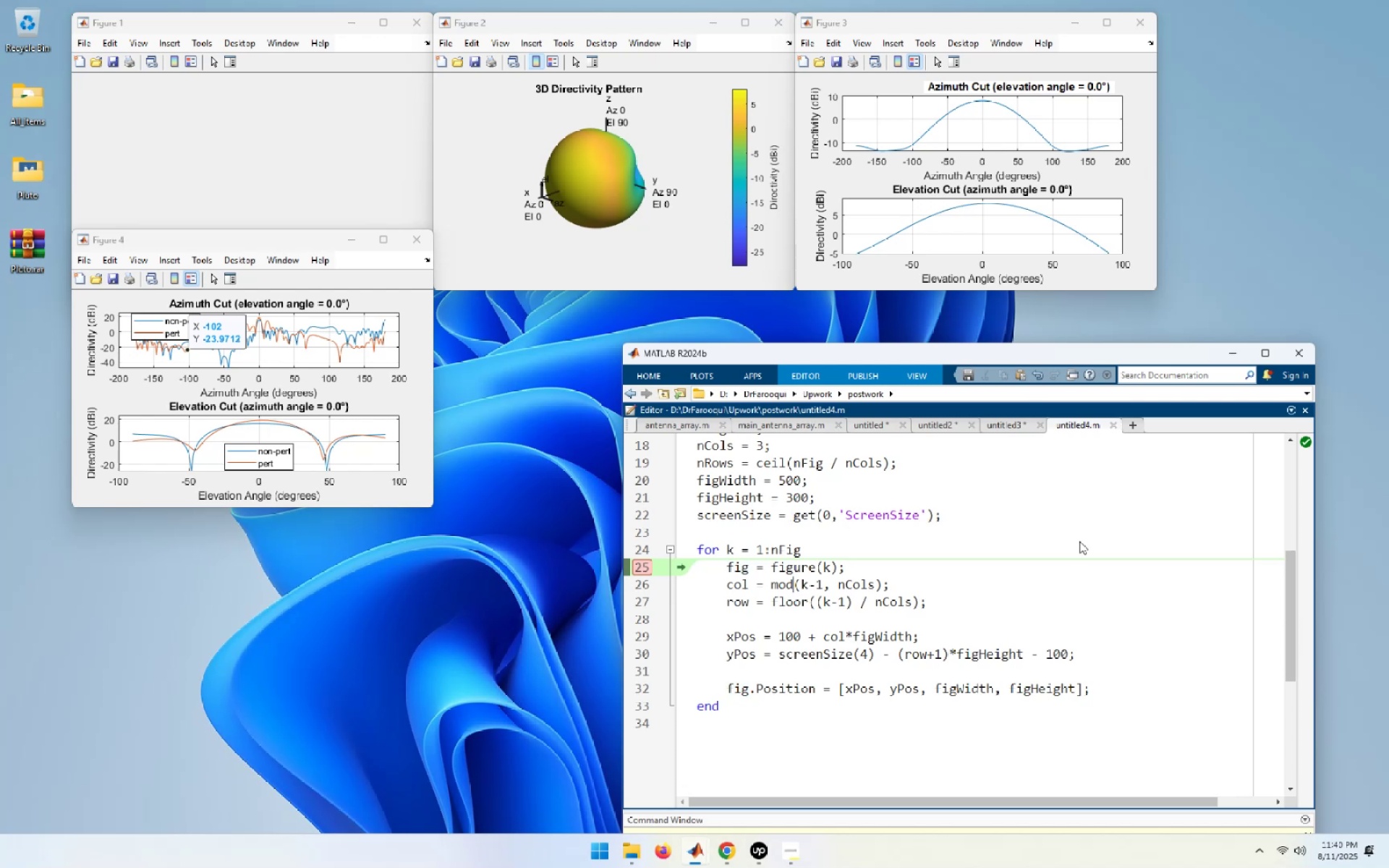 
key(ArrowDown)
 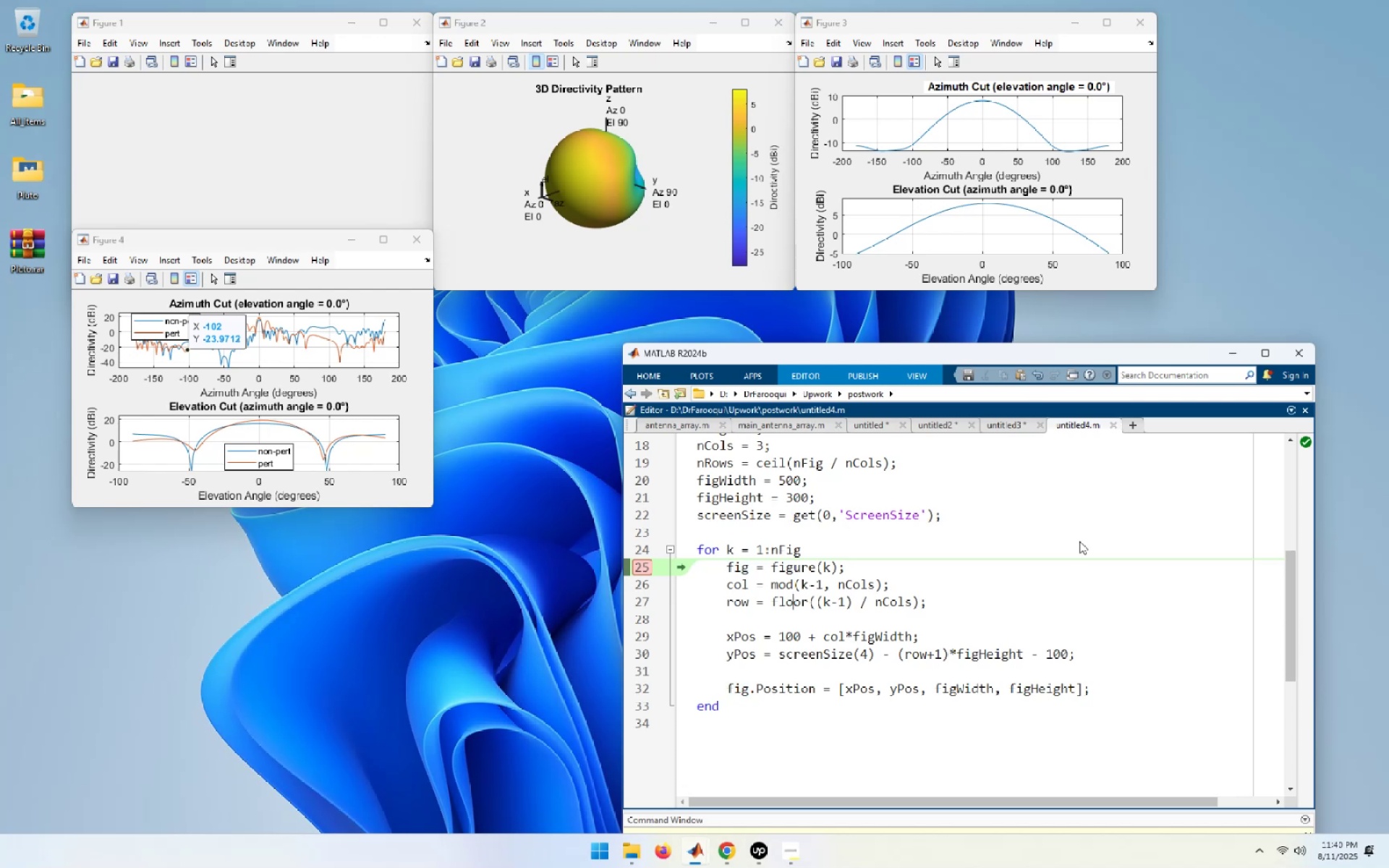 
key(ArrowDown)
 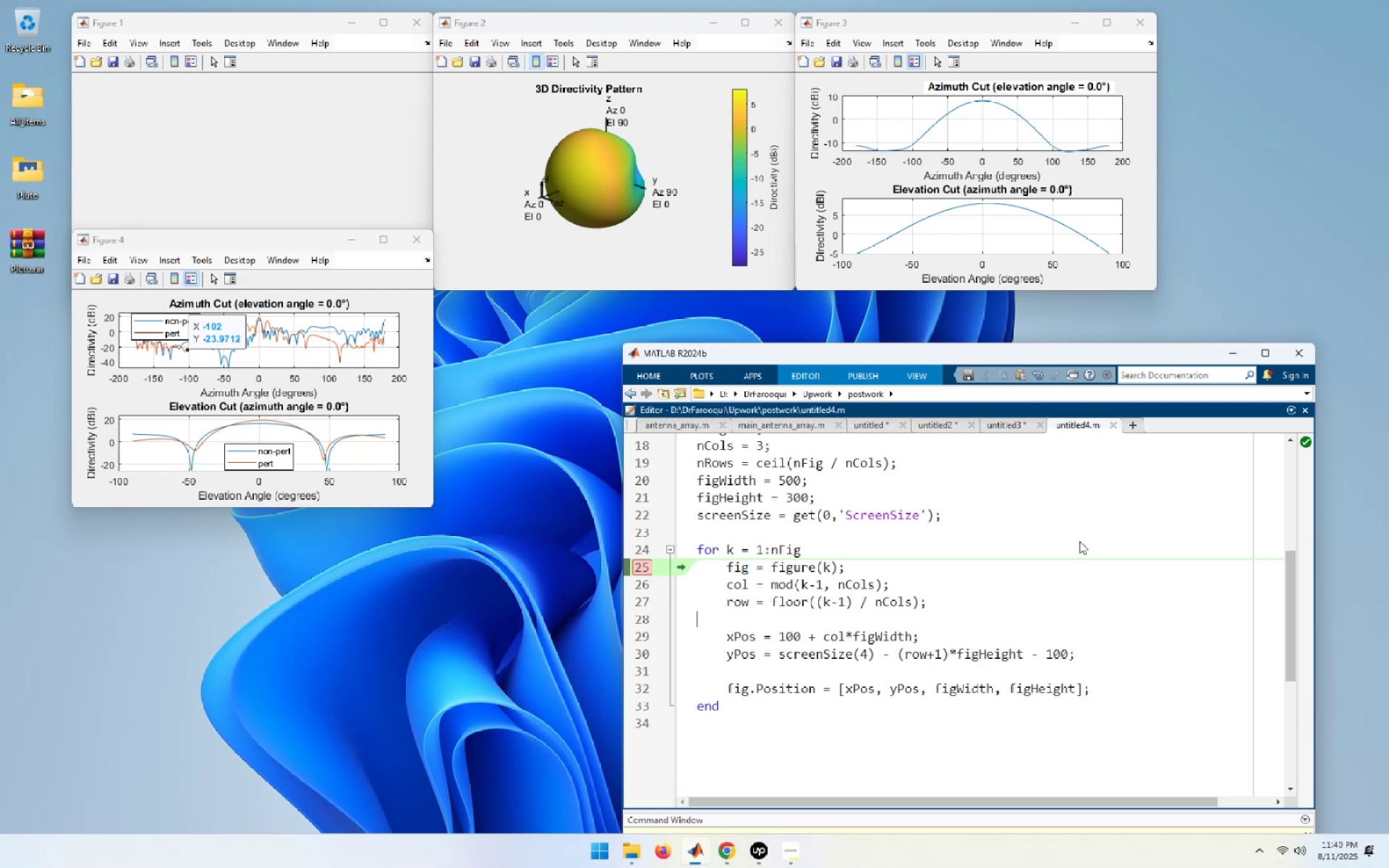 
key(ArrowDown)
 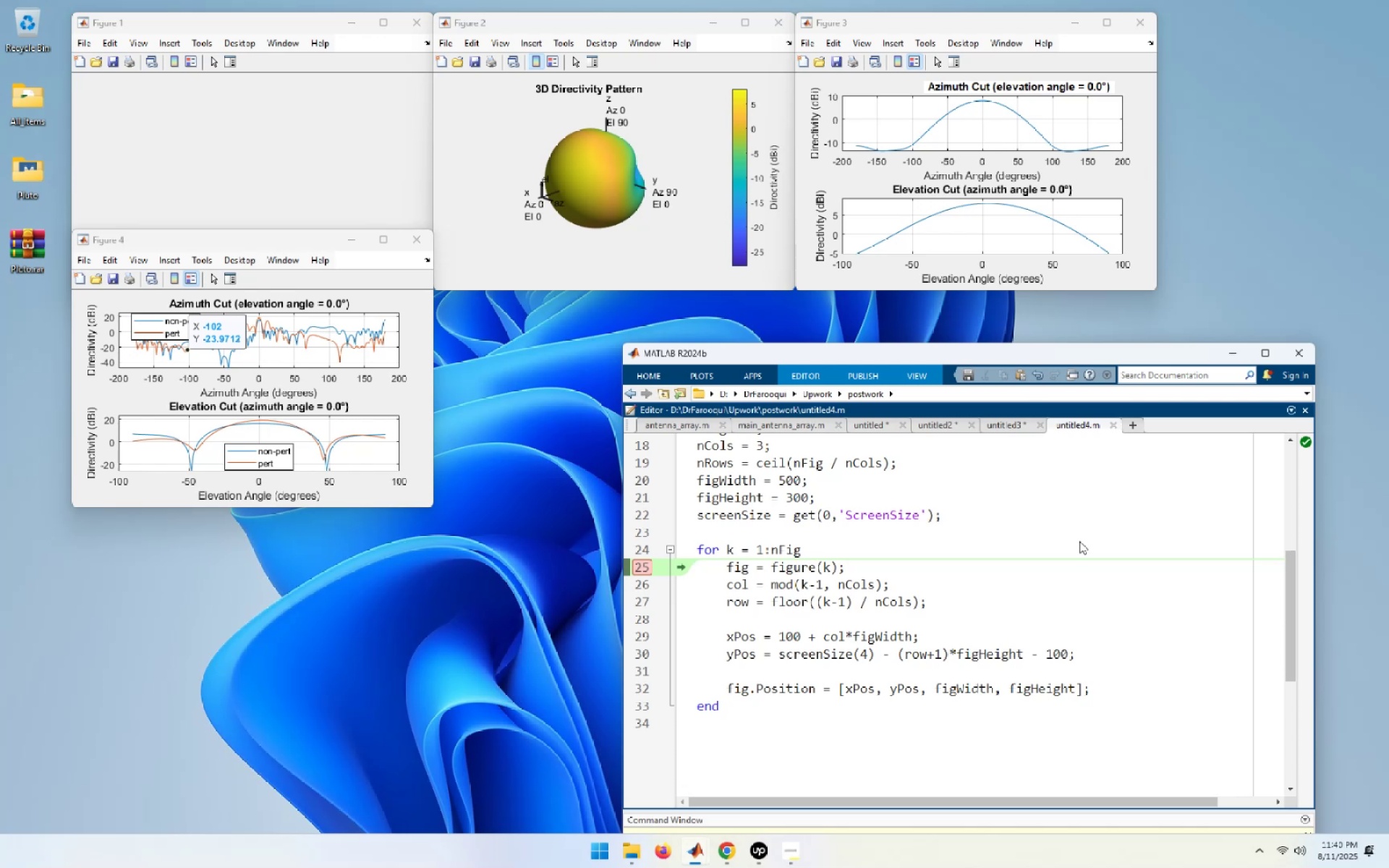 
wait(13.41)
 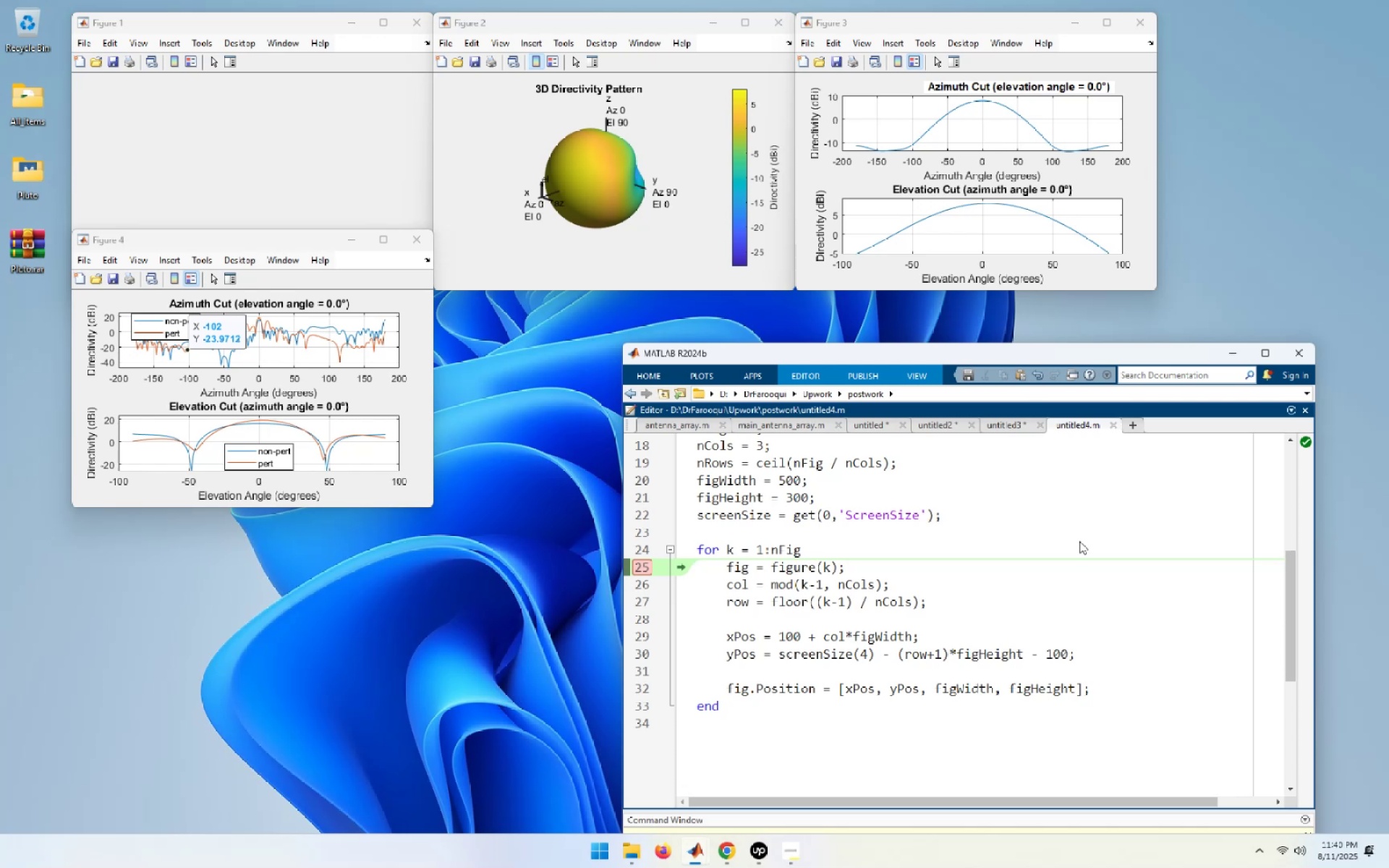 
left_click([1050, 651])
 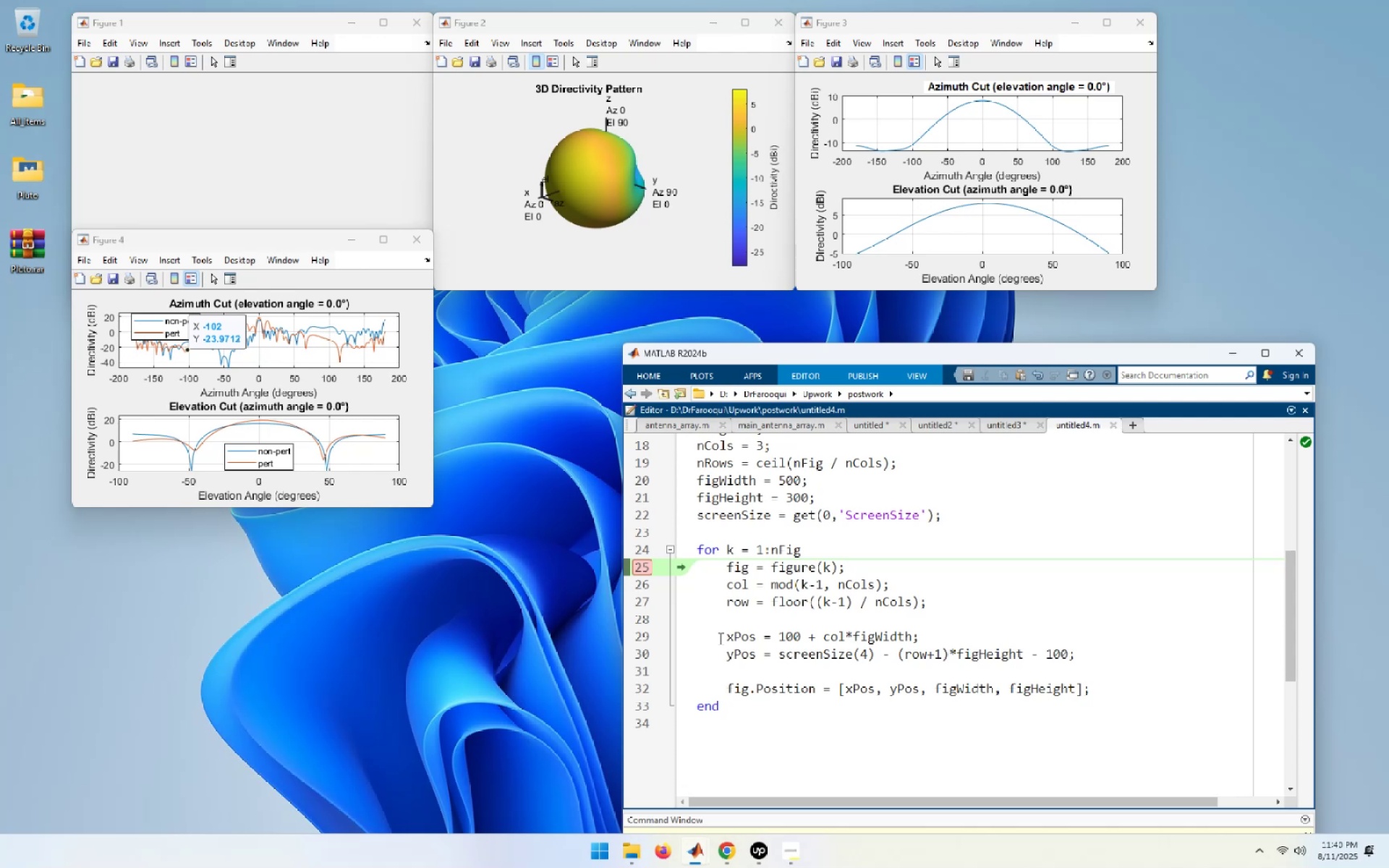 
wait(18.42)
 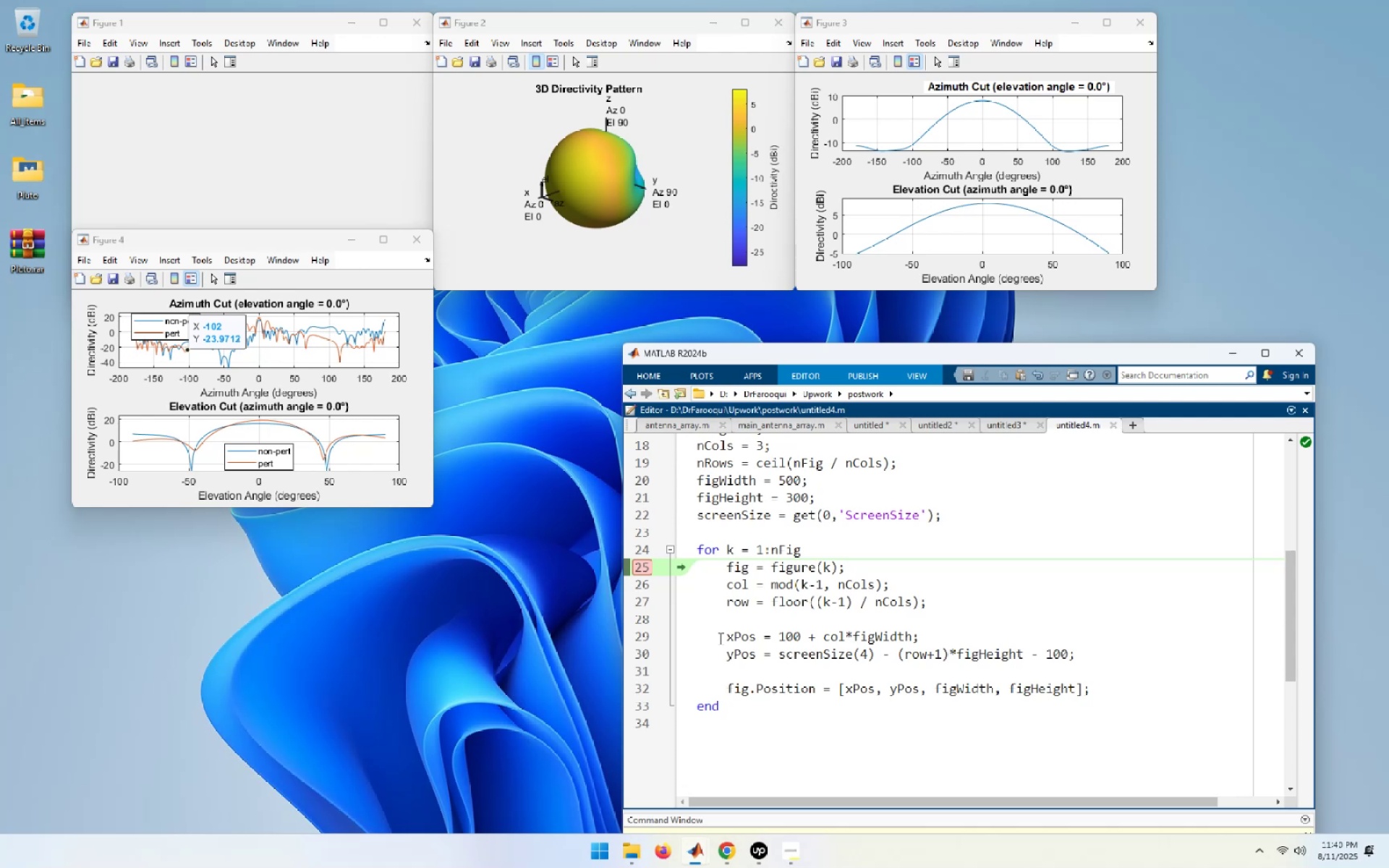 
key(Numpad5)
 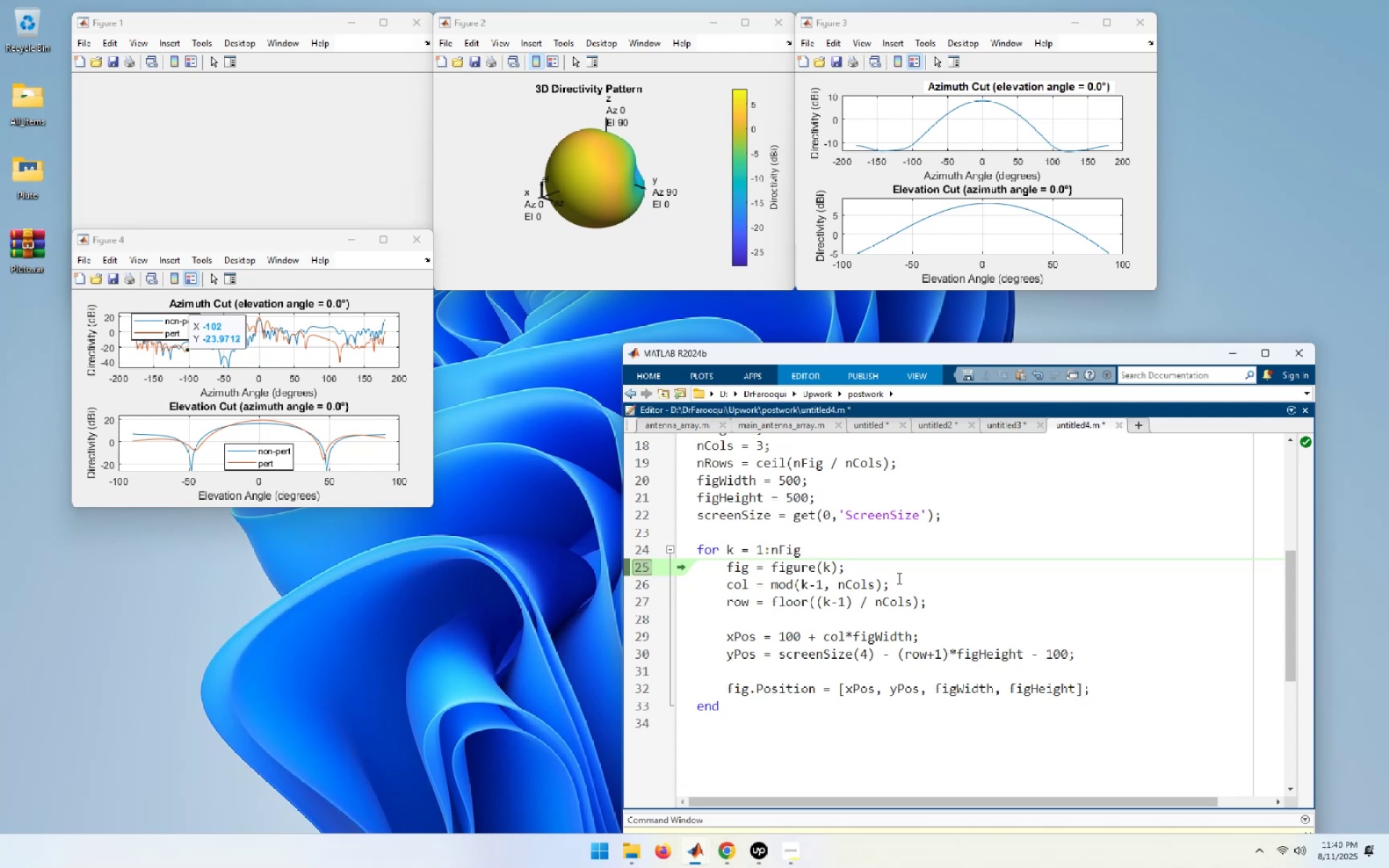 
left_click([899, 578])
 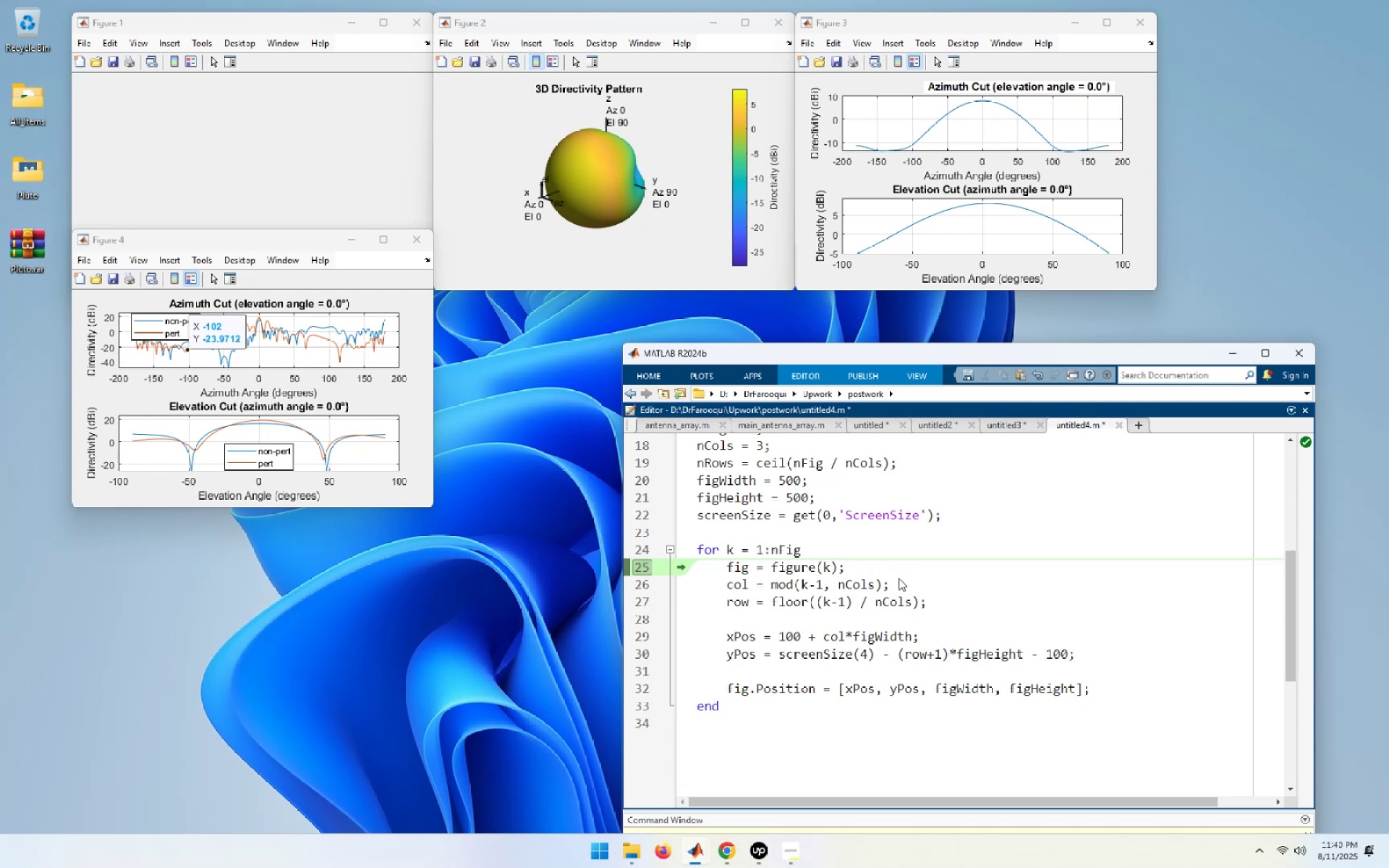 
key(Control+S)
 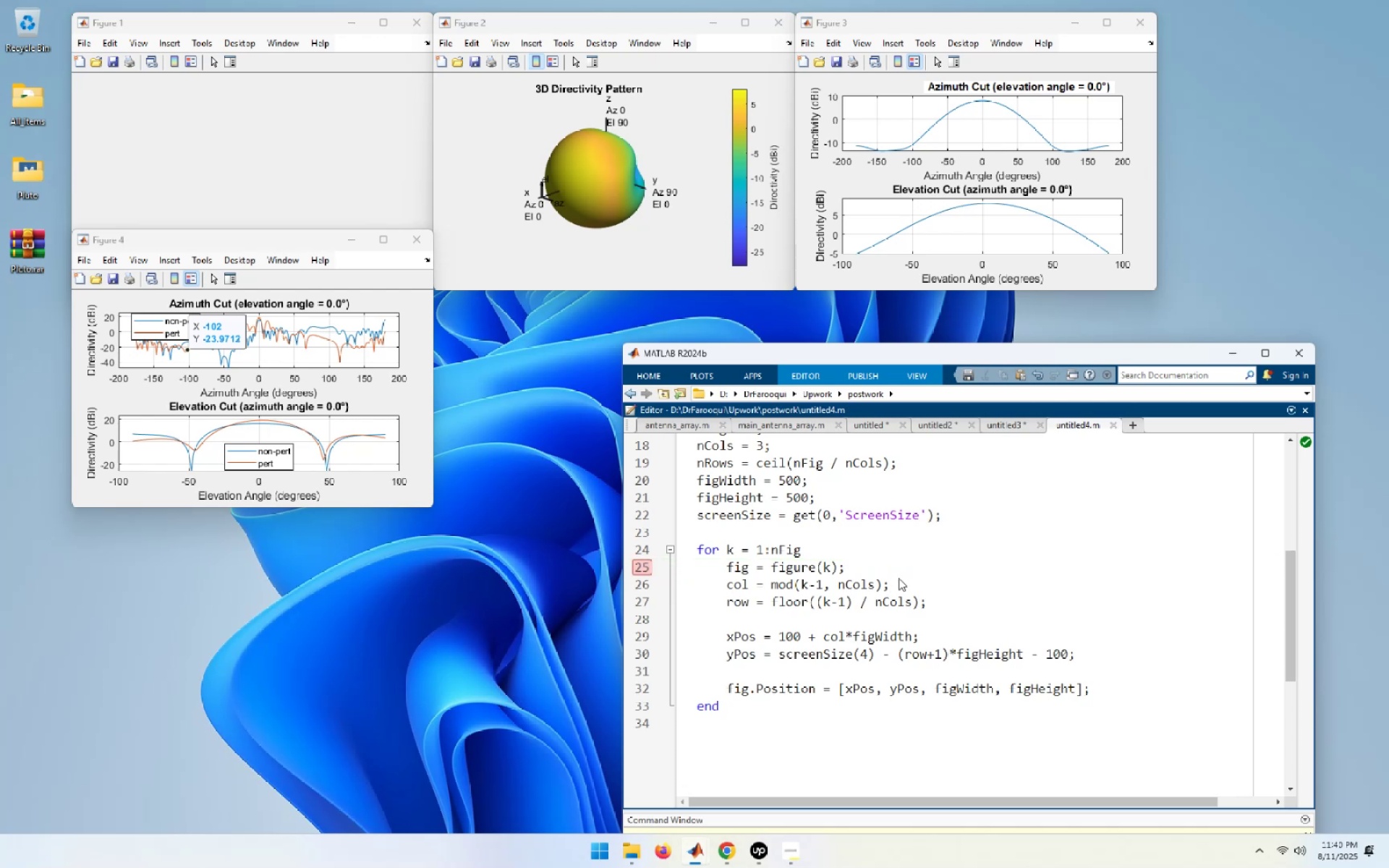 
key(Control+A)
 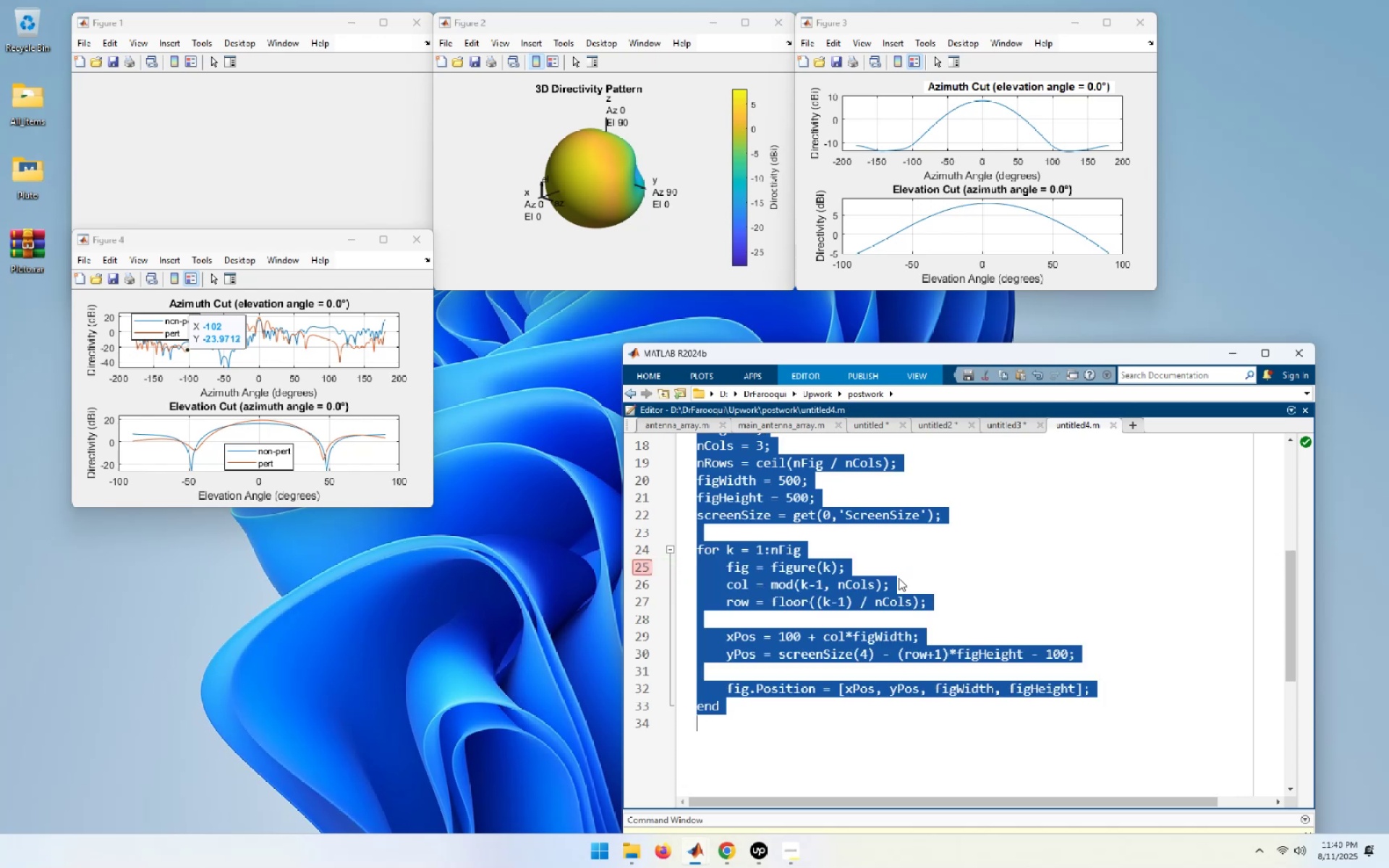 
key(F9)
 